 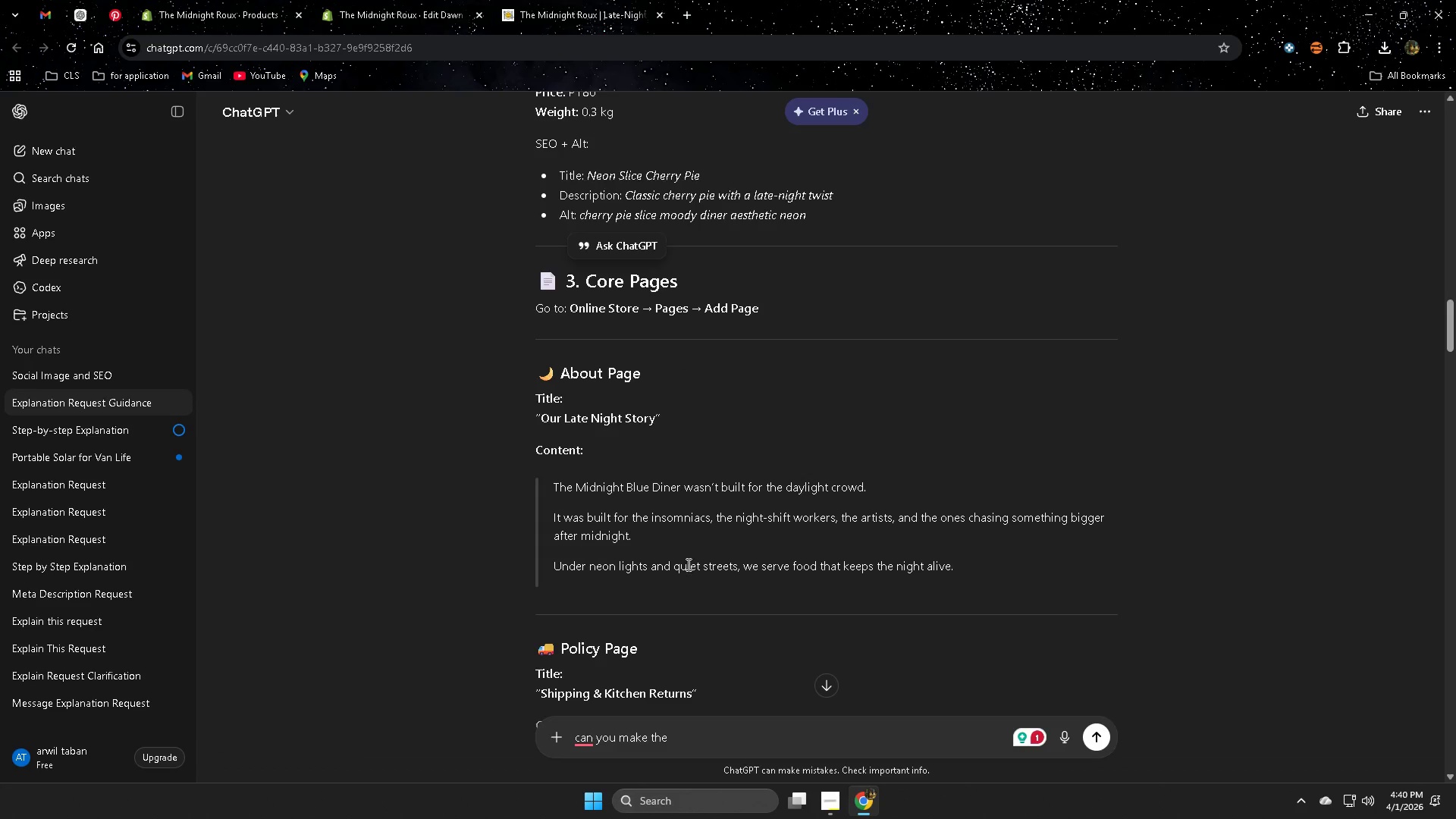 
scroll: coordinate [1018, 547], scroll_direction: down, amount: 7.0
 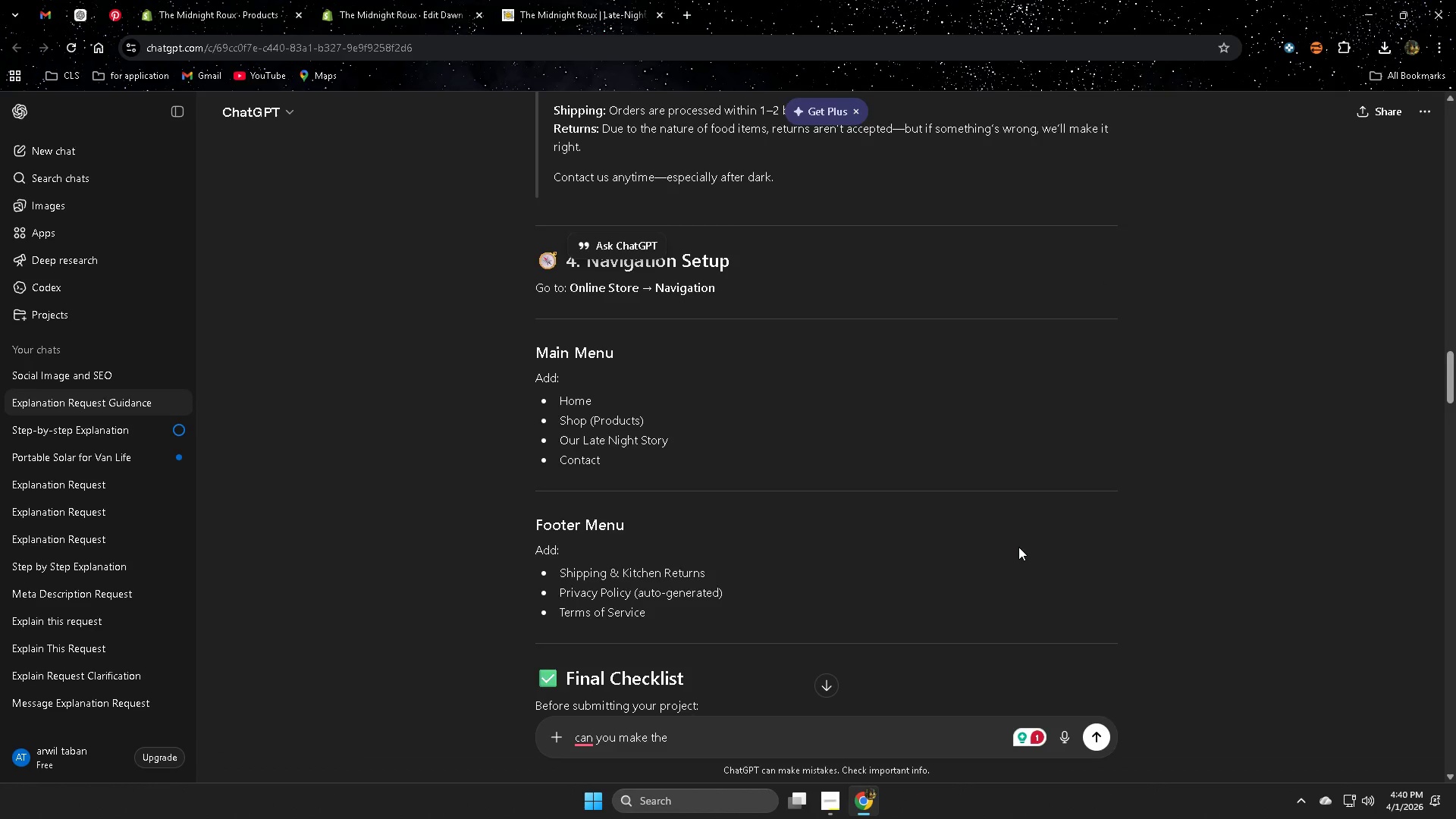 
scroll: coordinate [999, 532], scroll_direction: down, amount: 3.0
 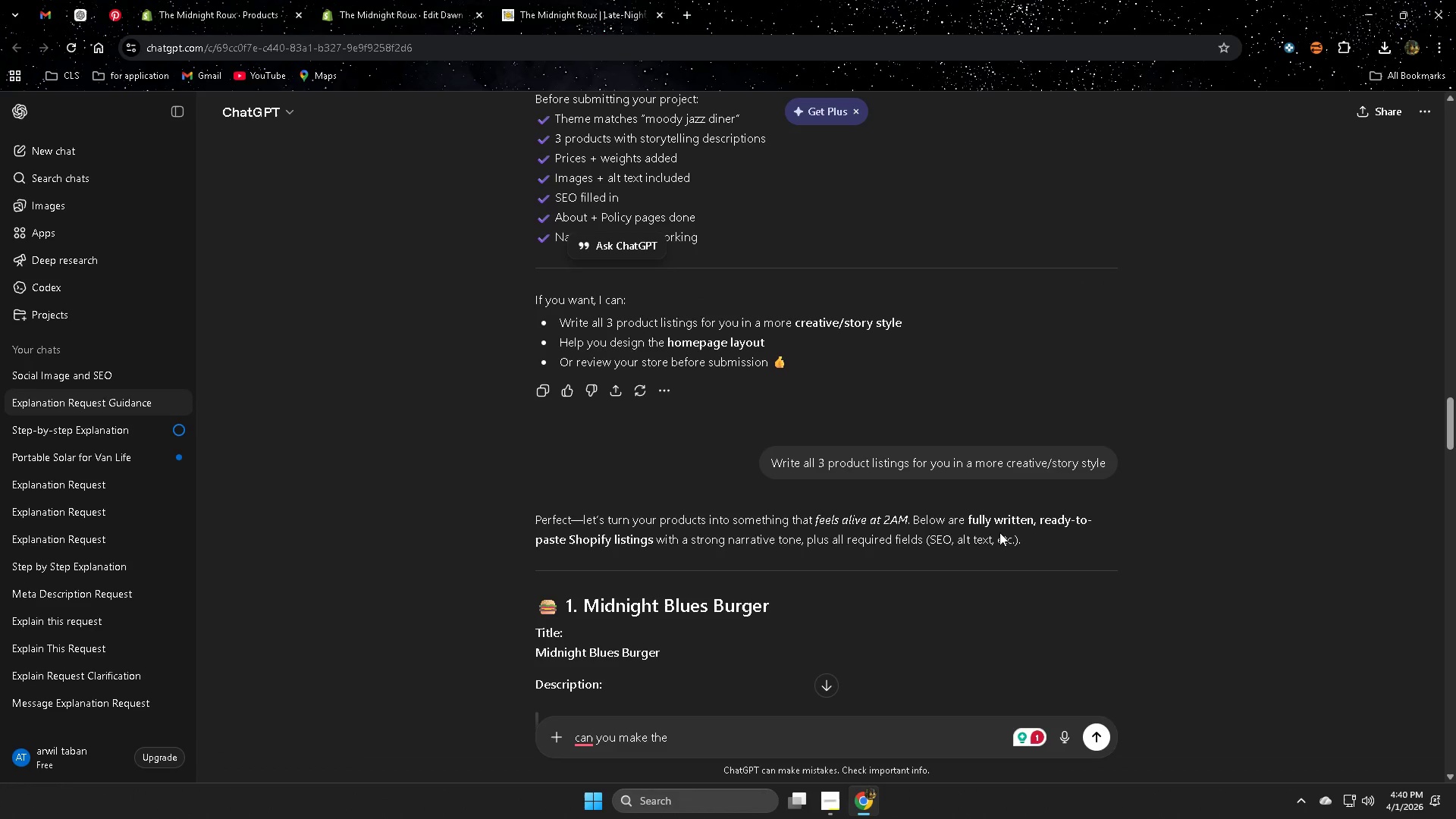 
scroll: coordinate [994, 529], scroll_direction: up, amount: 6.0
 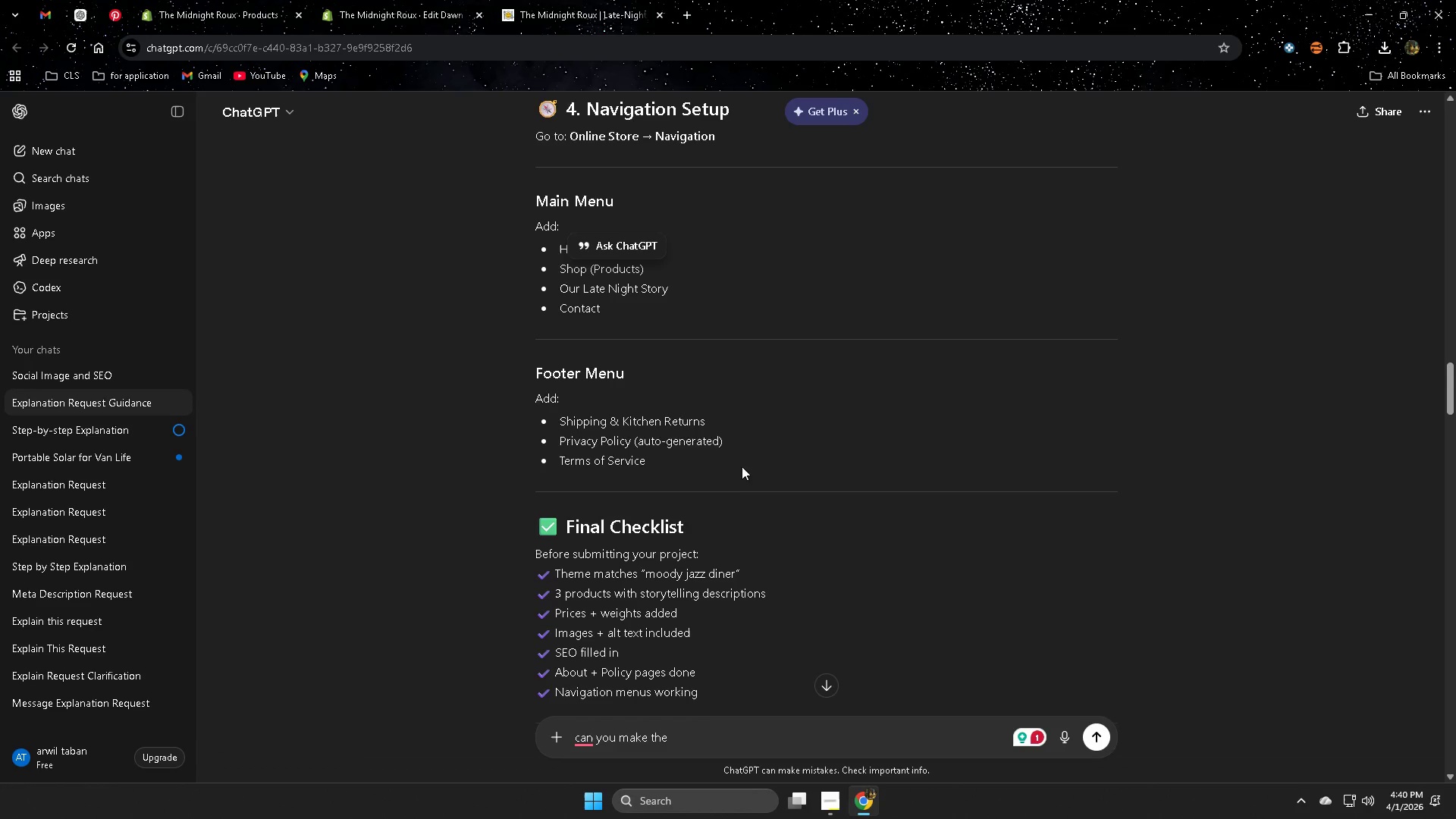 
wait(10.76)
 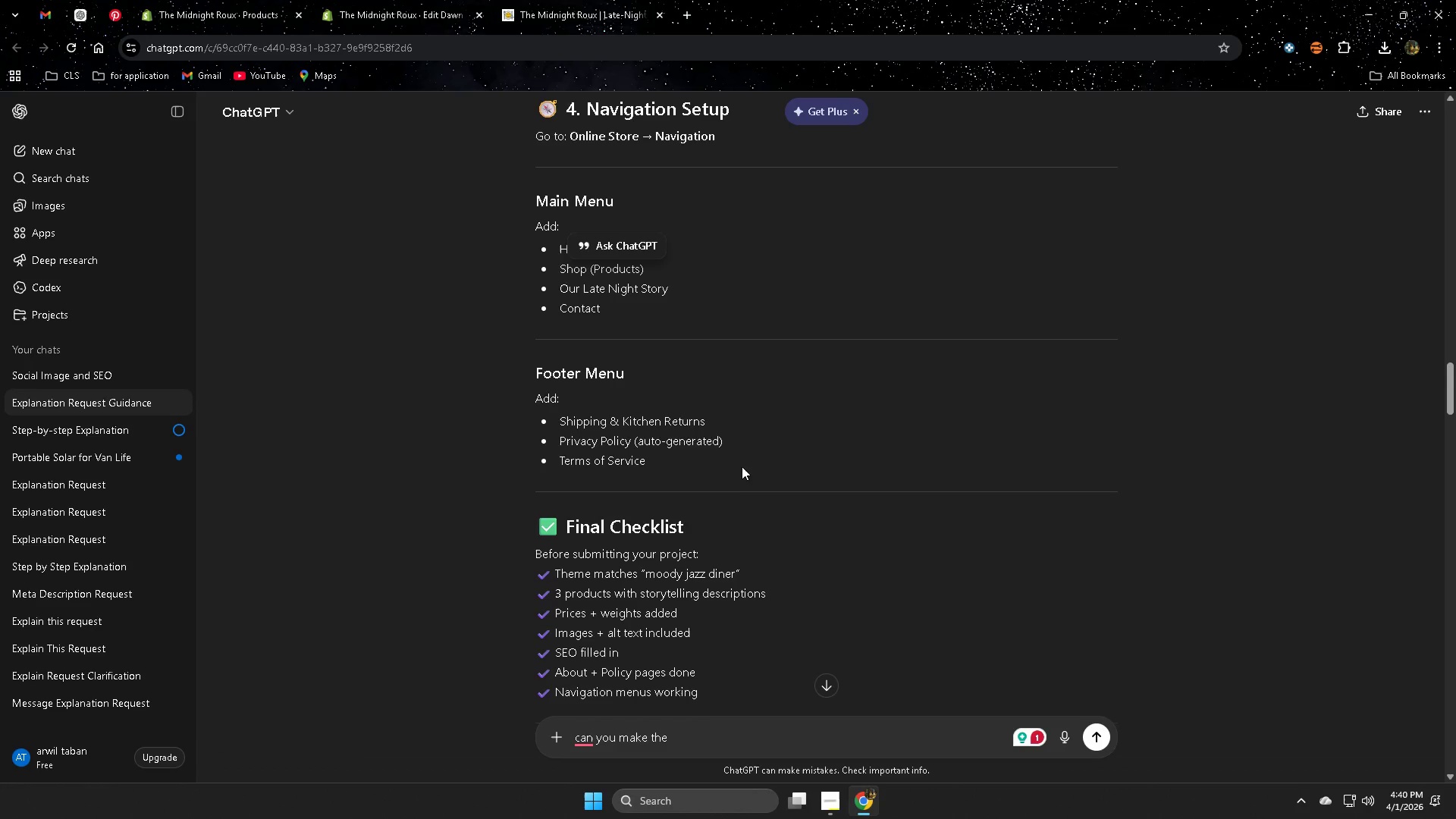 
scroll: coordinate [767, 490], scroll_direction: up, amount: 3.0
 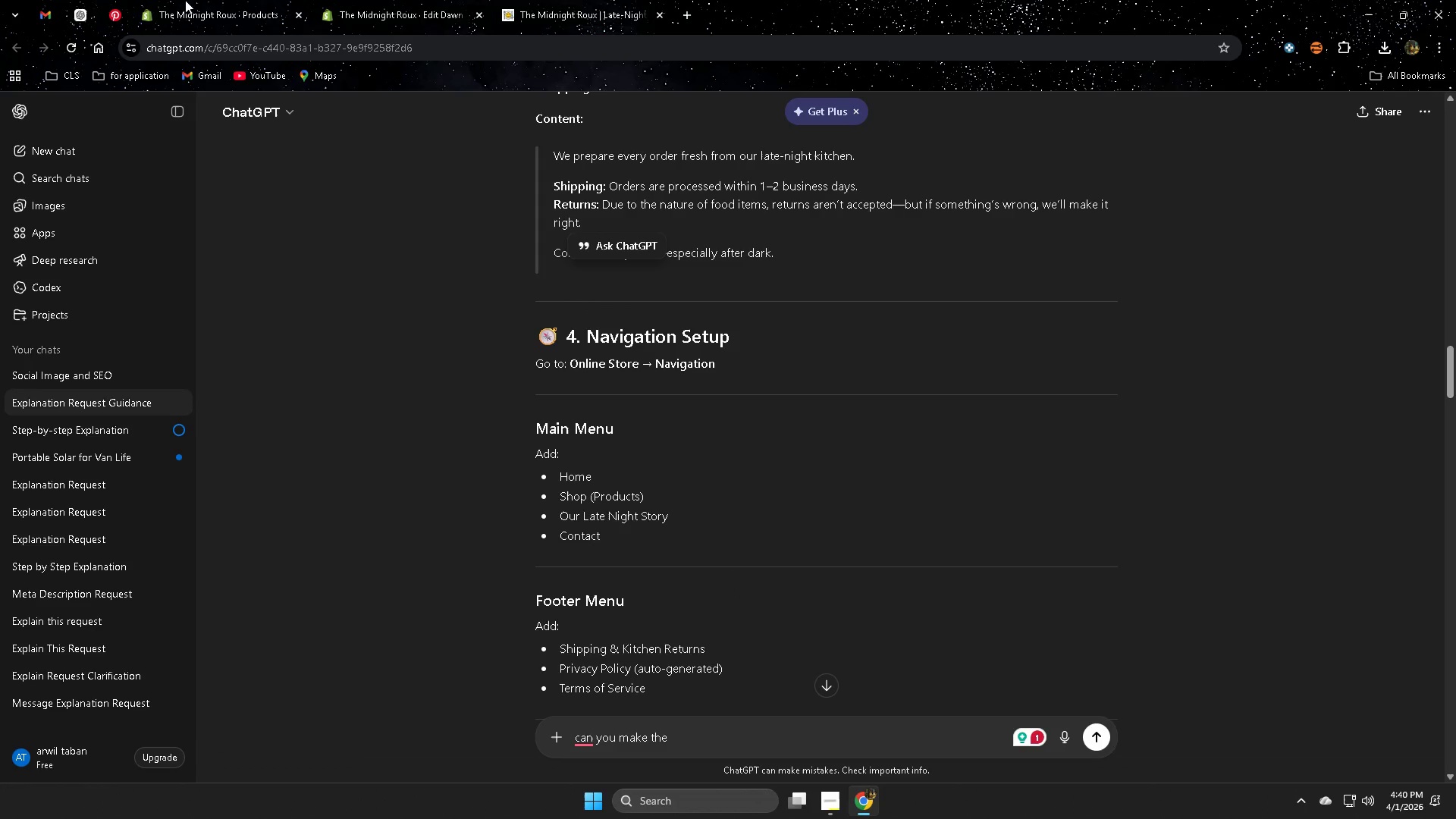 
left_click([253, 0])
 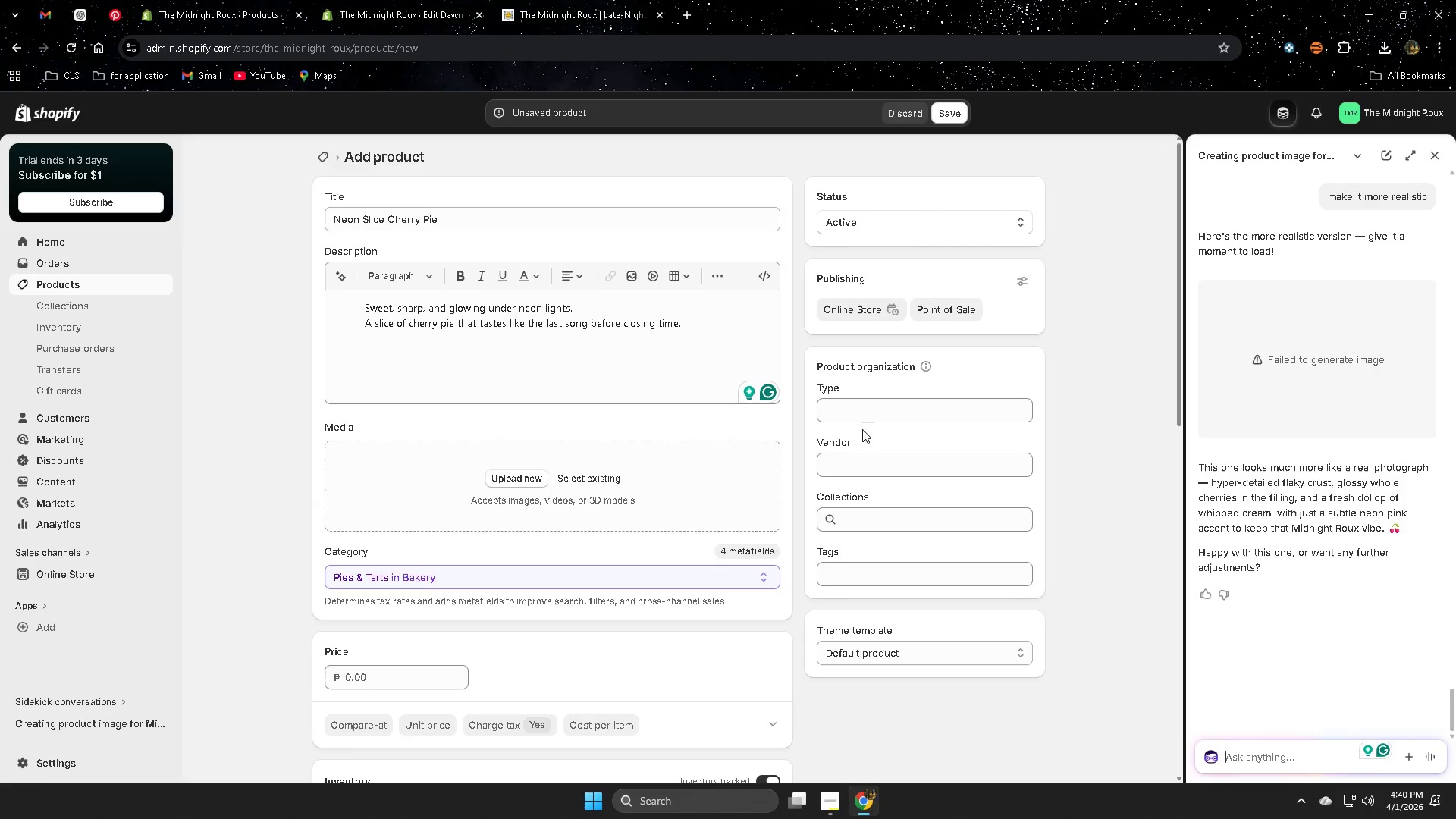 
left_click([1251, 765])
 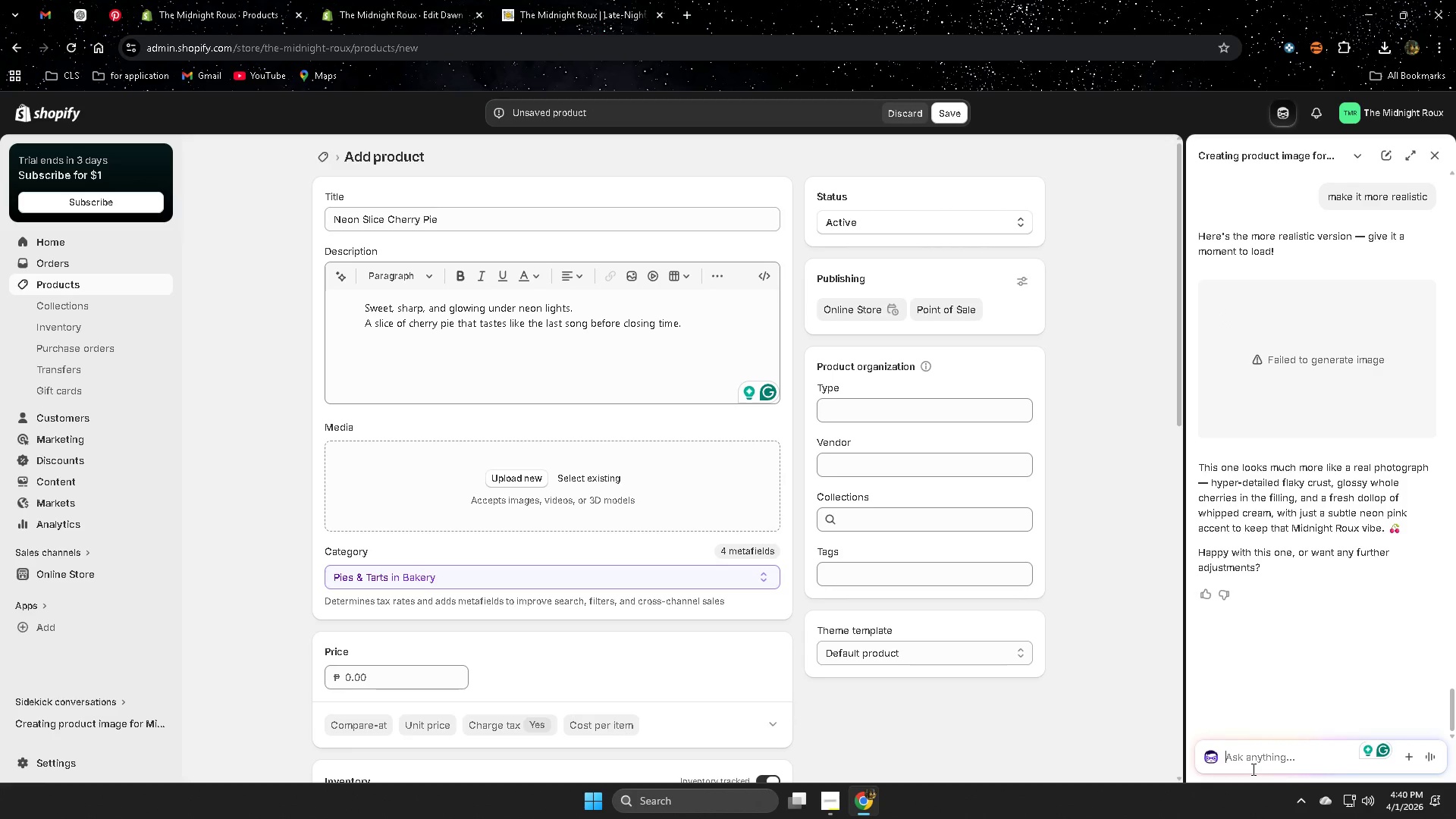 
type(can you make a high quality pord)
key(Backspace)
key(Backspace)
key(Backspace)
key(Backspace)
key(Backspace)
type(i)
key(Backspace)
type( image for my product )
 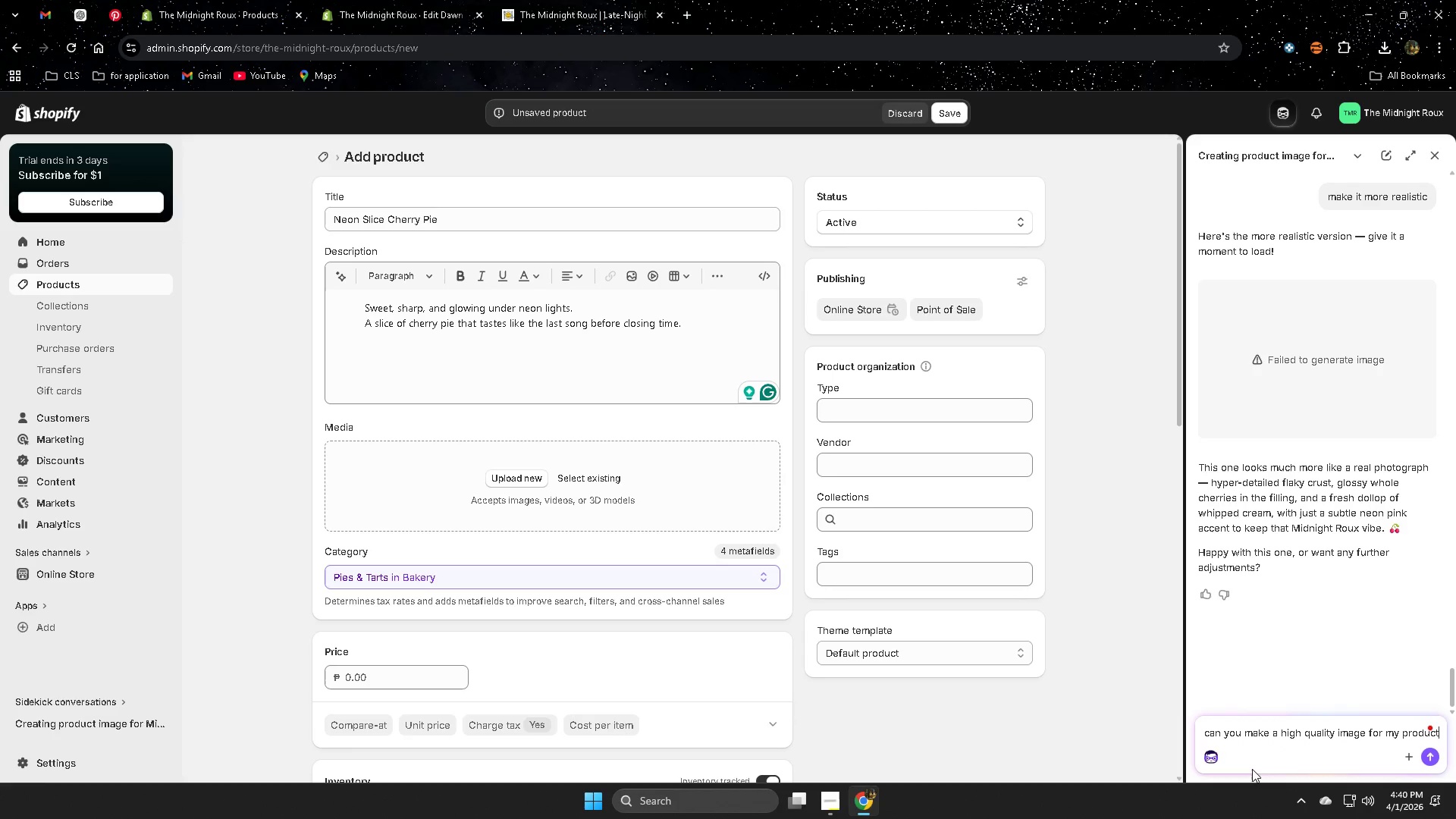 
key(Control+V)
 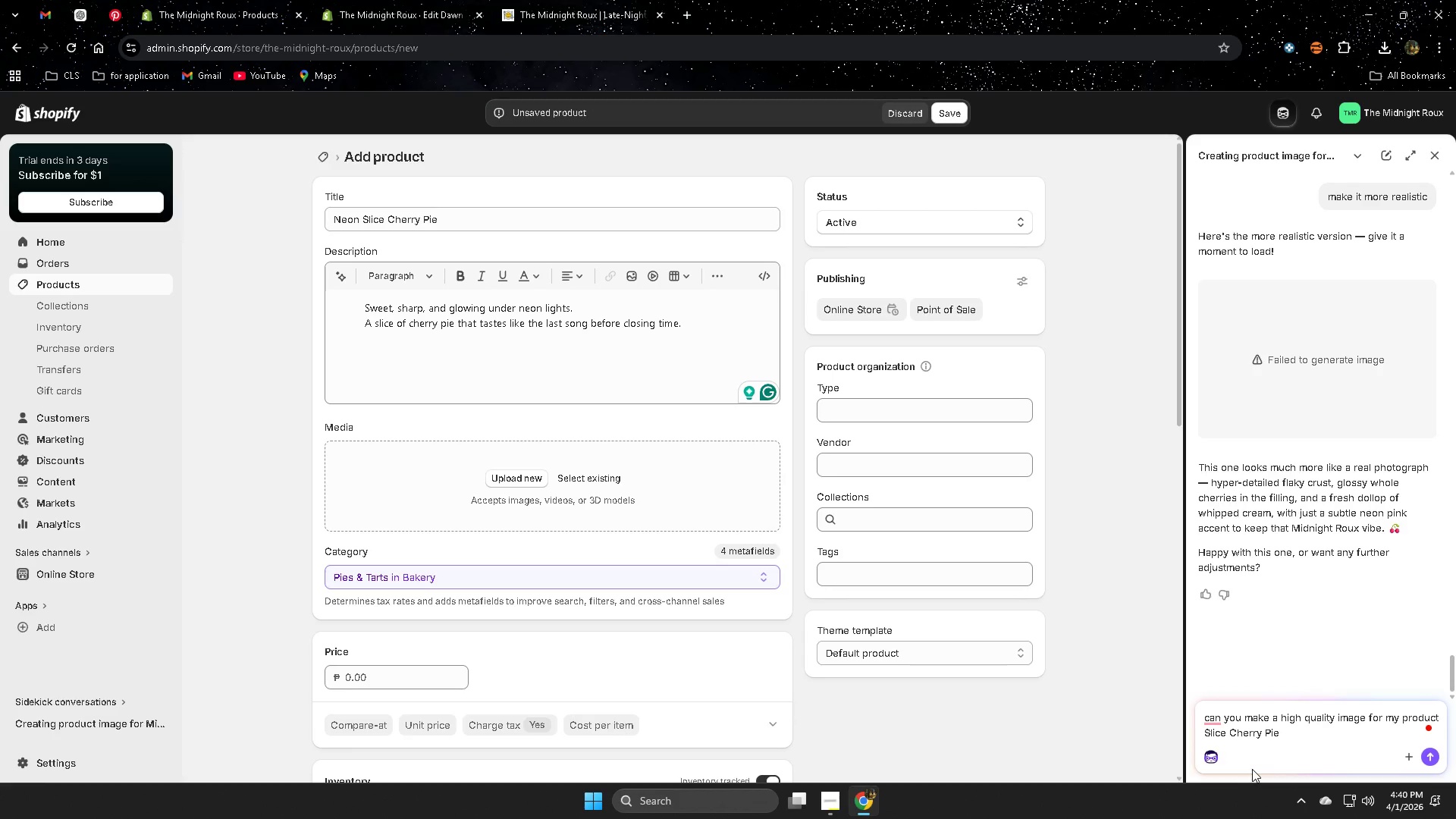 
key(Enter)
 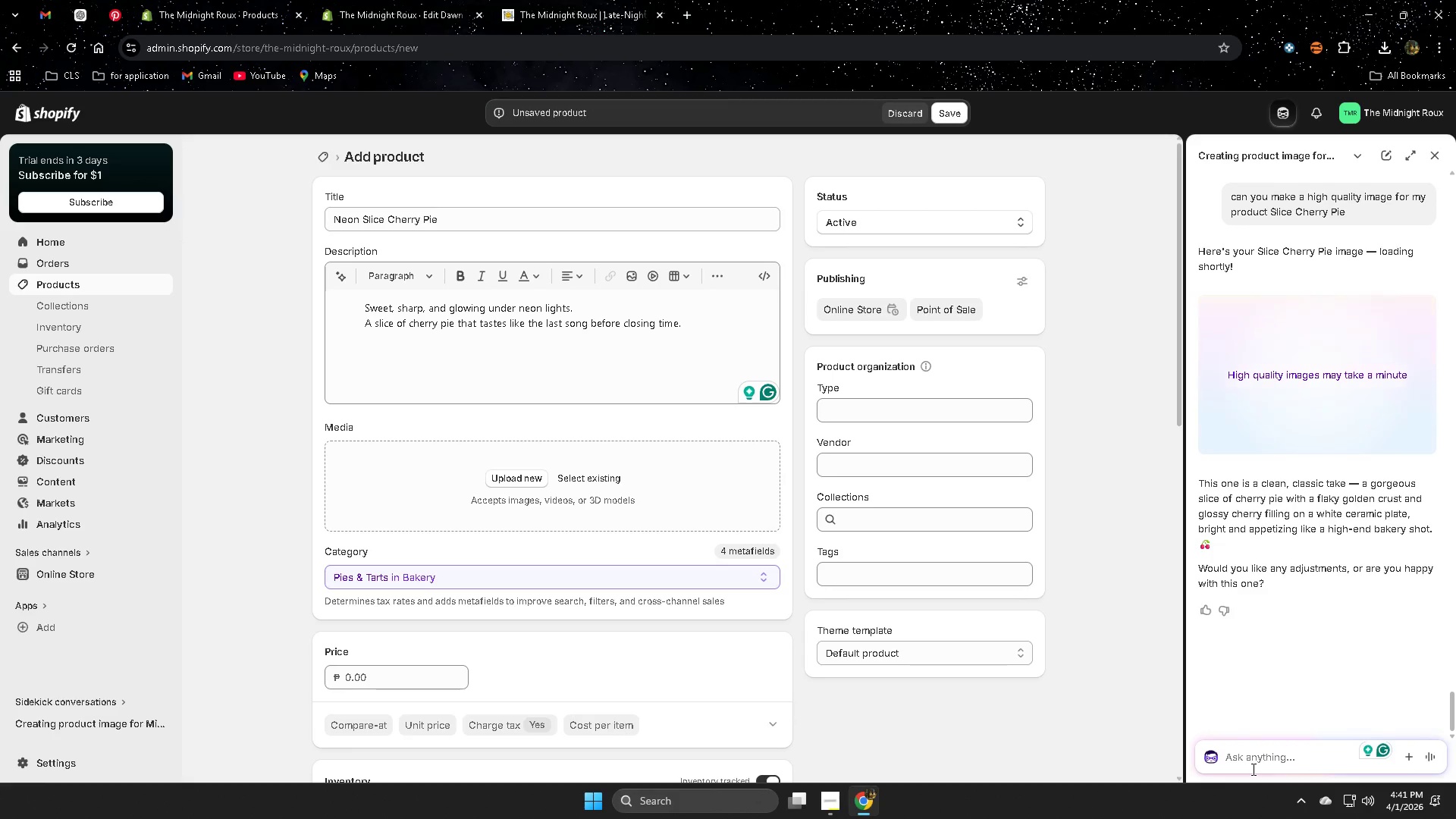 
wait(24.23)
 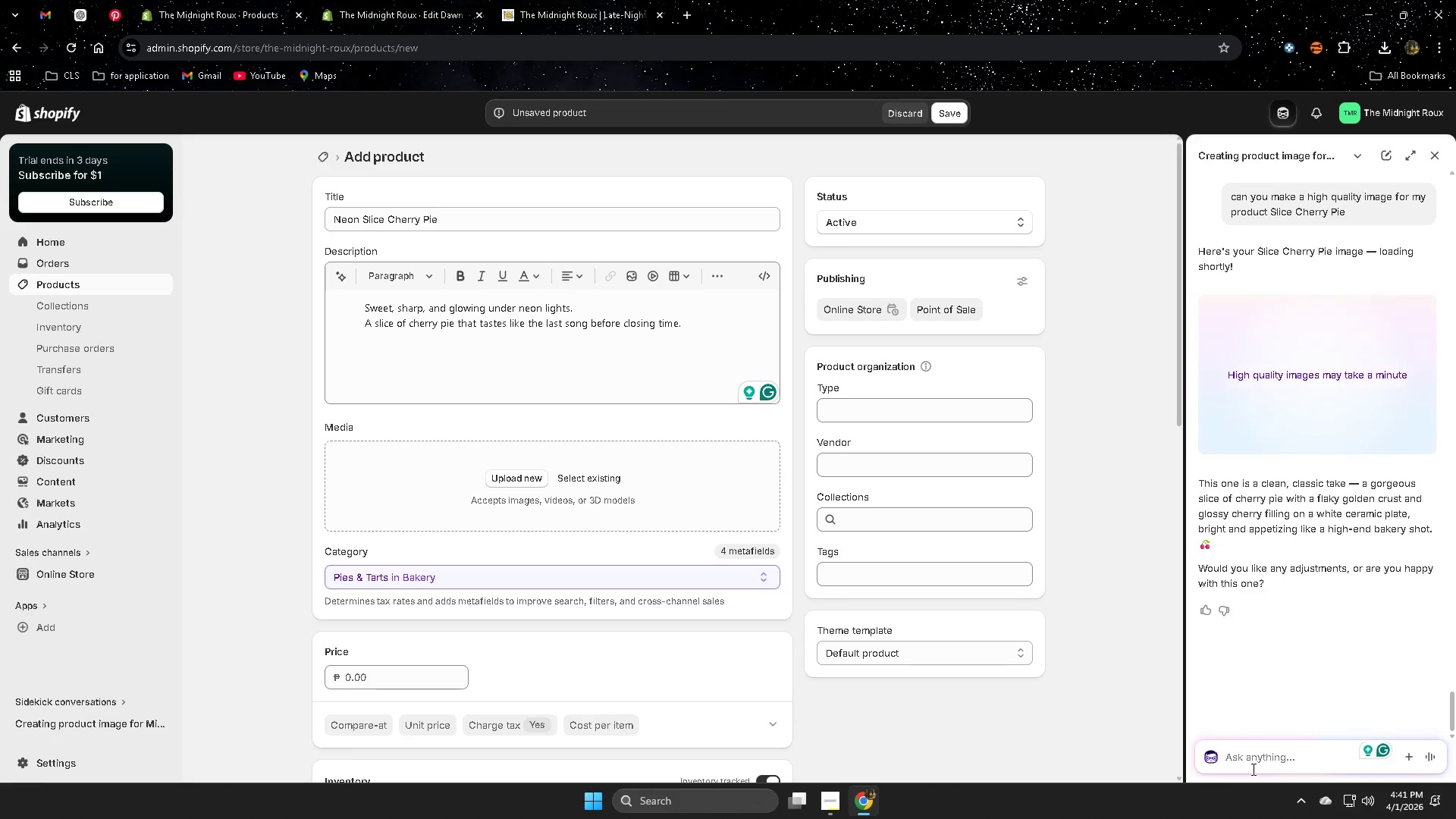 
left_click([1313, 388])
 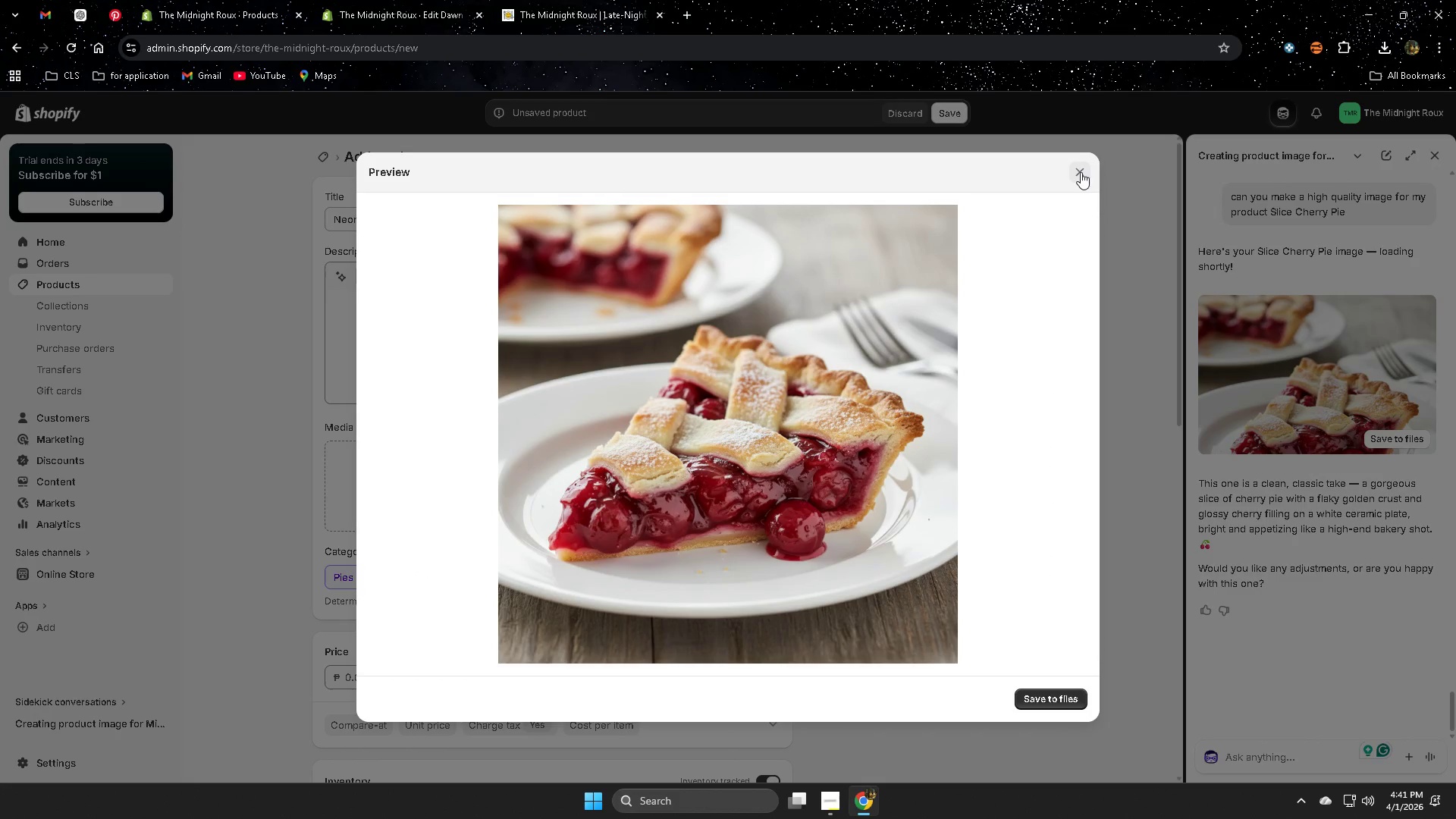 
wait(10.47)
 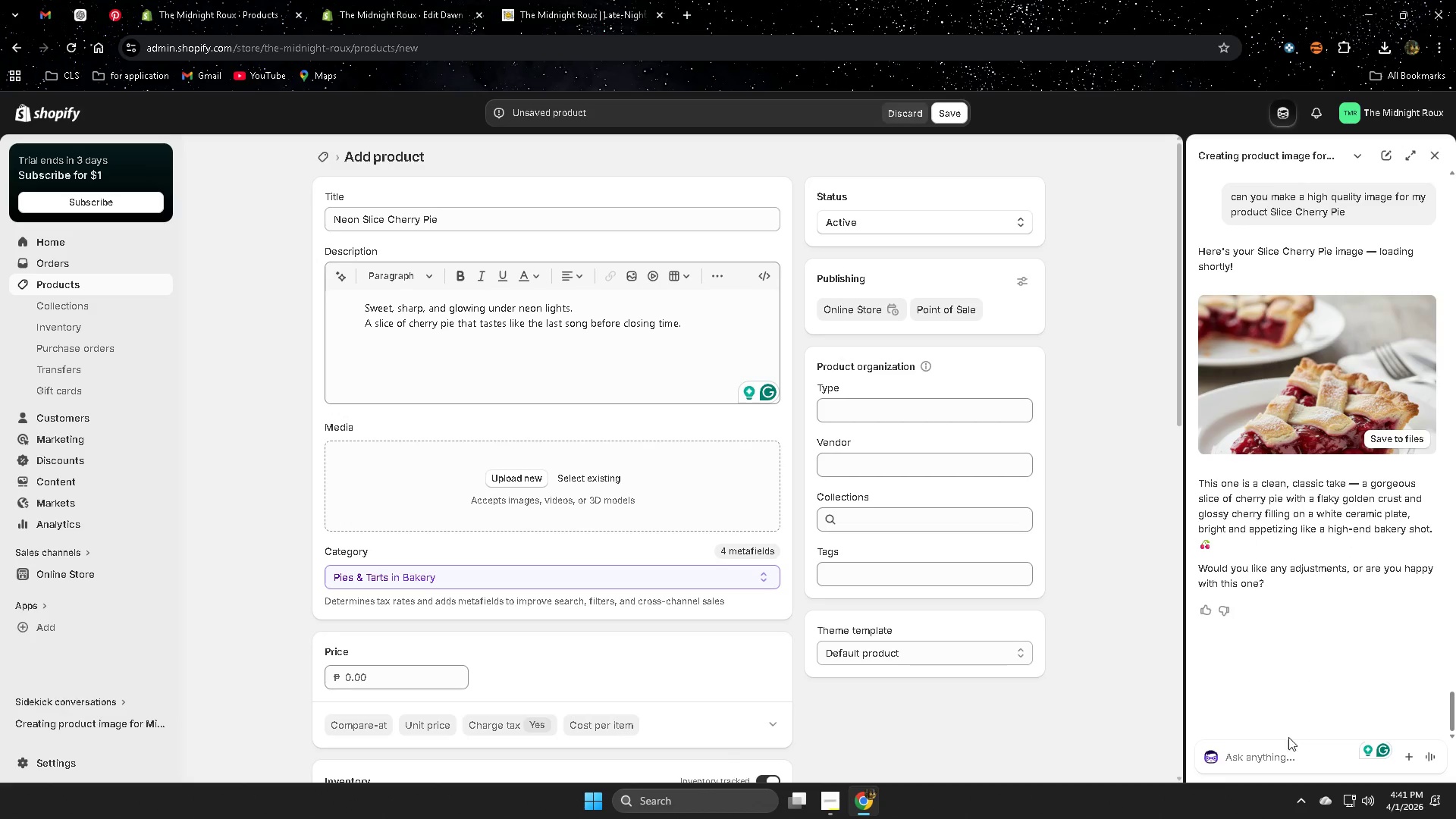 
left_click_drag(start_coordinate=[1271, 761], to_coordinate=[1274, 757])
 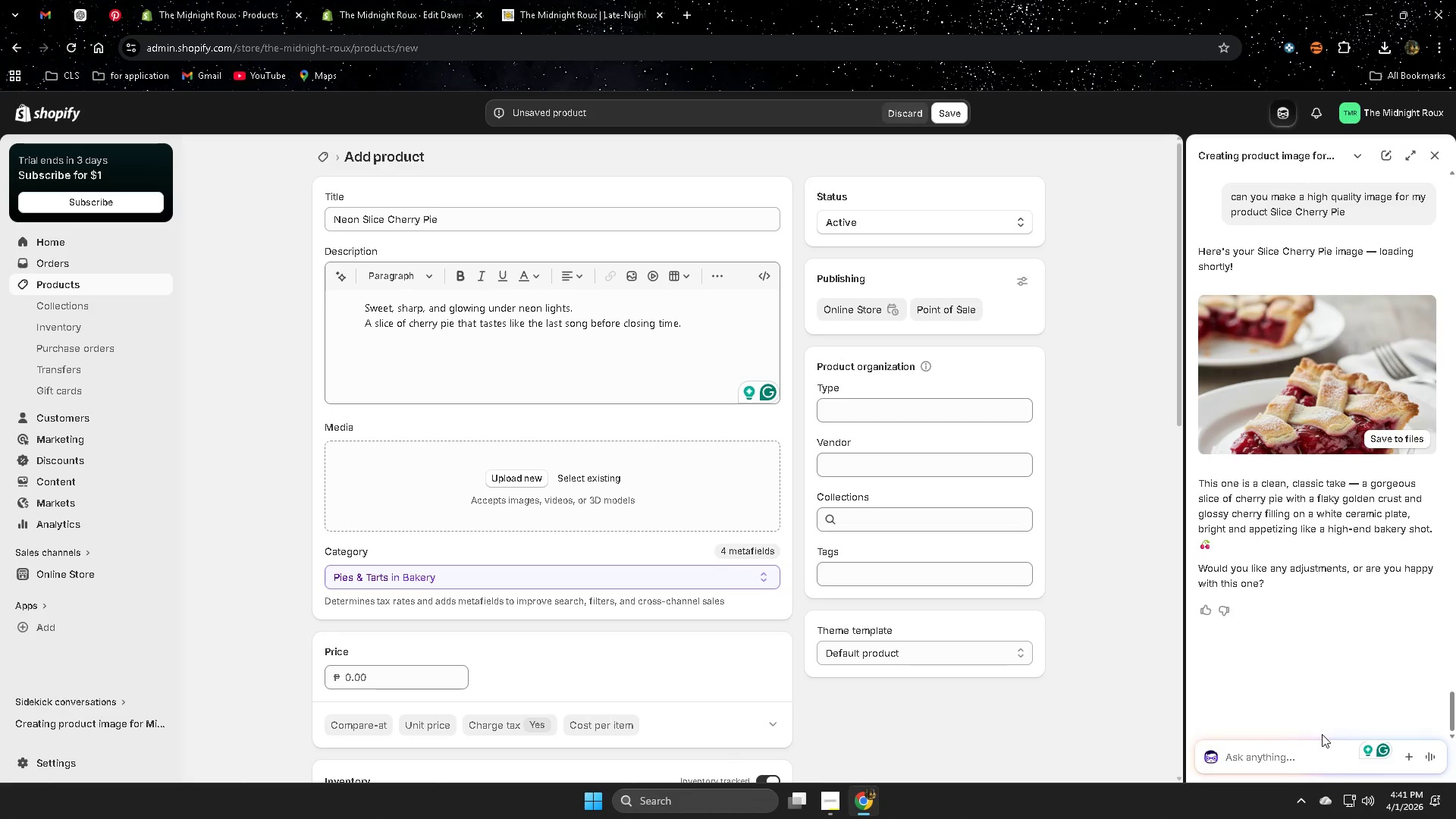 
scroll: coordinate [1312, 617], scroll_direction: down, amount: 2.0
 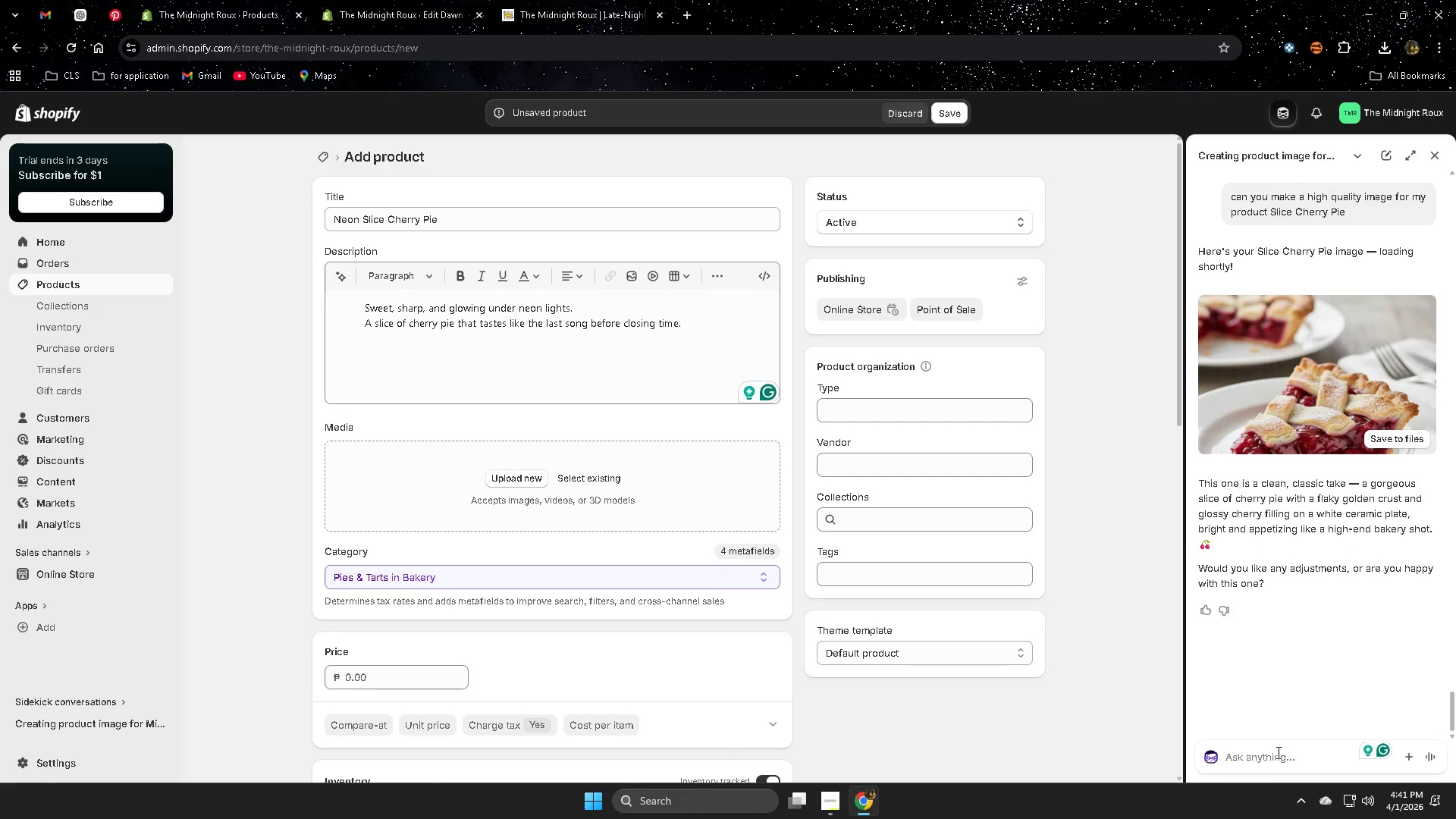 
type(can you make the back ground adapt to my them)
 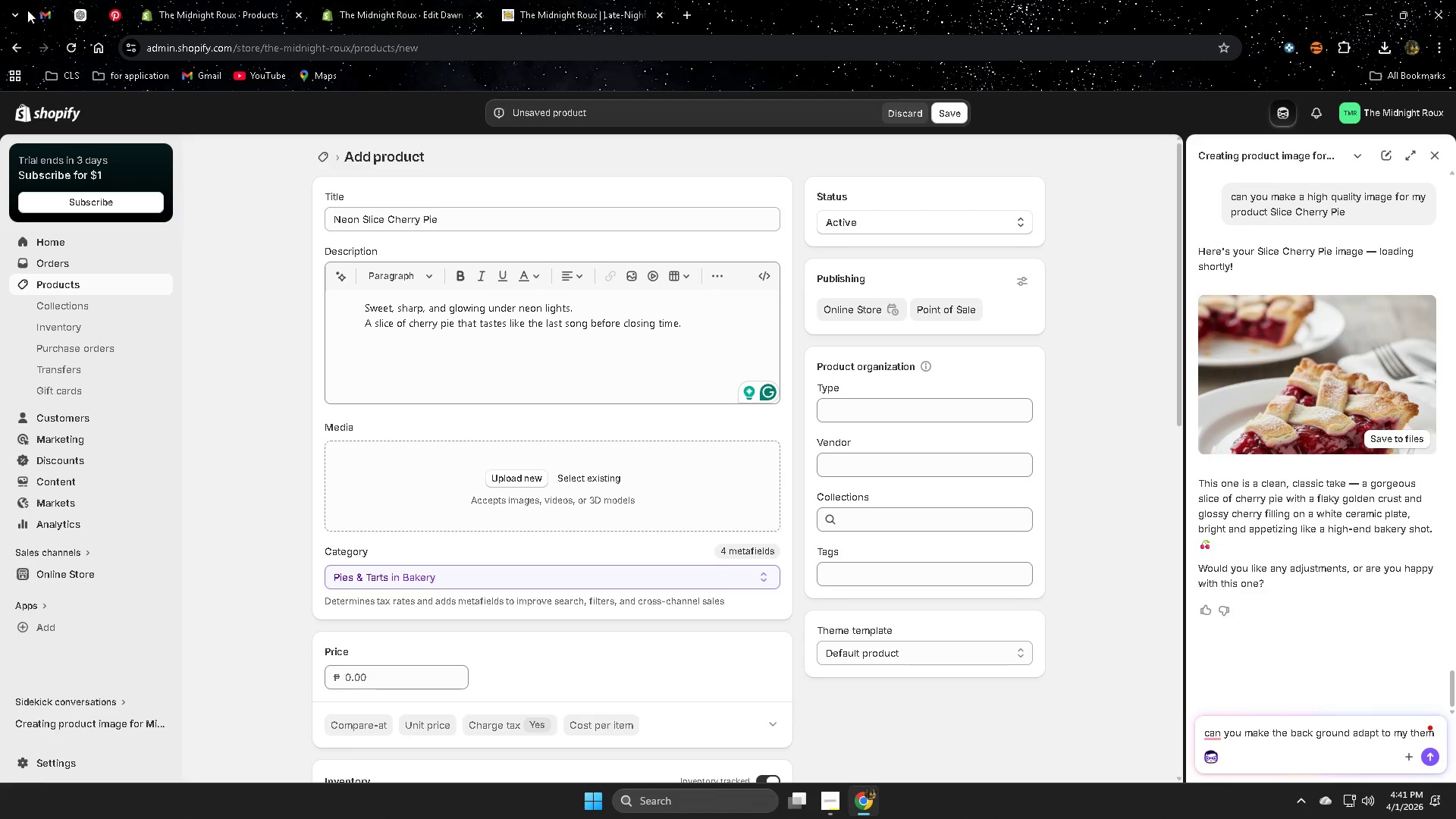 
left_click([68, 5])
 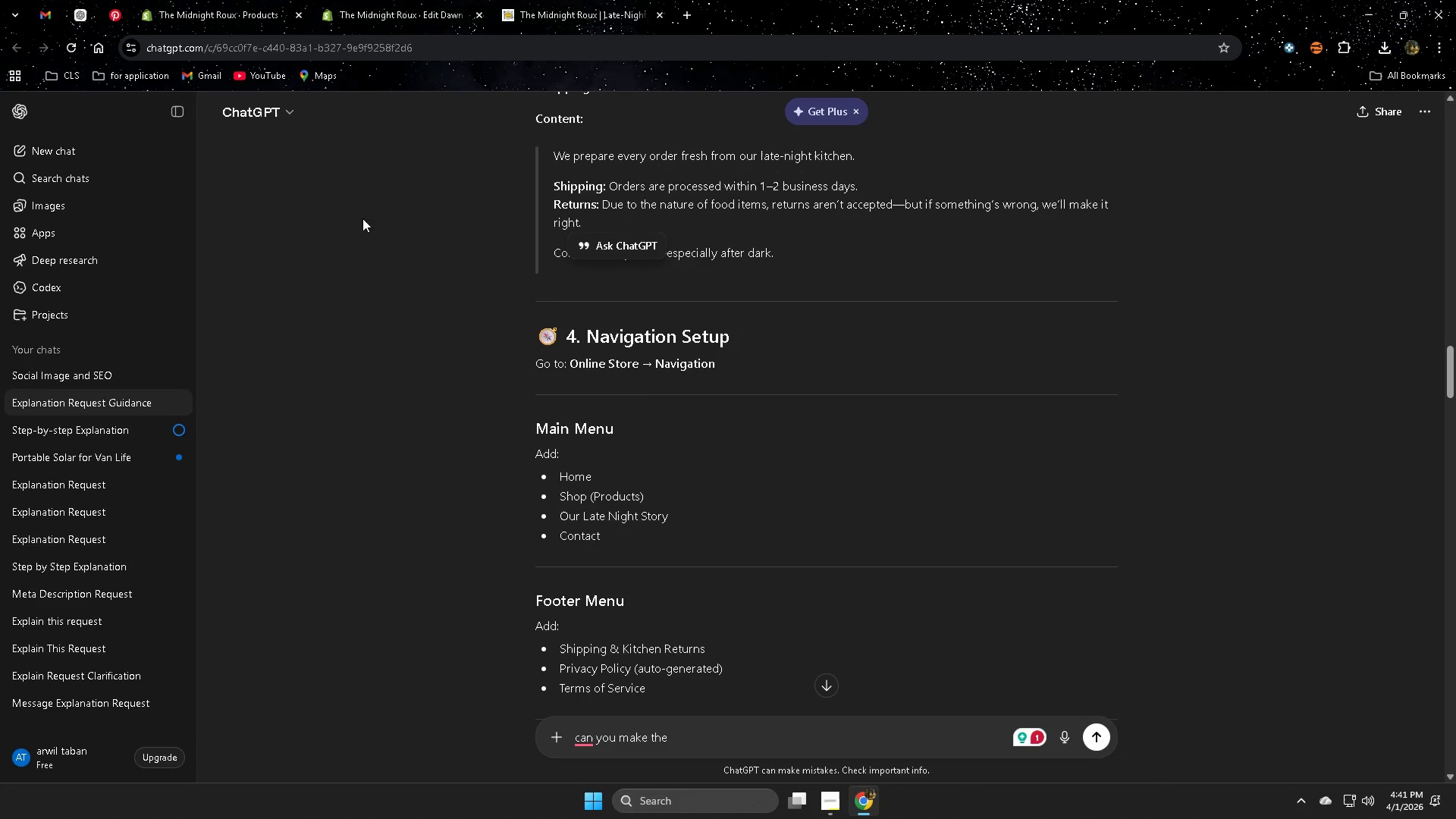 
scroll: coordinate [914, 424], scroll_direction: up, amount: 9.0
 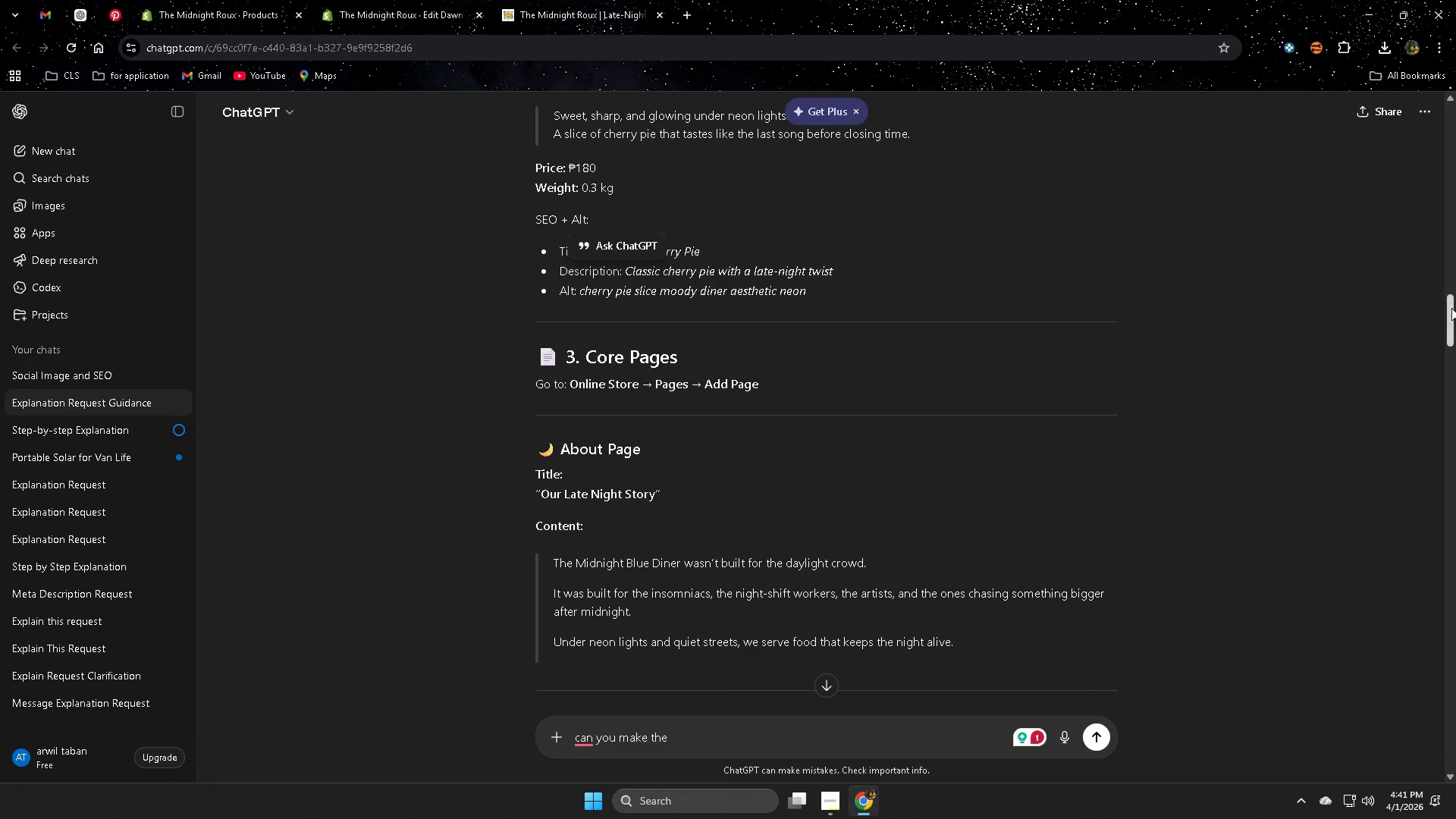 
left_click_drag(start_coordinate=[1455, 315], to_coordinate=[1455, 171])
 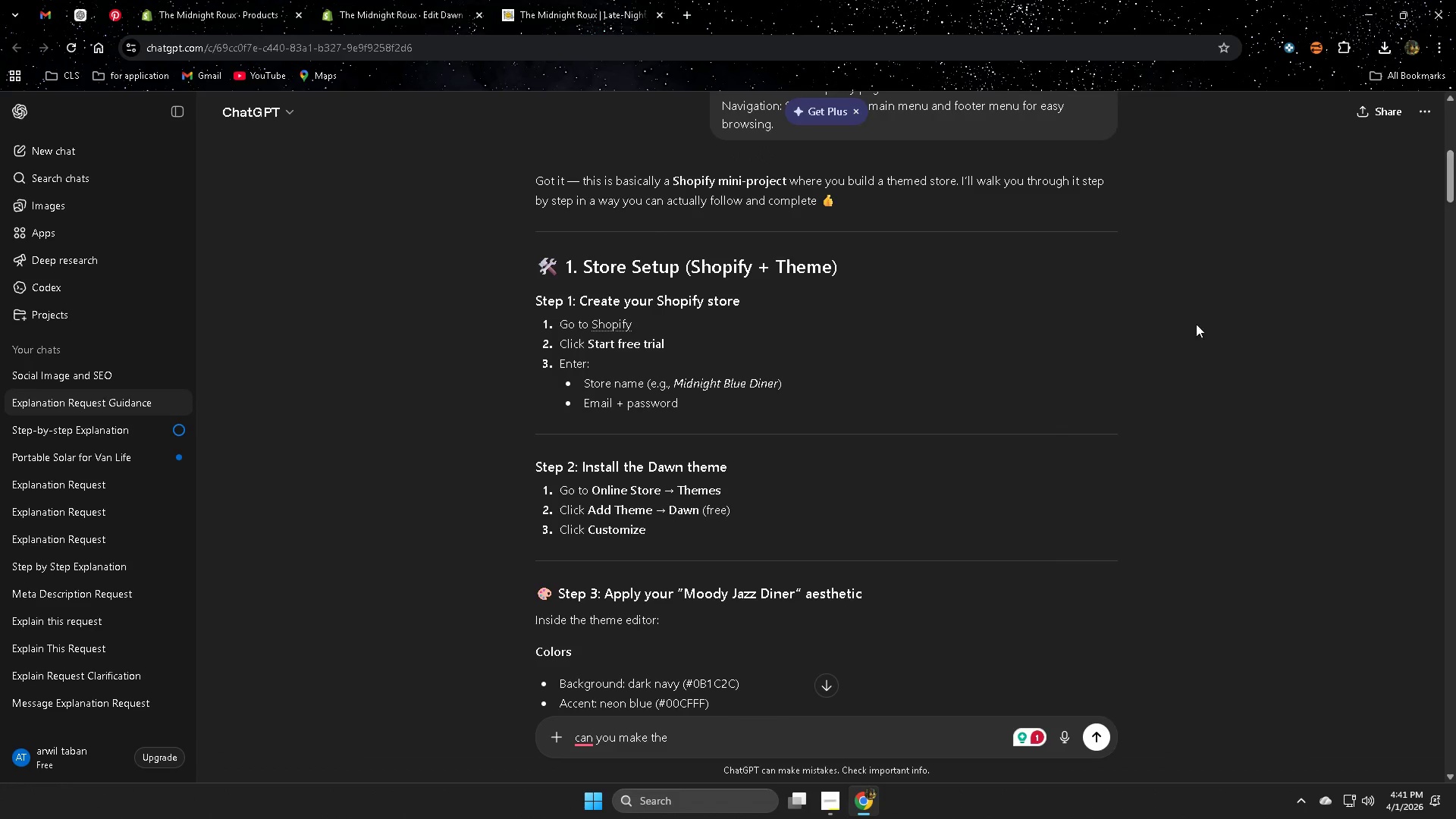 
scroll: coordinate [1053, 359], scroll_direction: down, amount: 5.0
 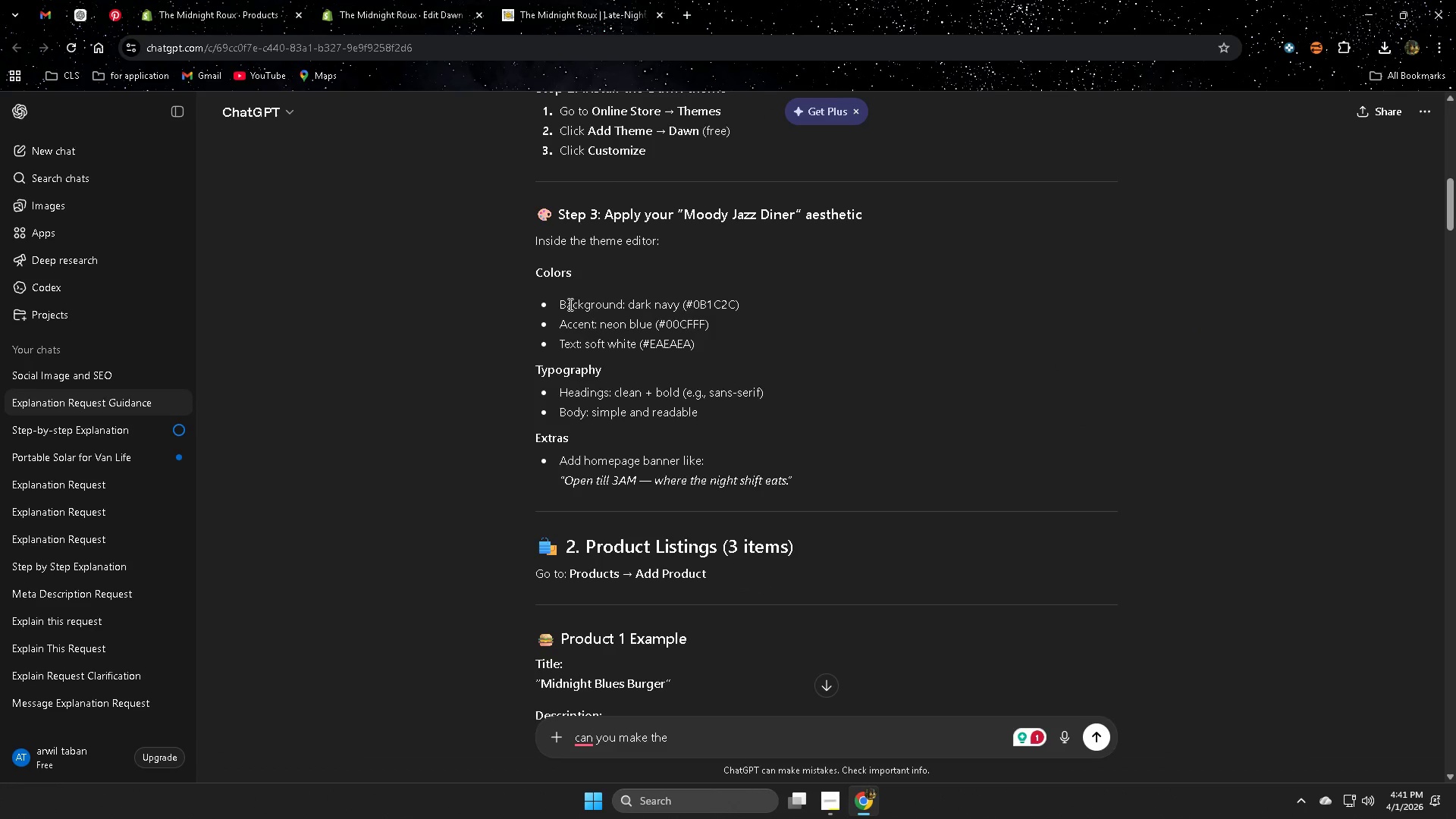 
left_click_drag(start_coordinate=[563, 303], to_coordinate=[740, 357])
 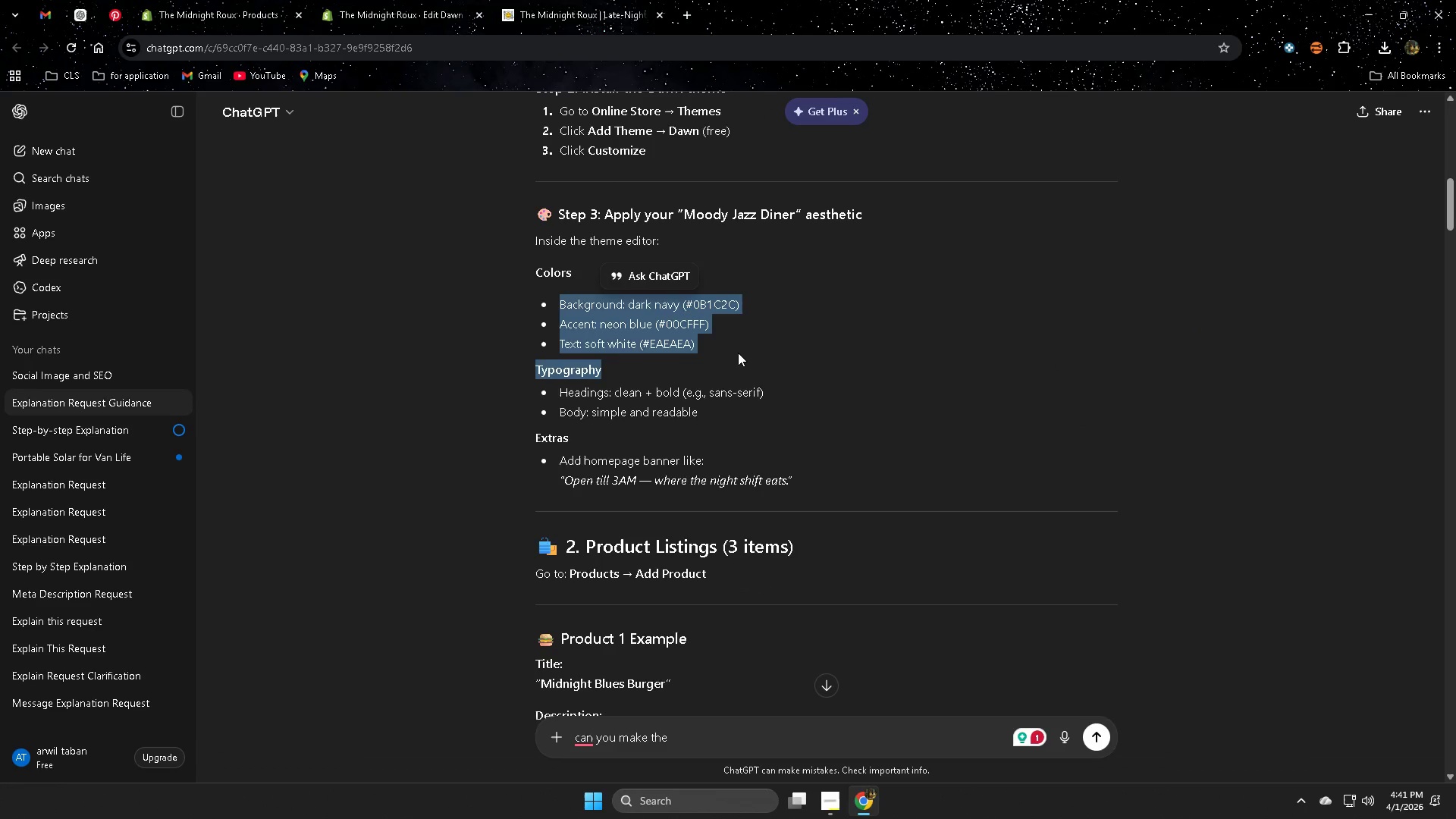 
left_click([738, 353])
 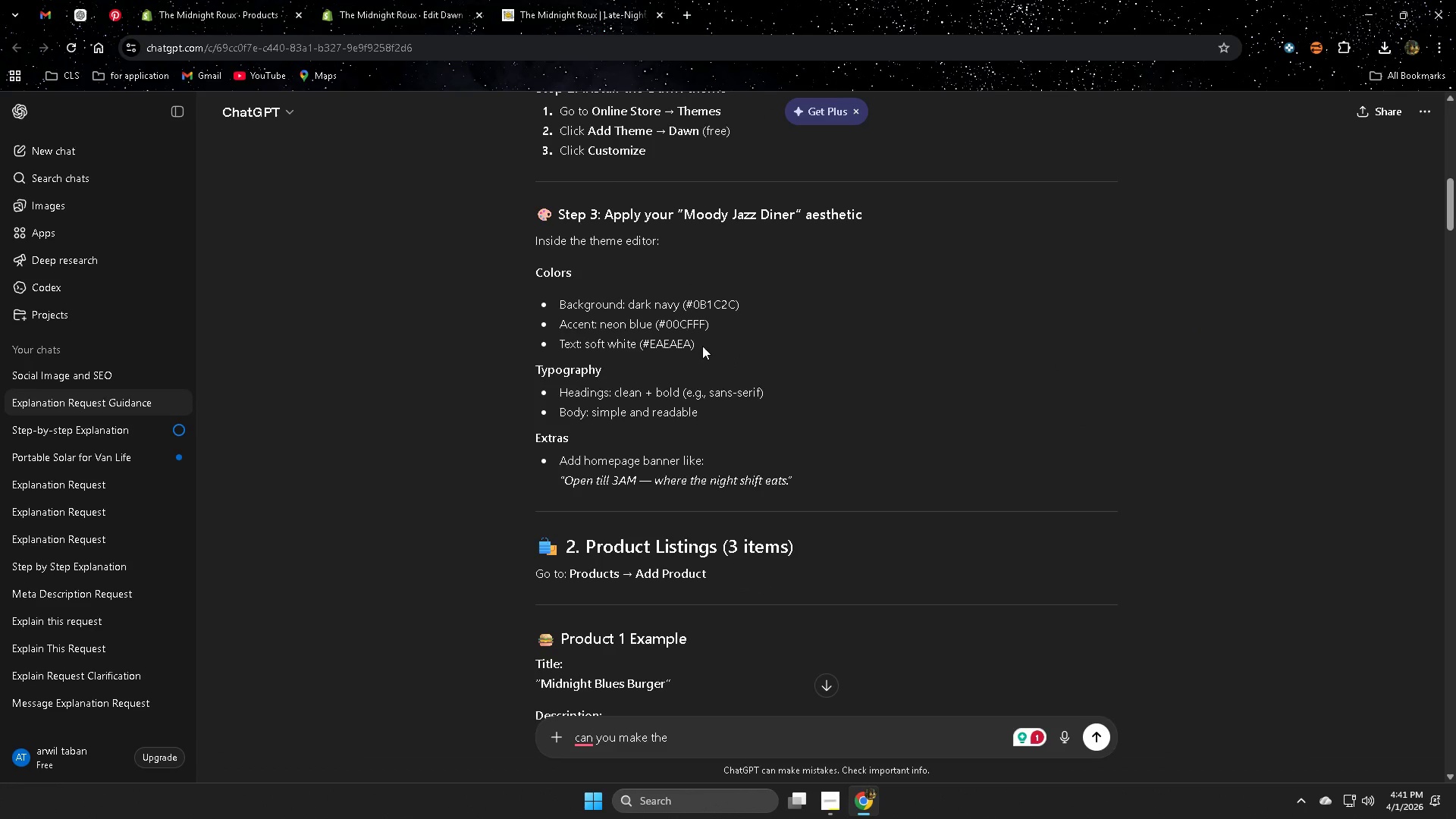 
left_click_drag(start_coordinate=[702, 346], to_coordinate=[561, 300])
 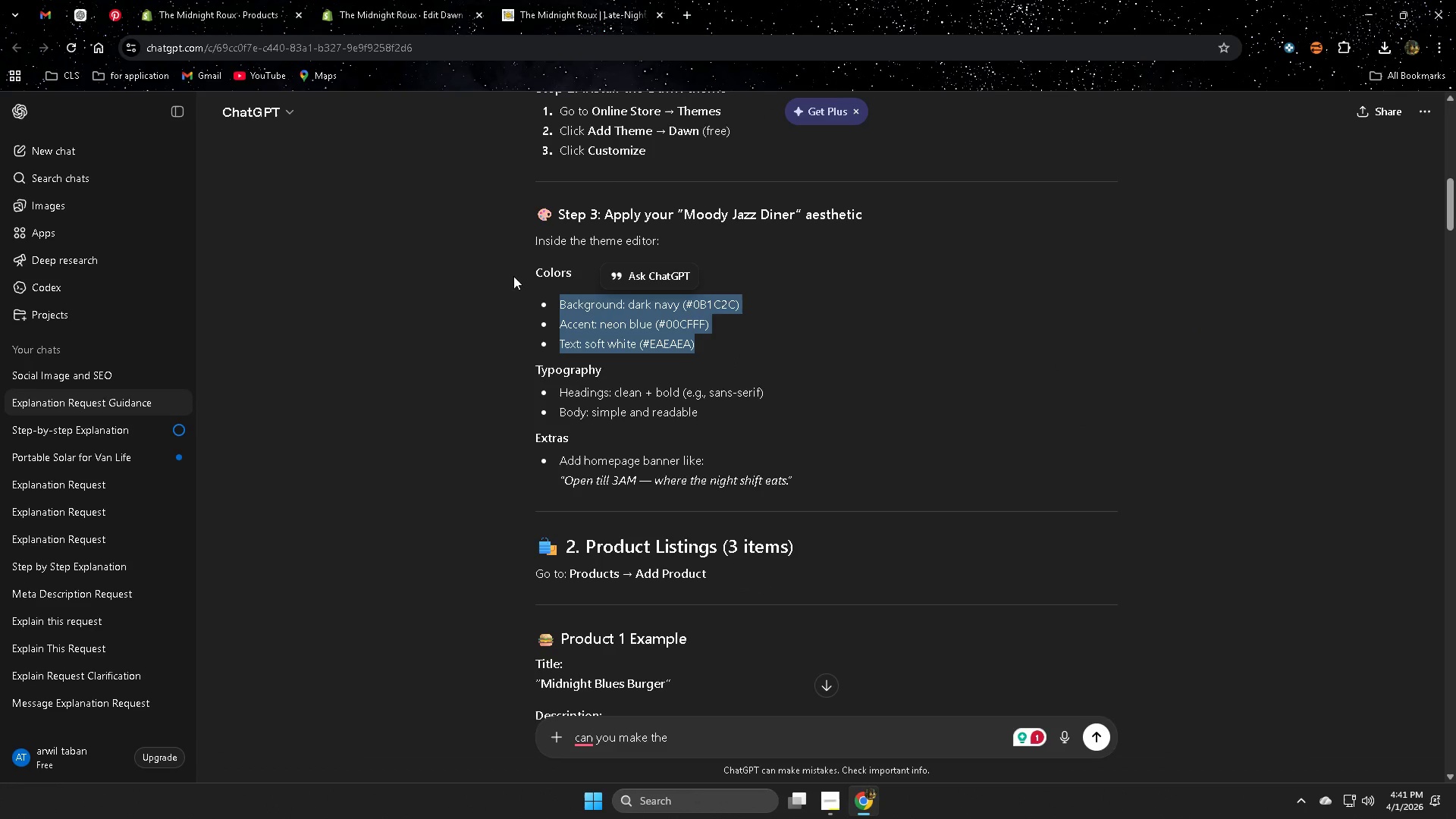 
key(Control+ControlLeft)
 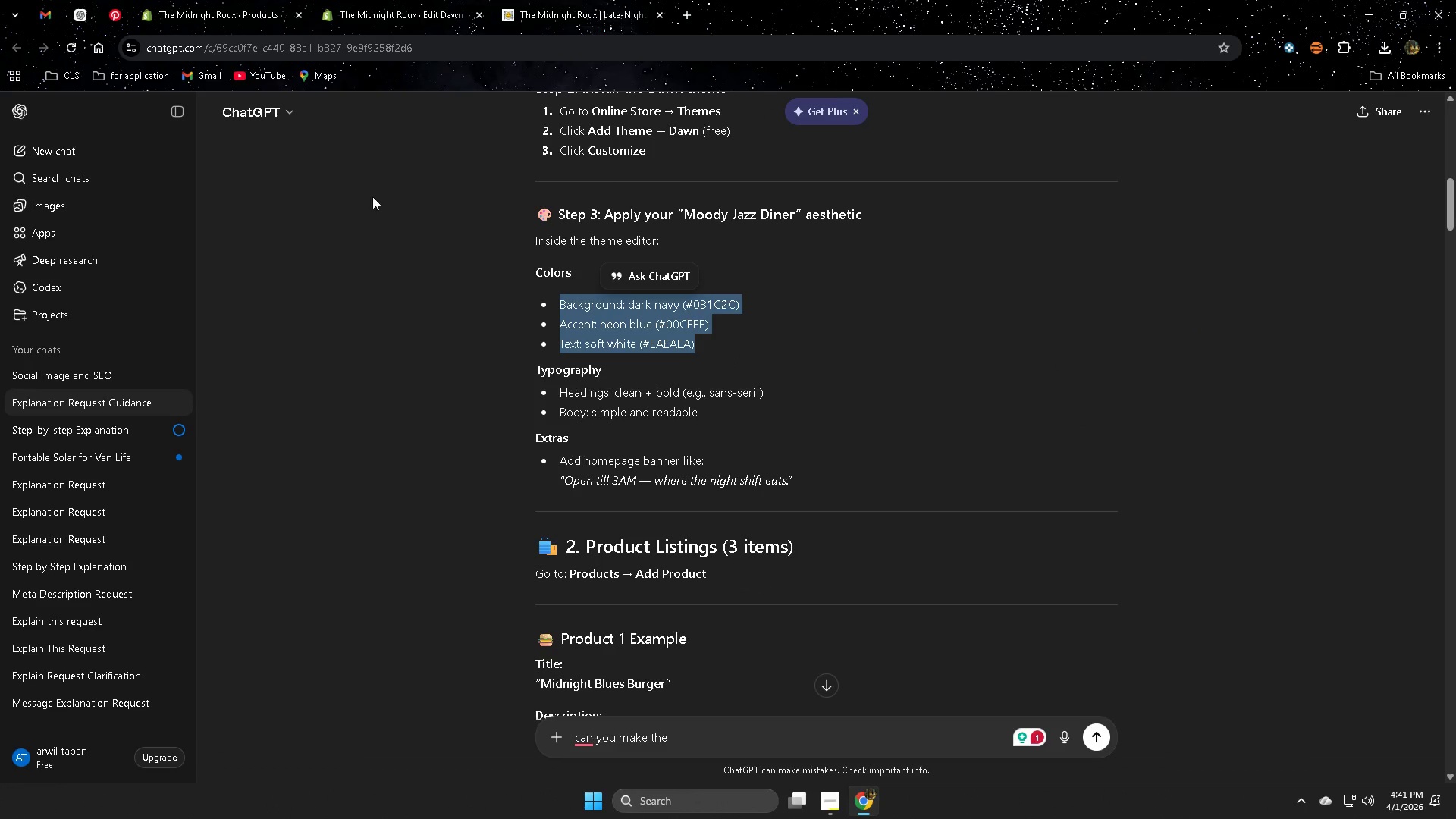 
key(Control+C)
 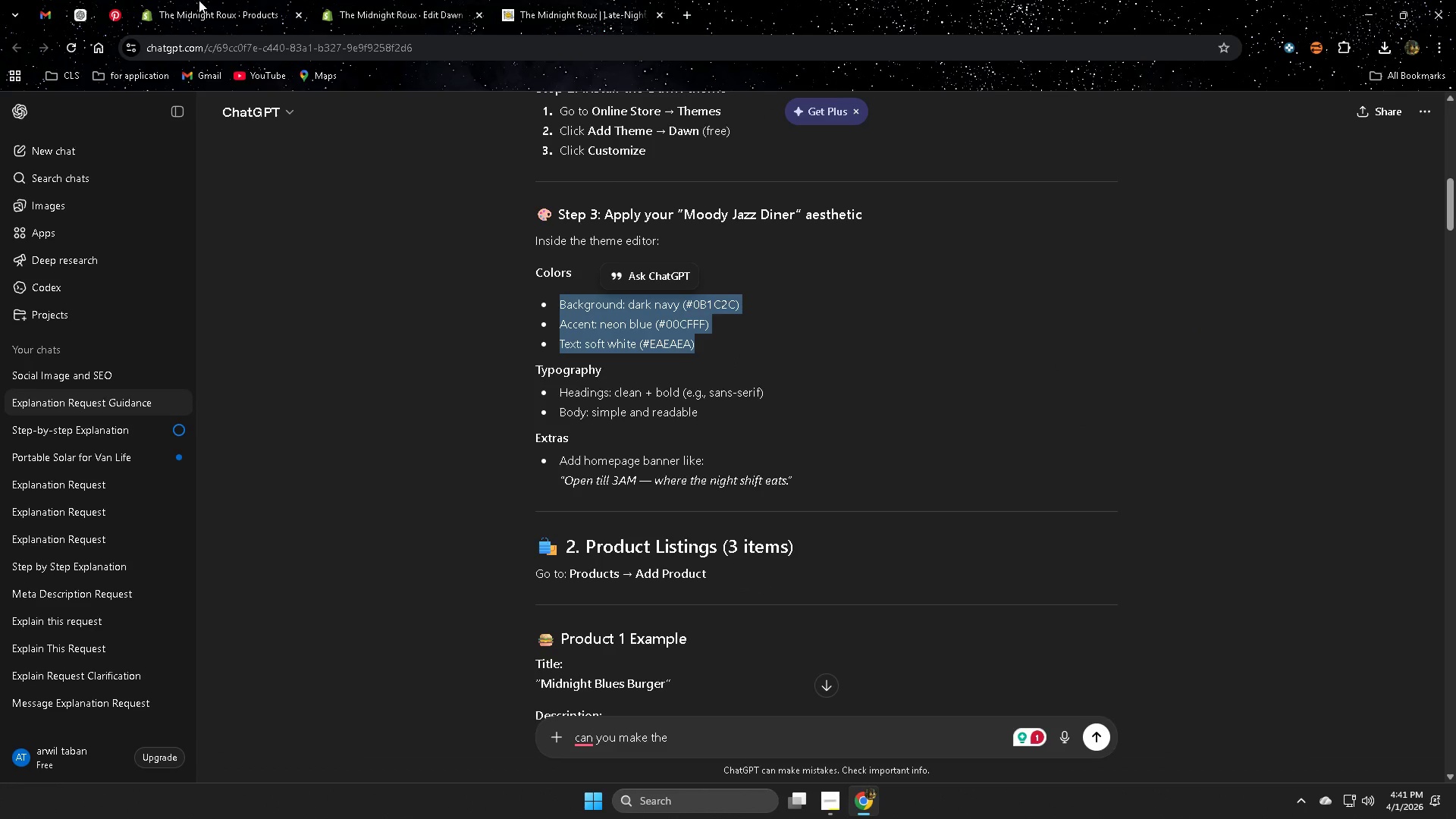 
left_click([201, 0])
 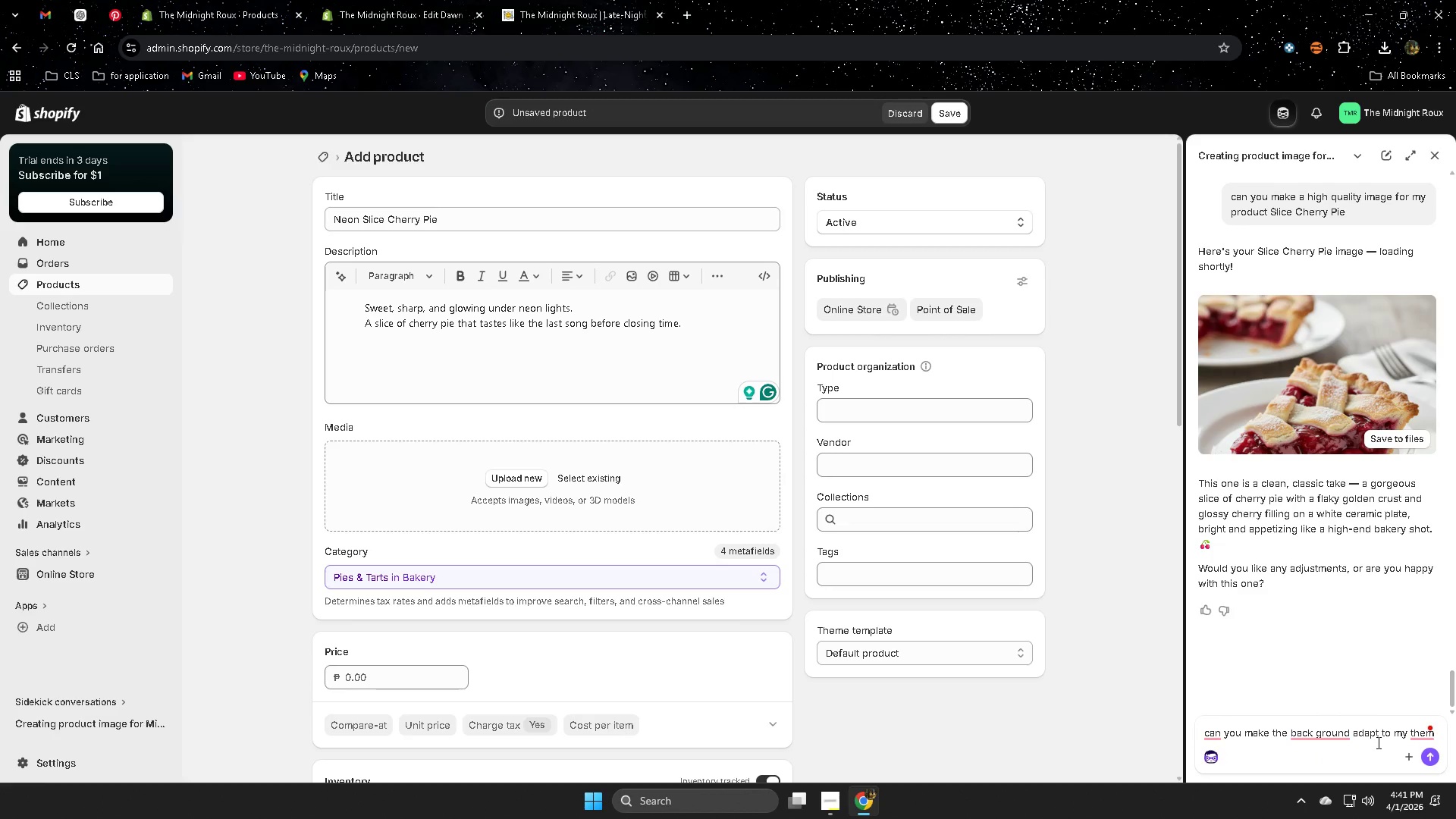 
left_click_drag(start_coordinate=[1373, 744], to_coordinate=[1368, 748])
 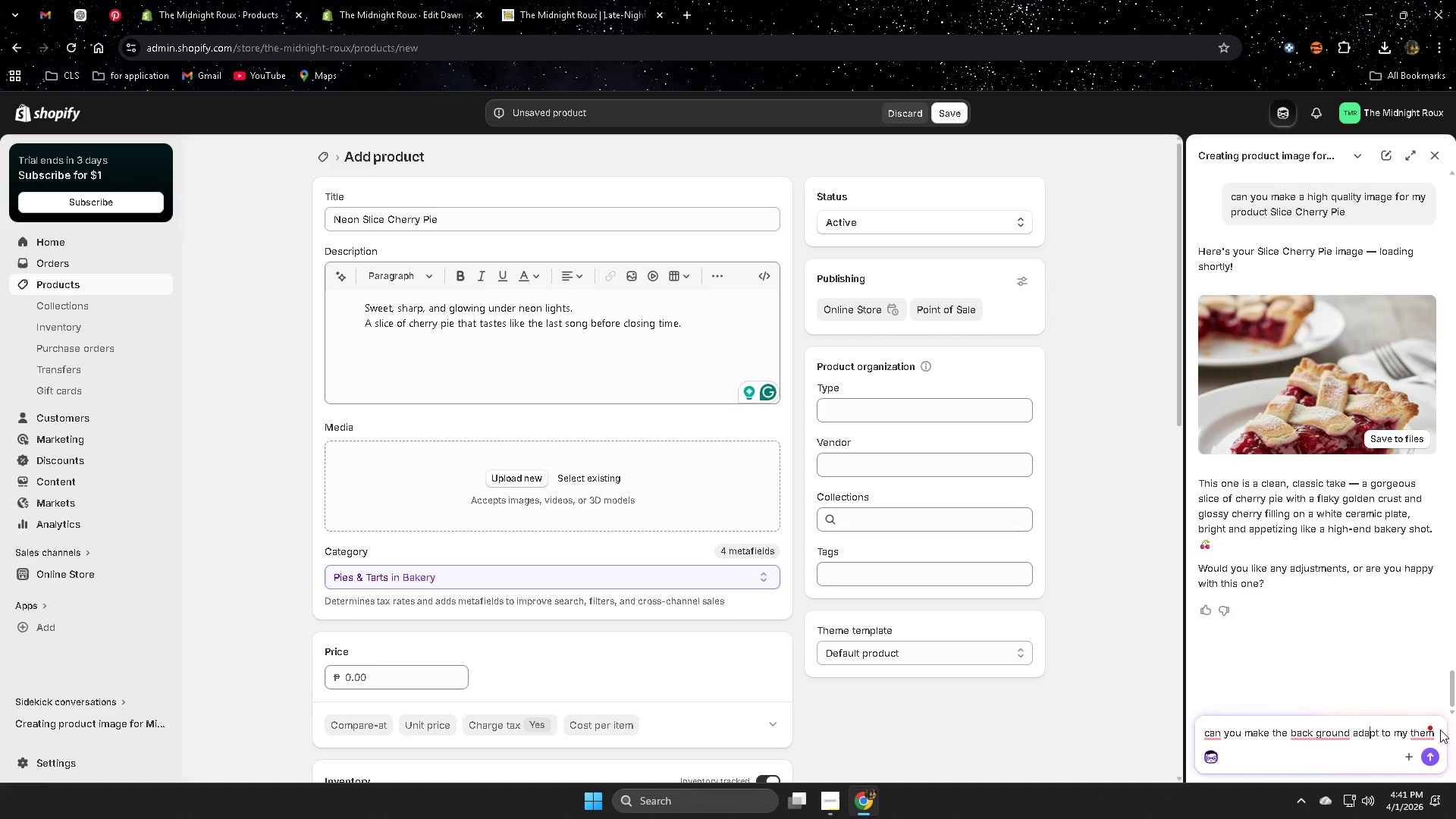 
left_click([1436, 735])
 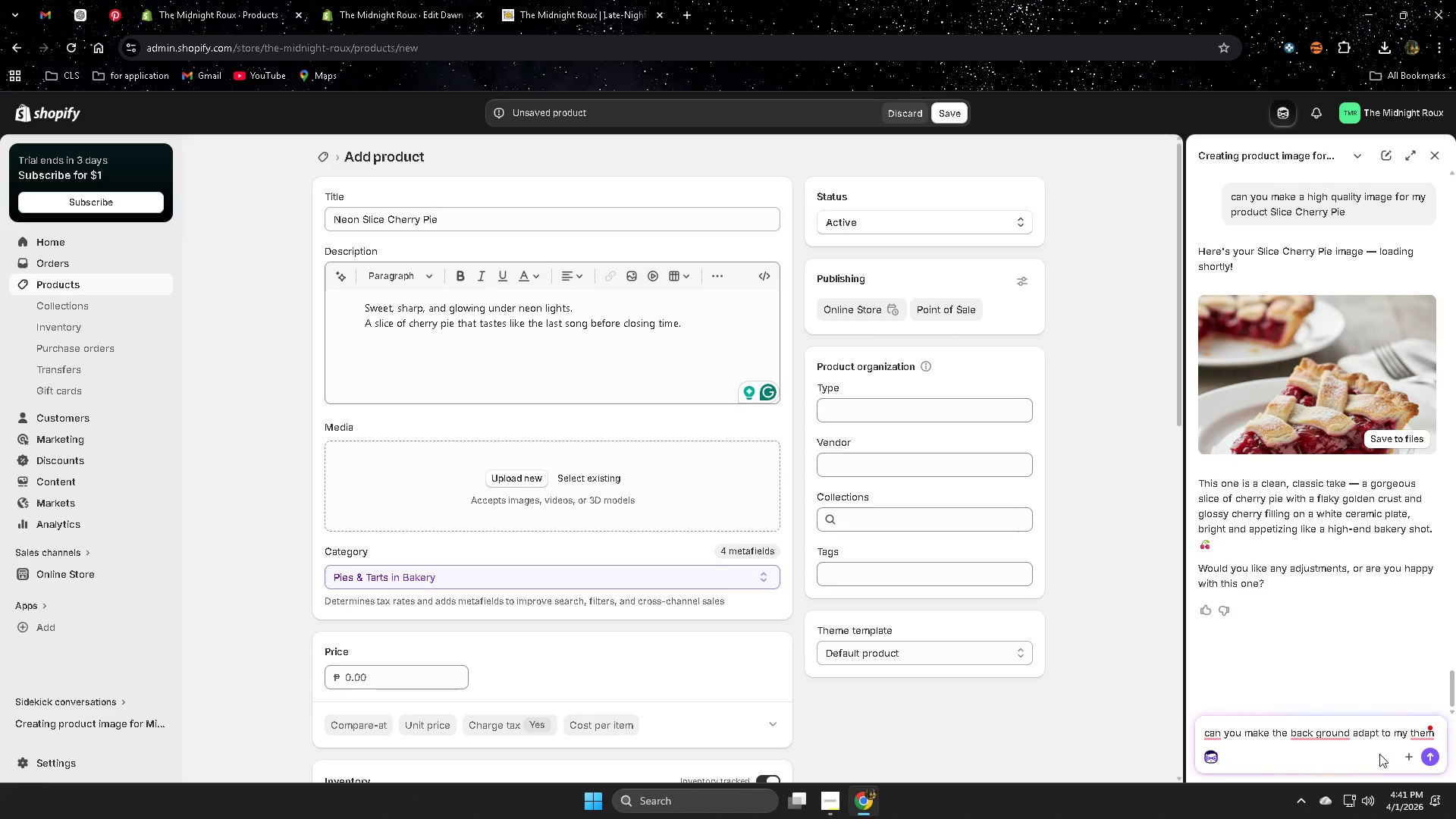 
key(Space)
 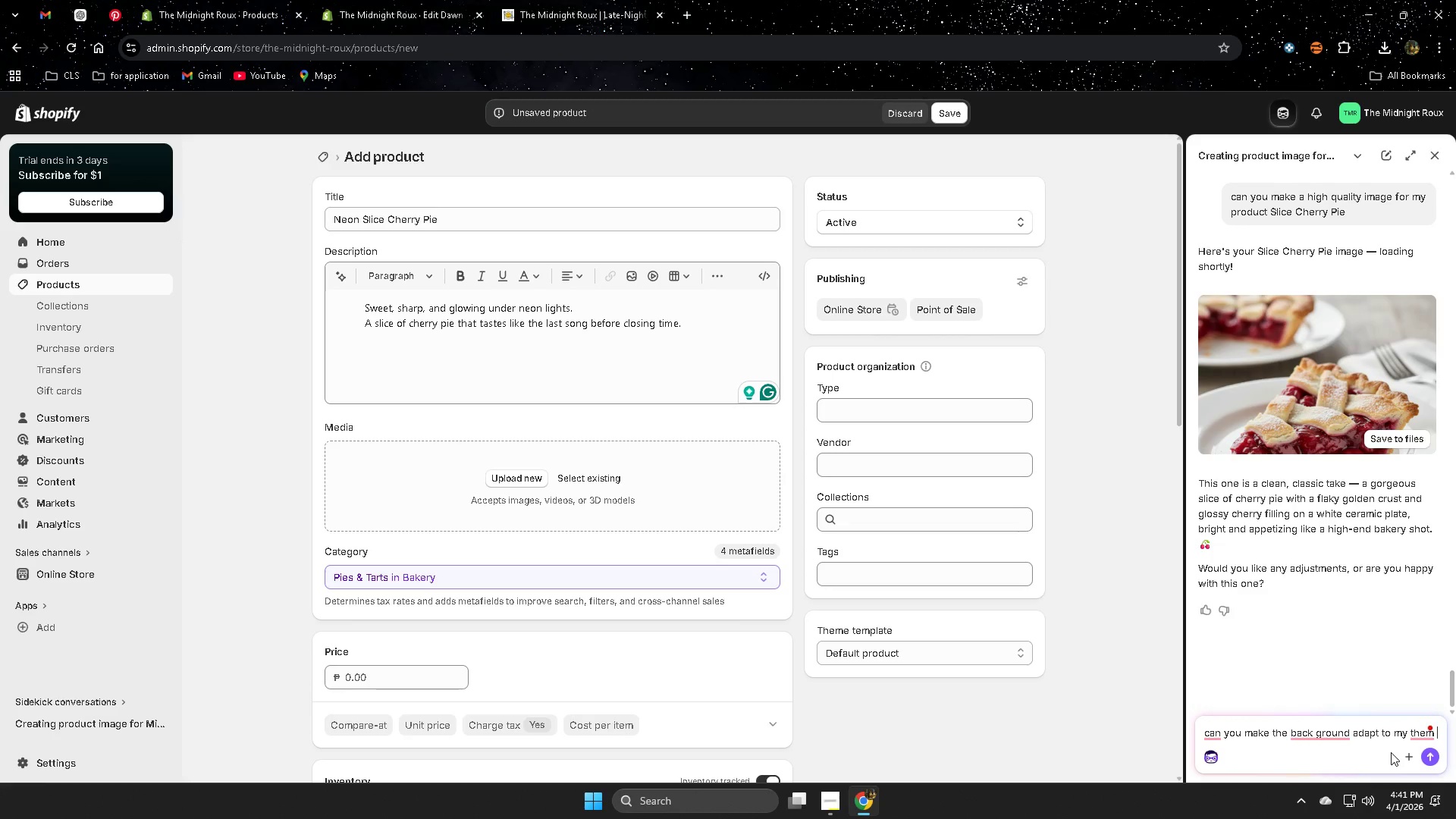 
key(Control+ControlLeft)
 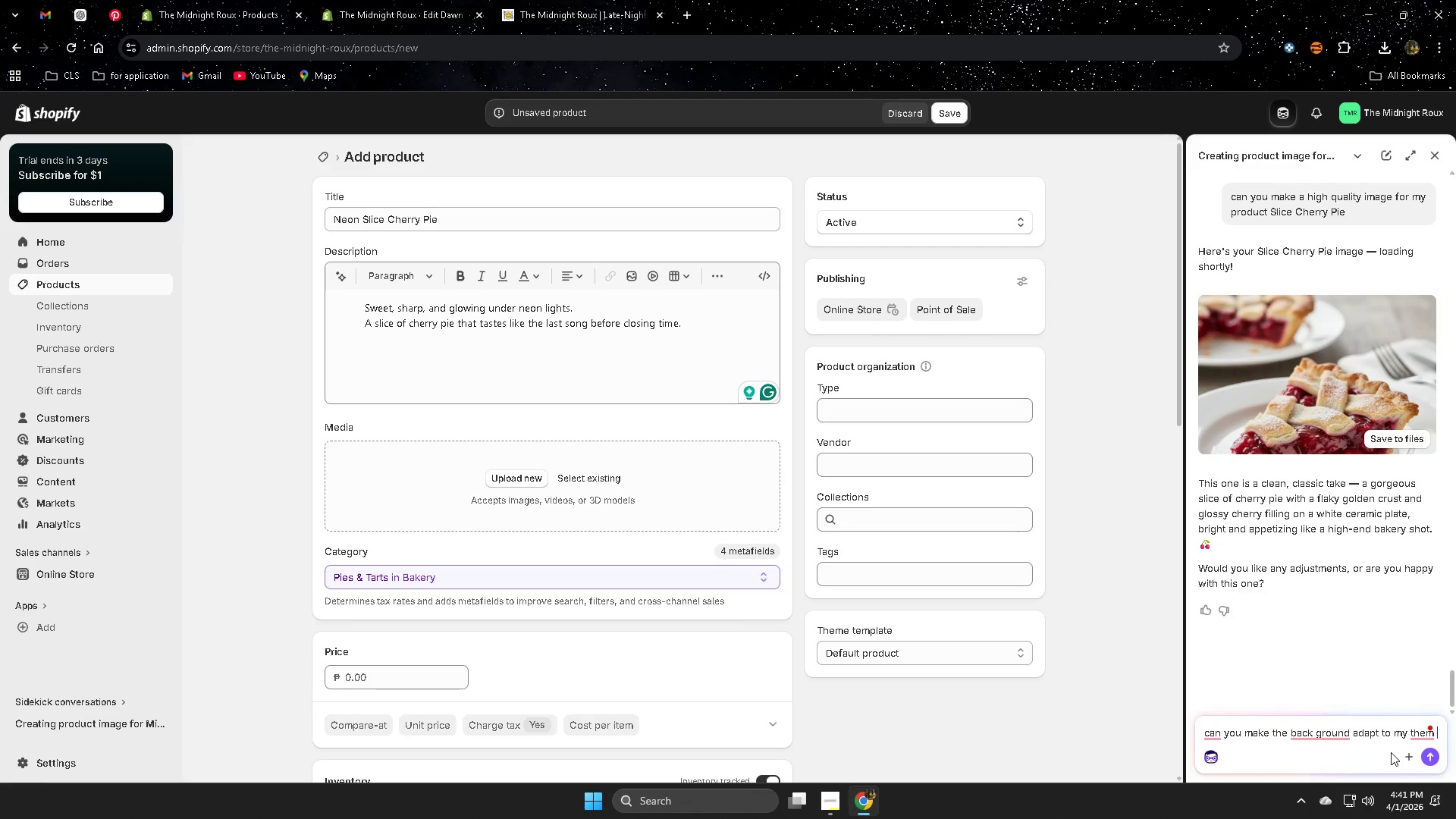 
key(Control+V)
 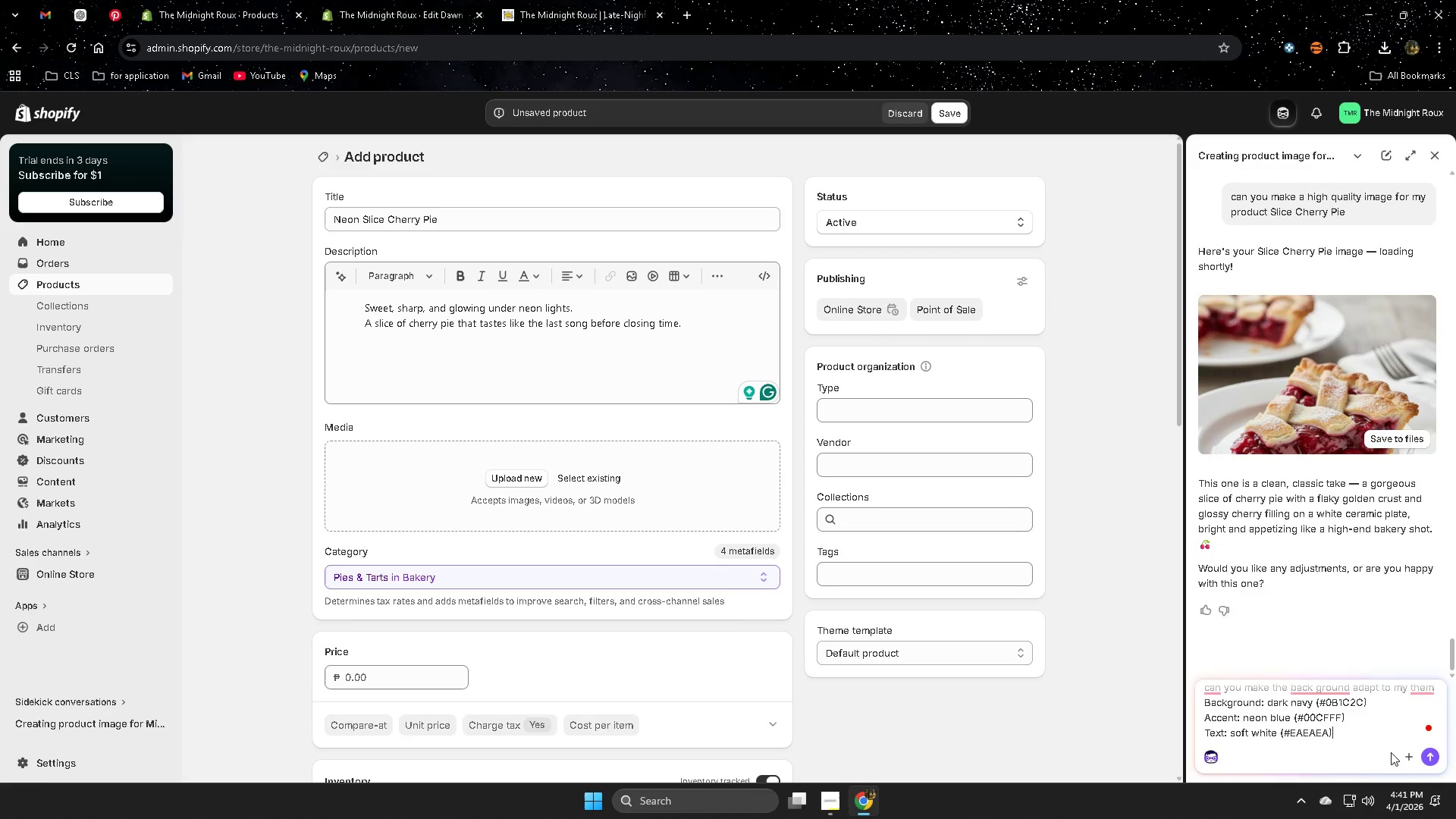 
key(Enter)
 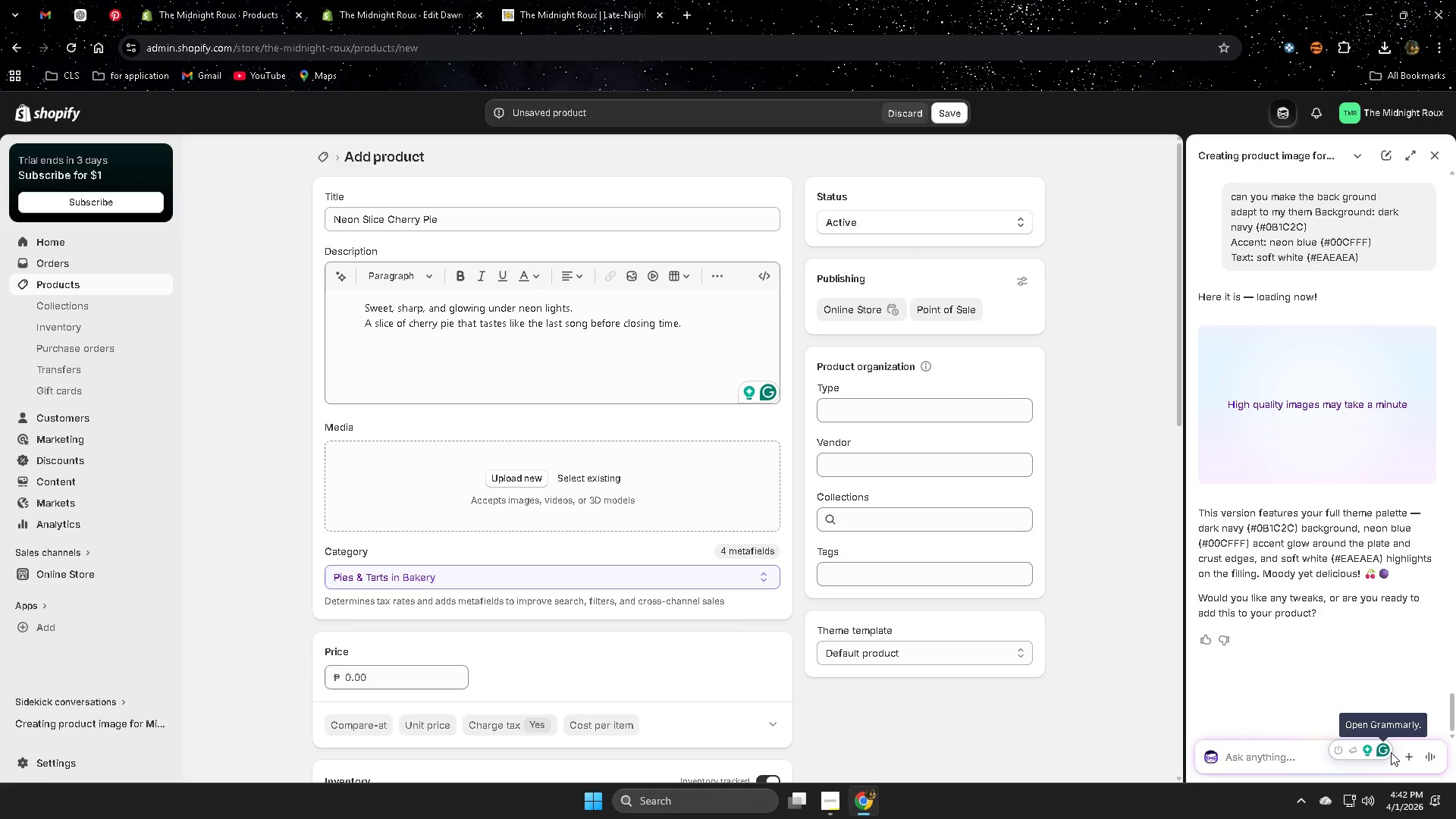 
wait(30.92)
 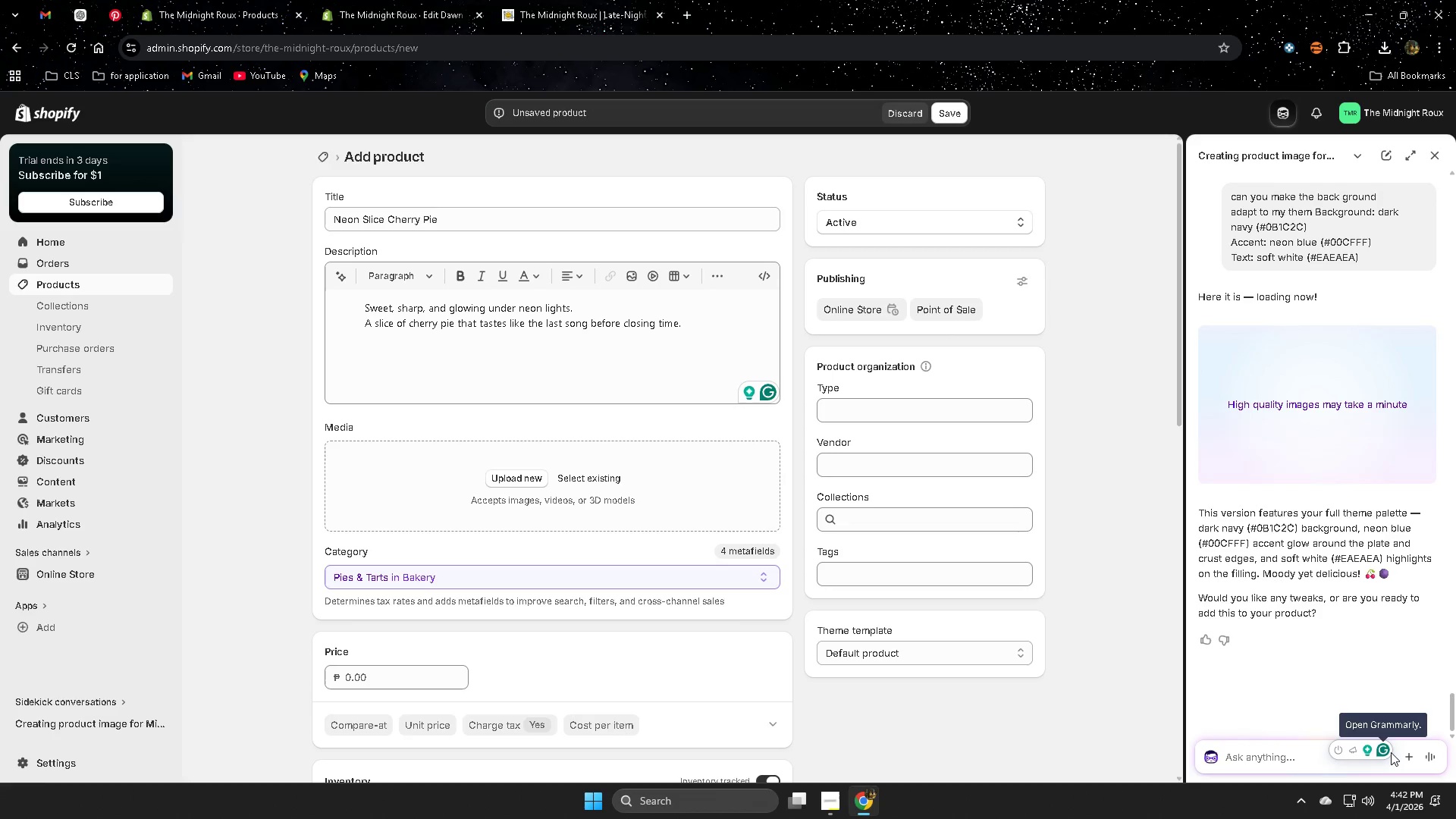 
left_click([1232, 415])
 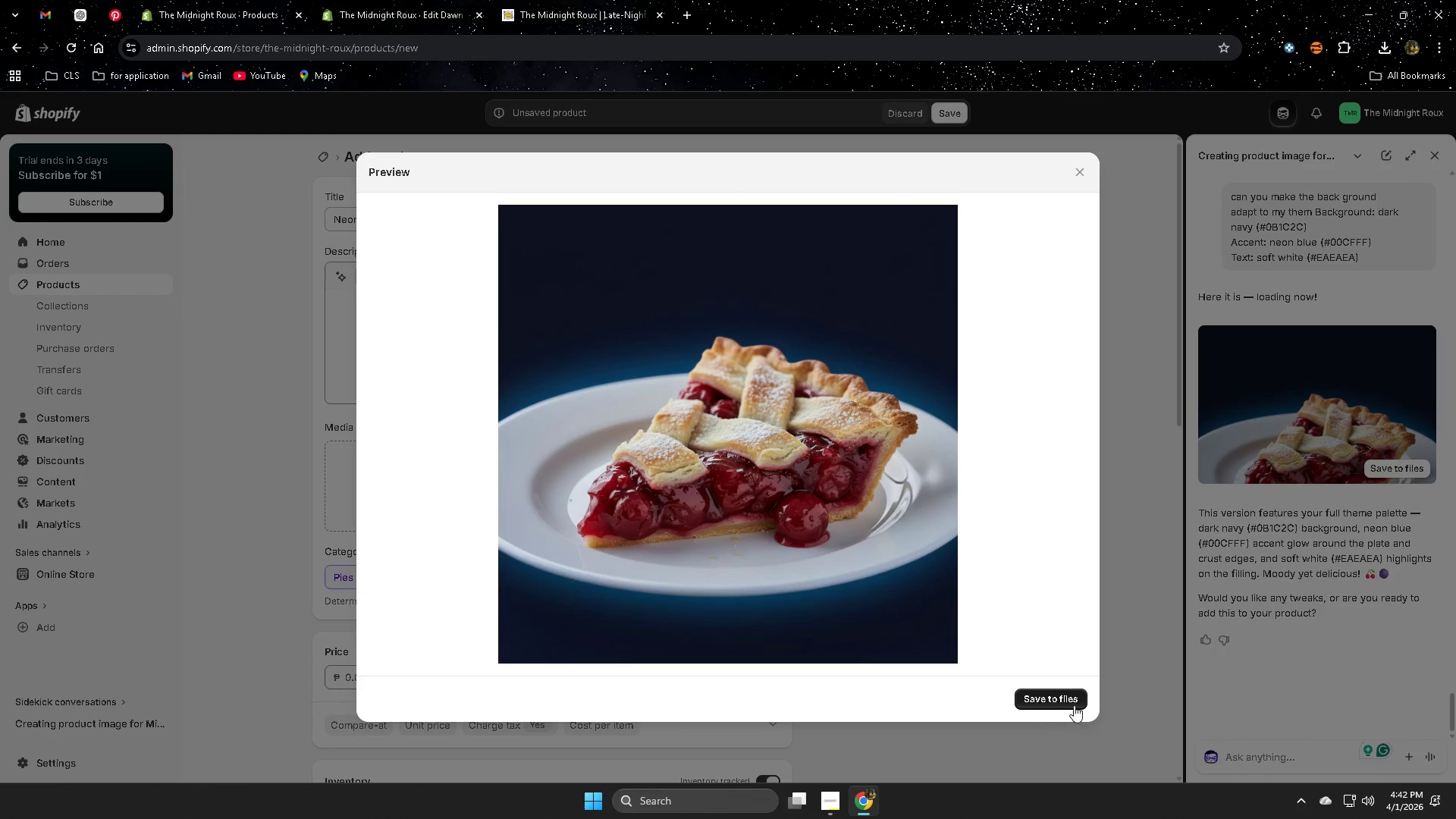 
left_click([1066, 699])
 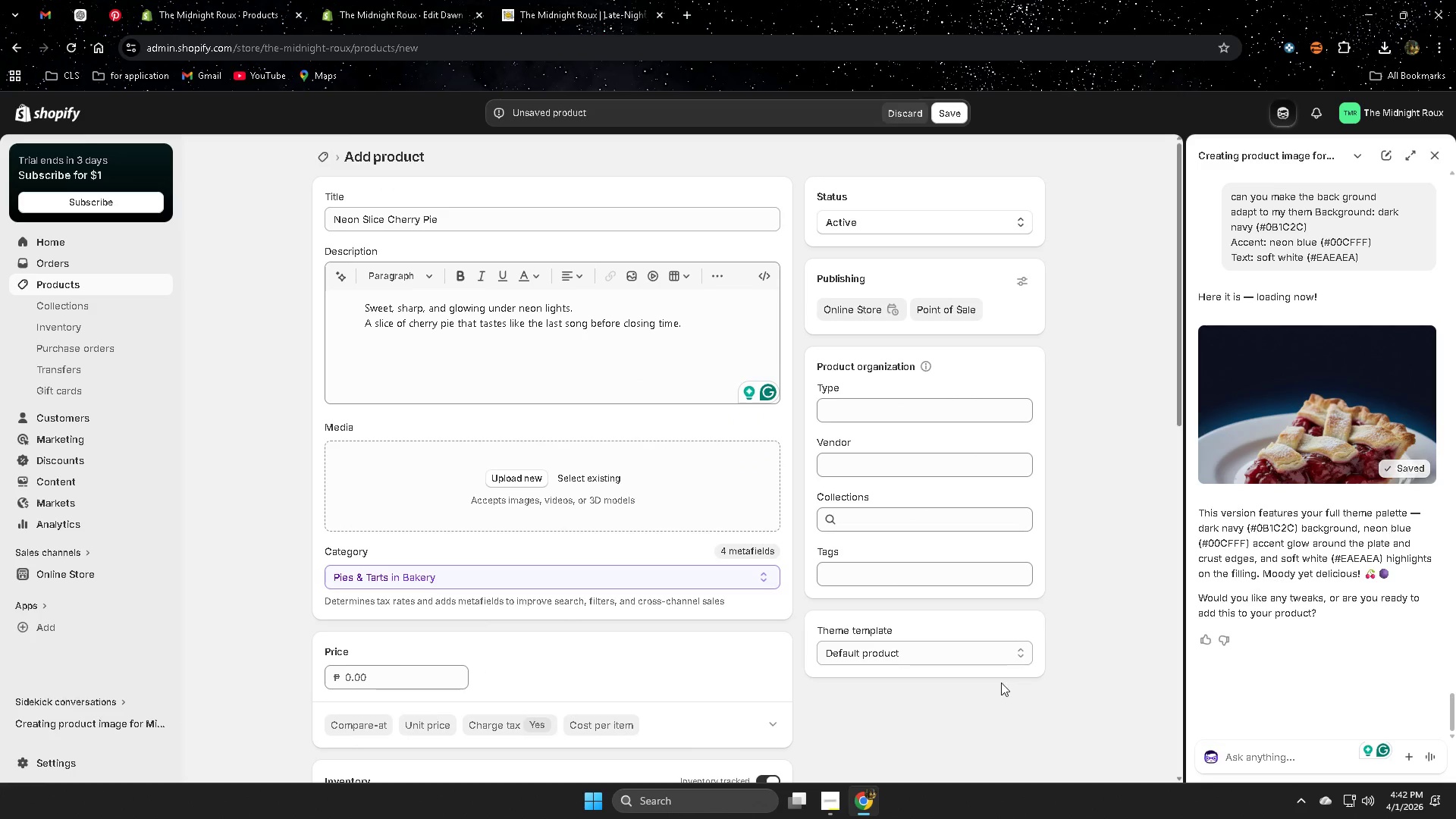 
left_click([611, 459])
 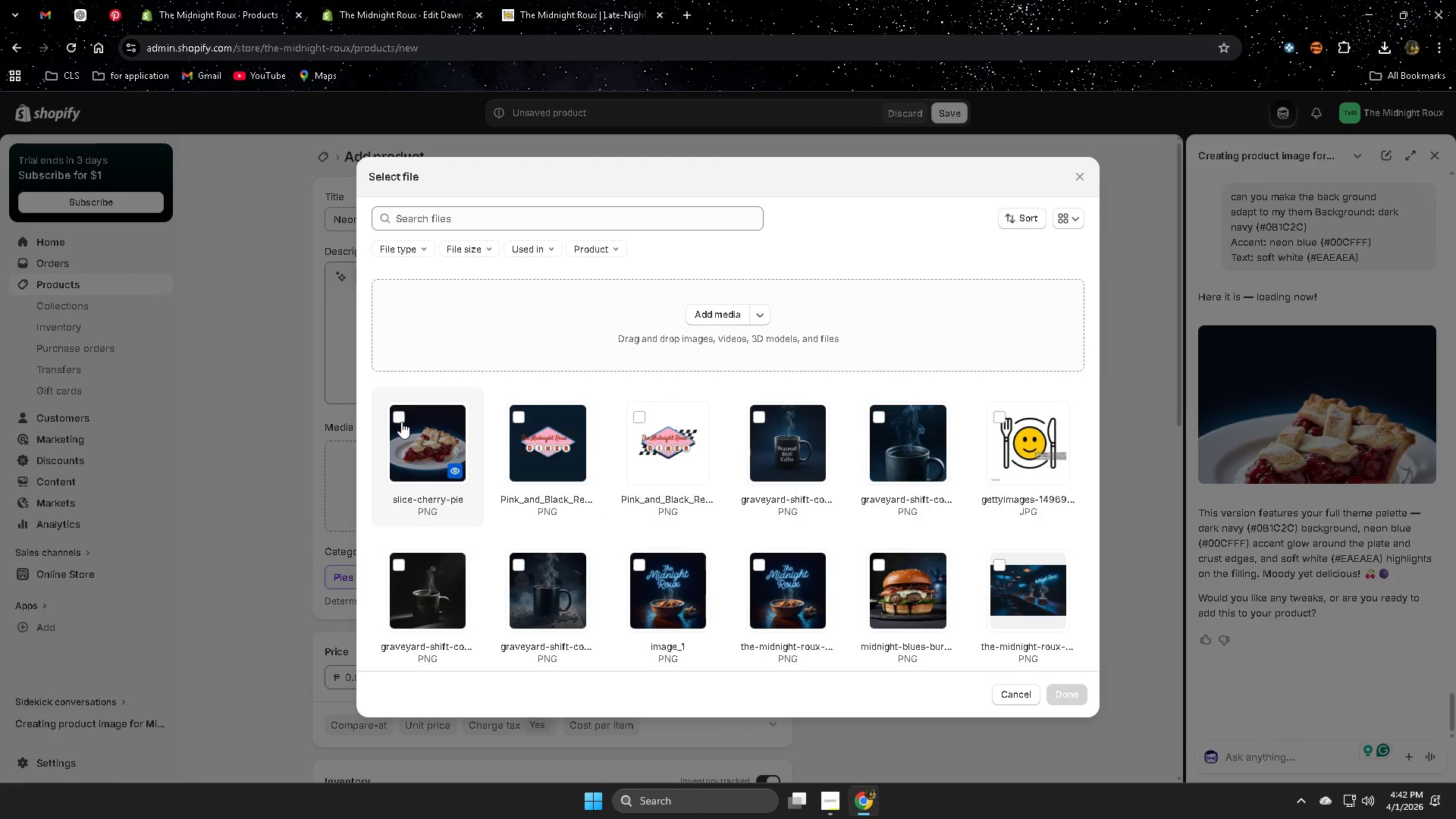 
left_click([399, 420])
 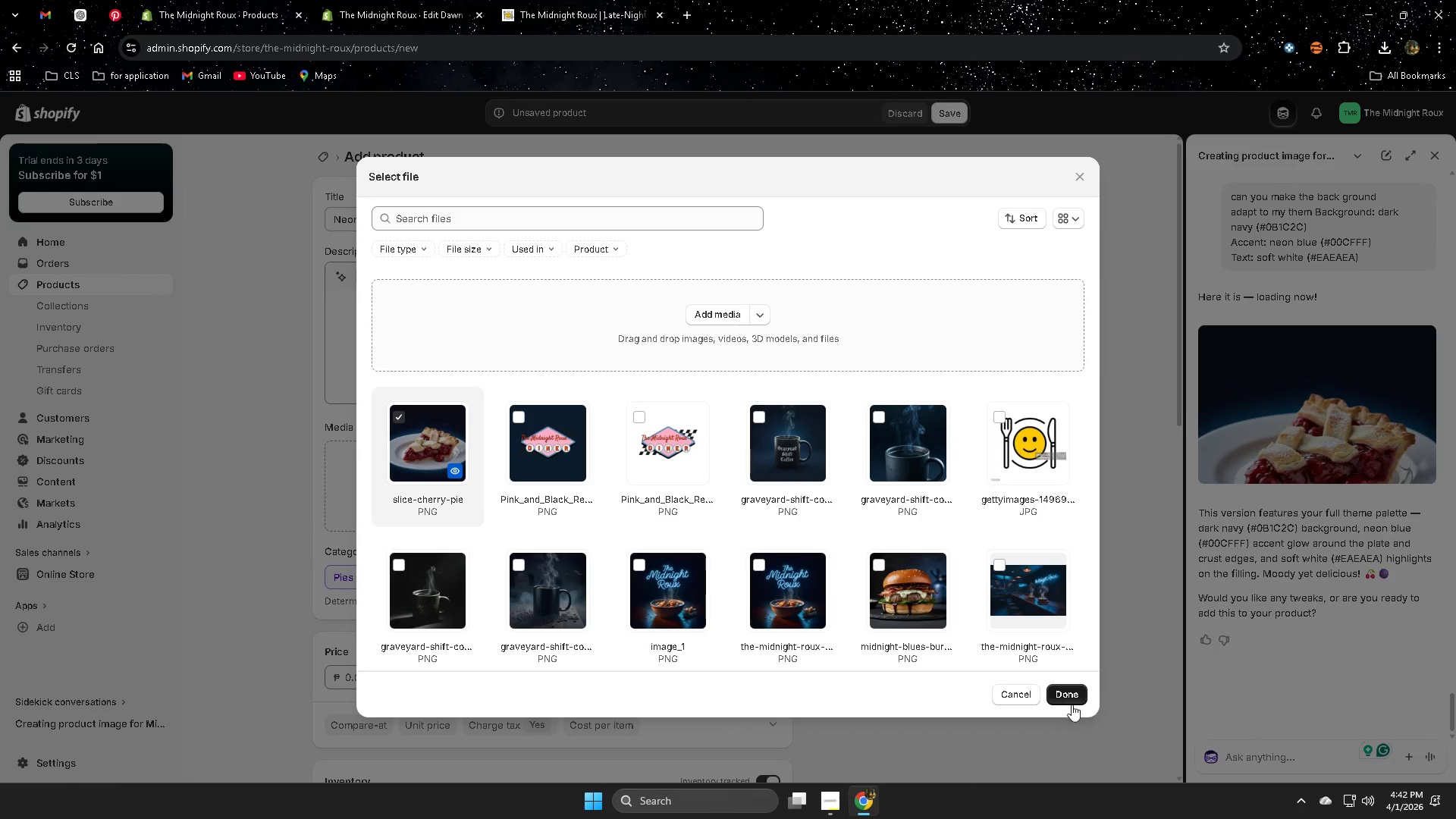 
left_click([1069, 699])
 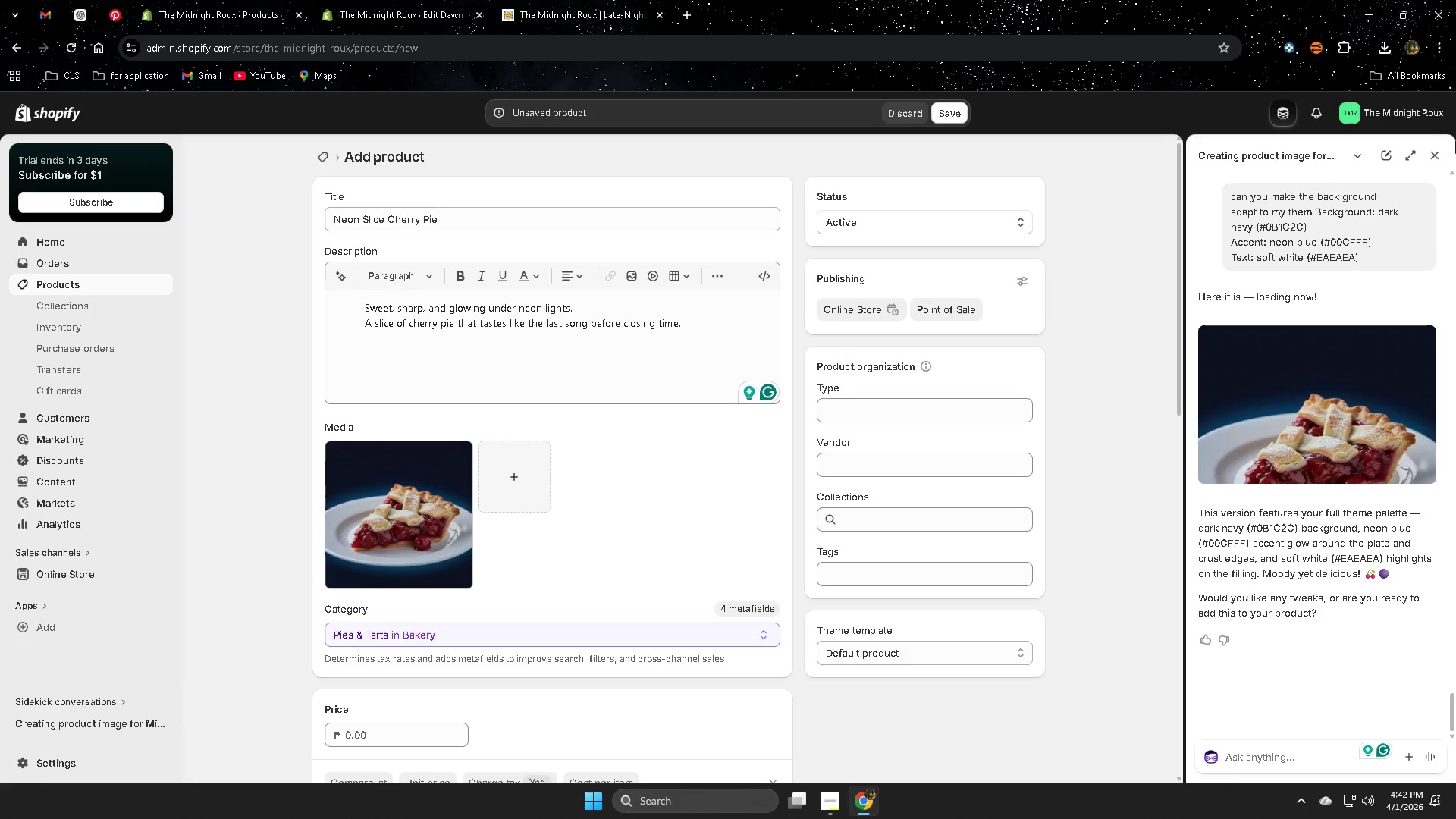 
left_click([1433, 158])
 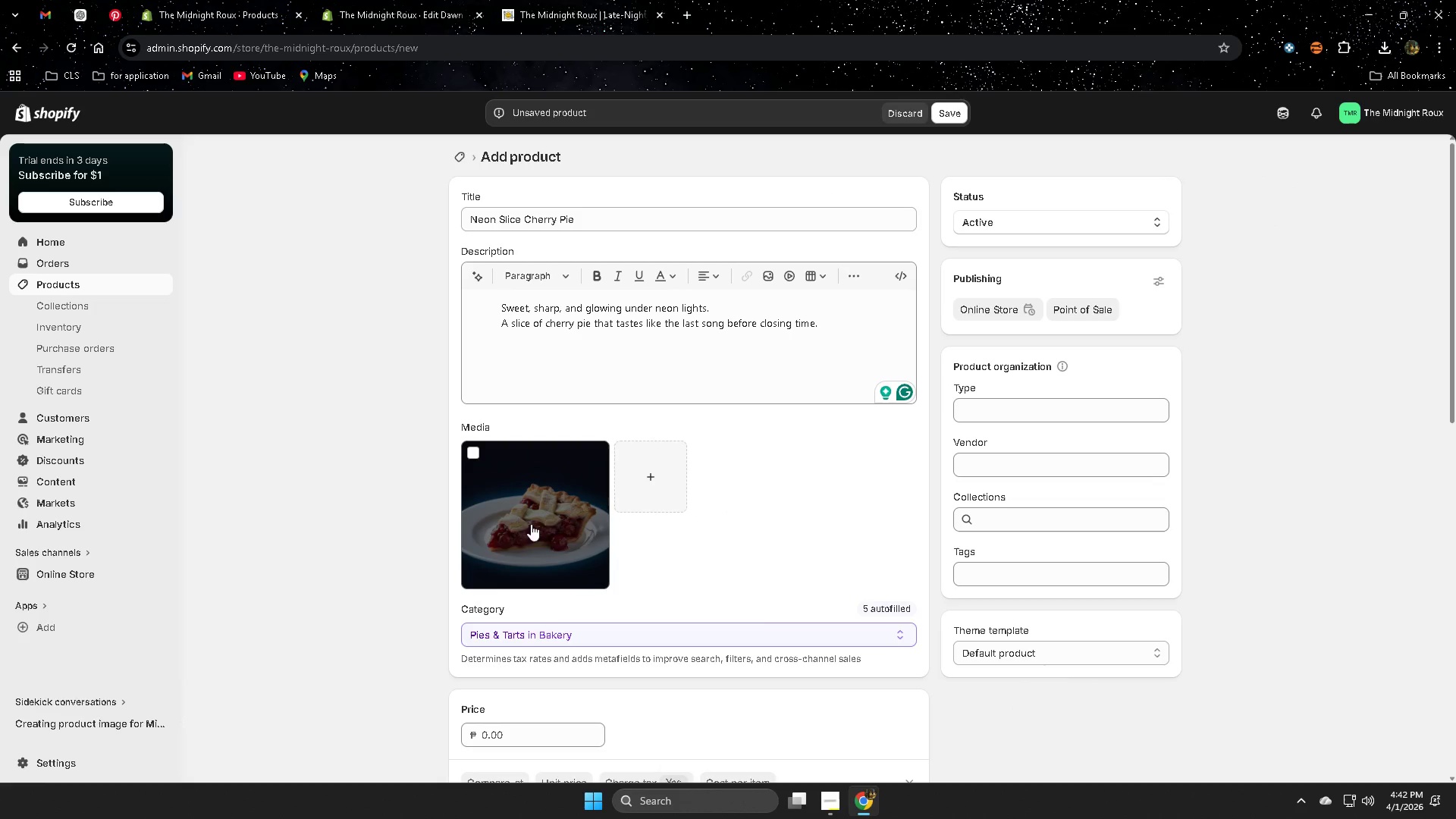 
left_click([546, 526])
 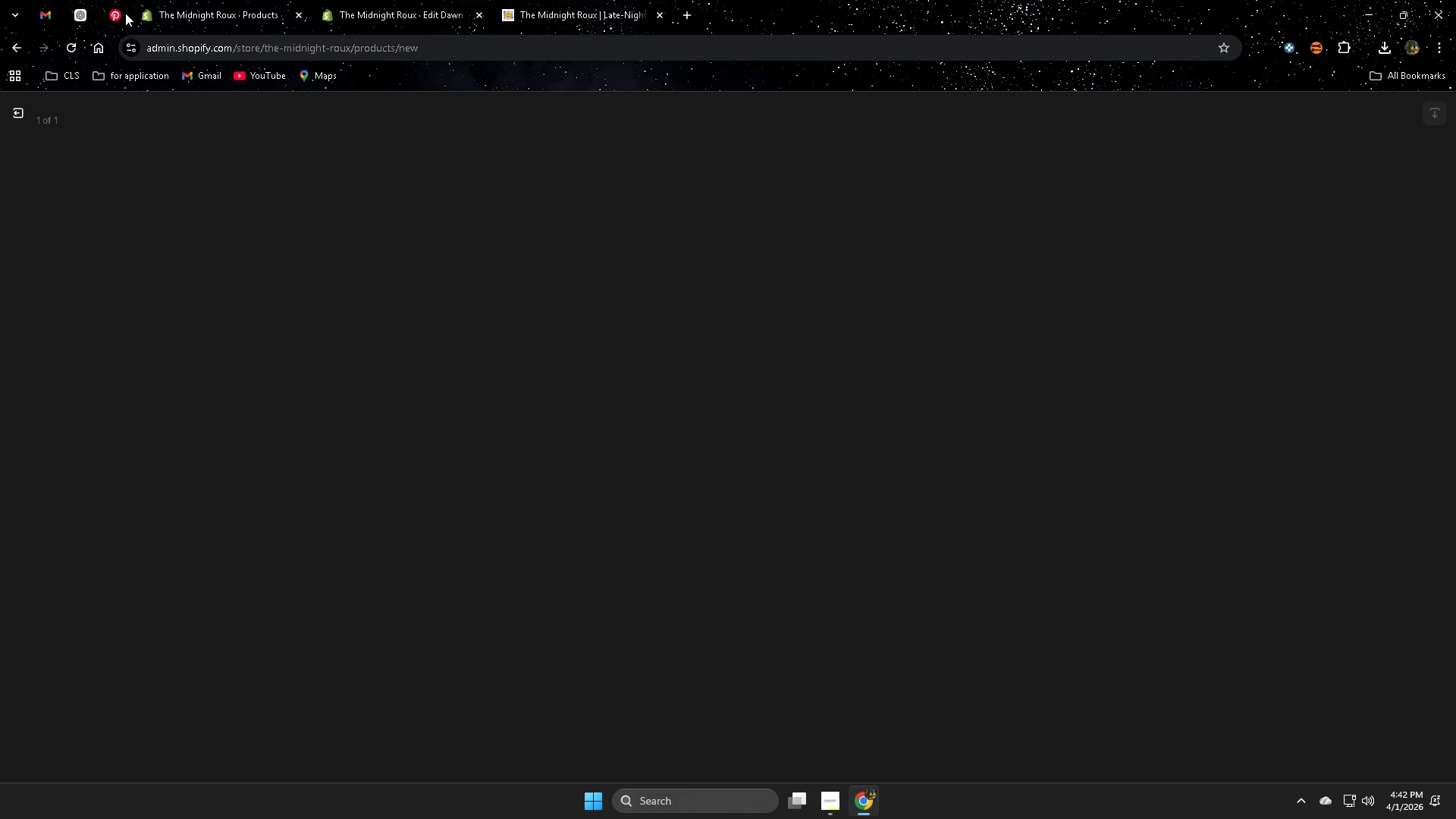 
left_click([39, 14])
 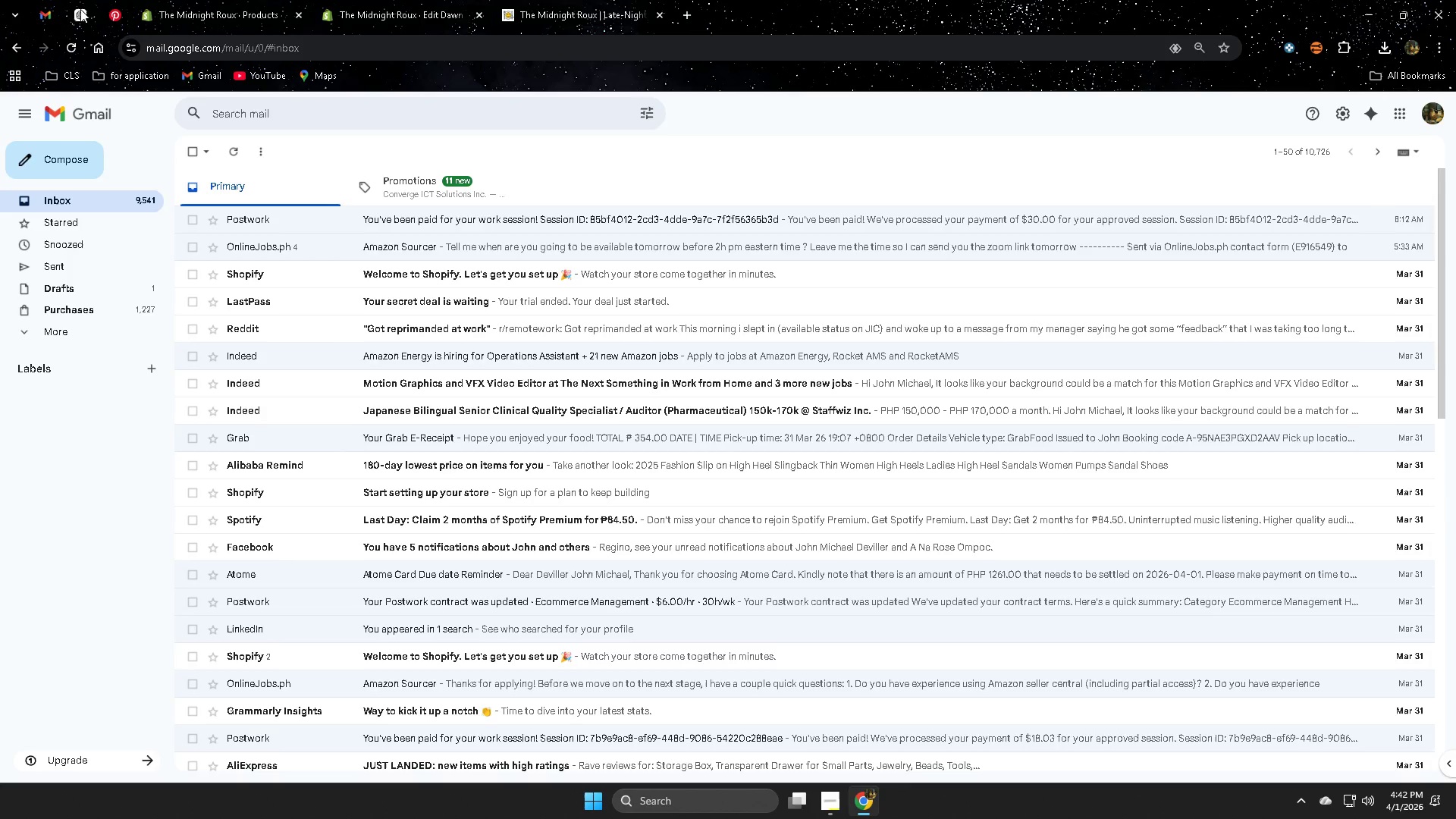 
left_click([145, 0])
 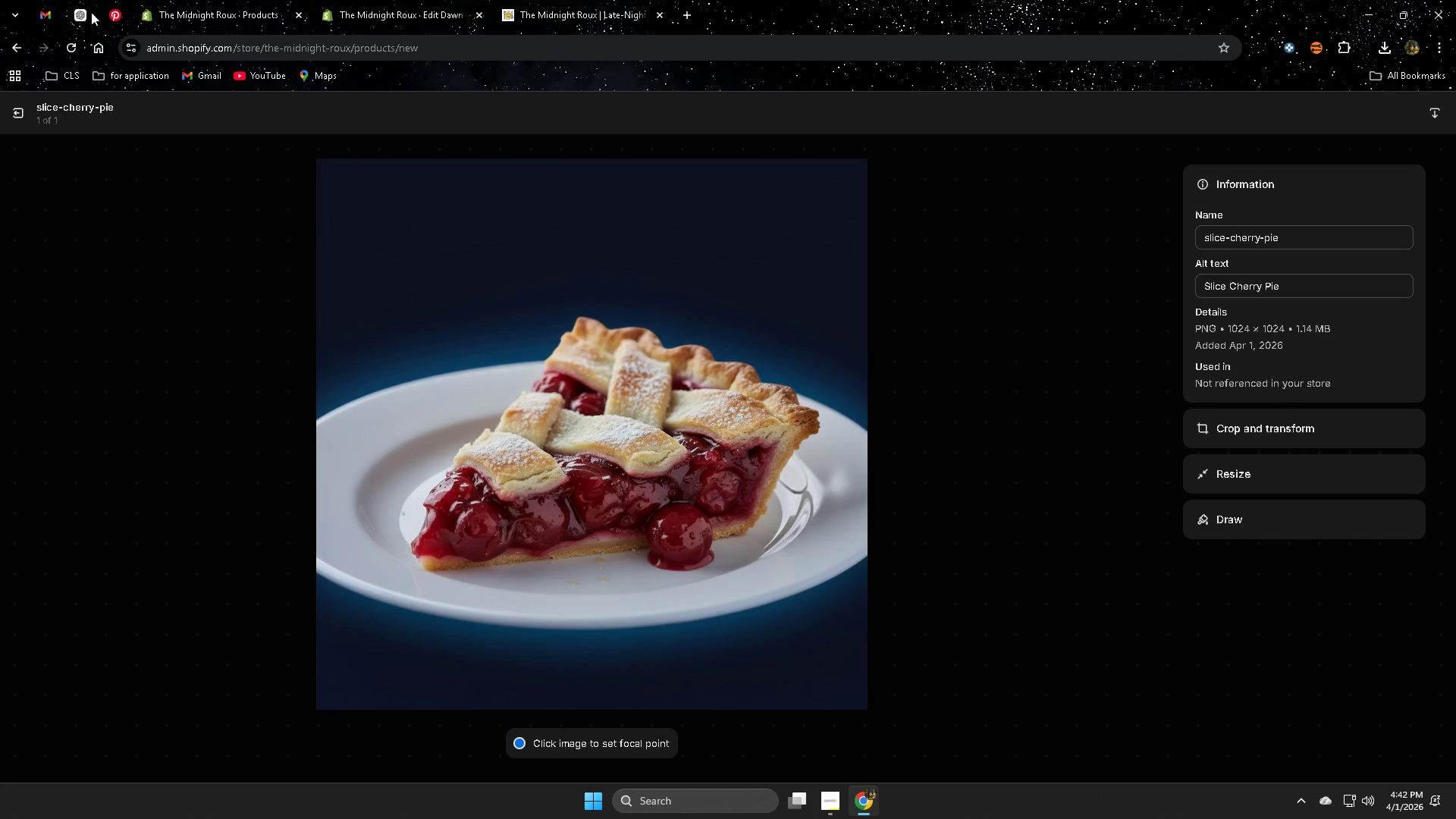 
left_click([87, 12])
 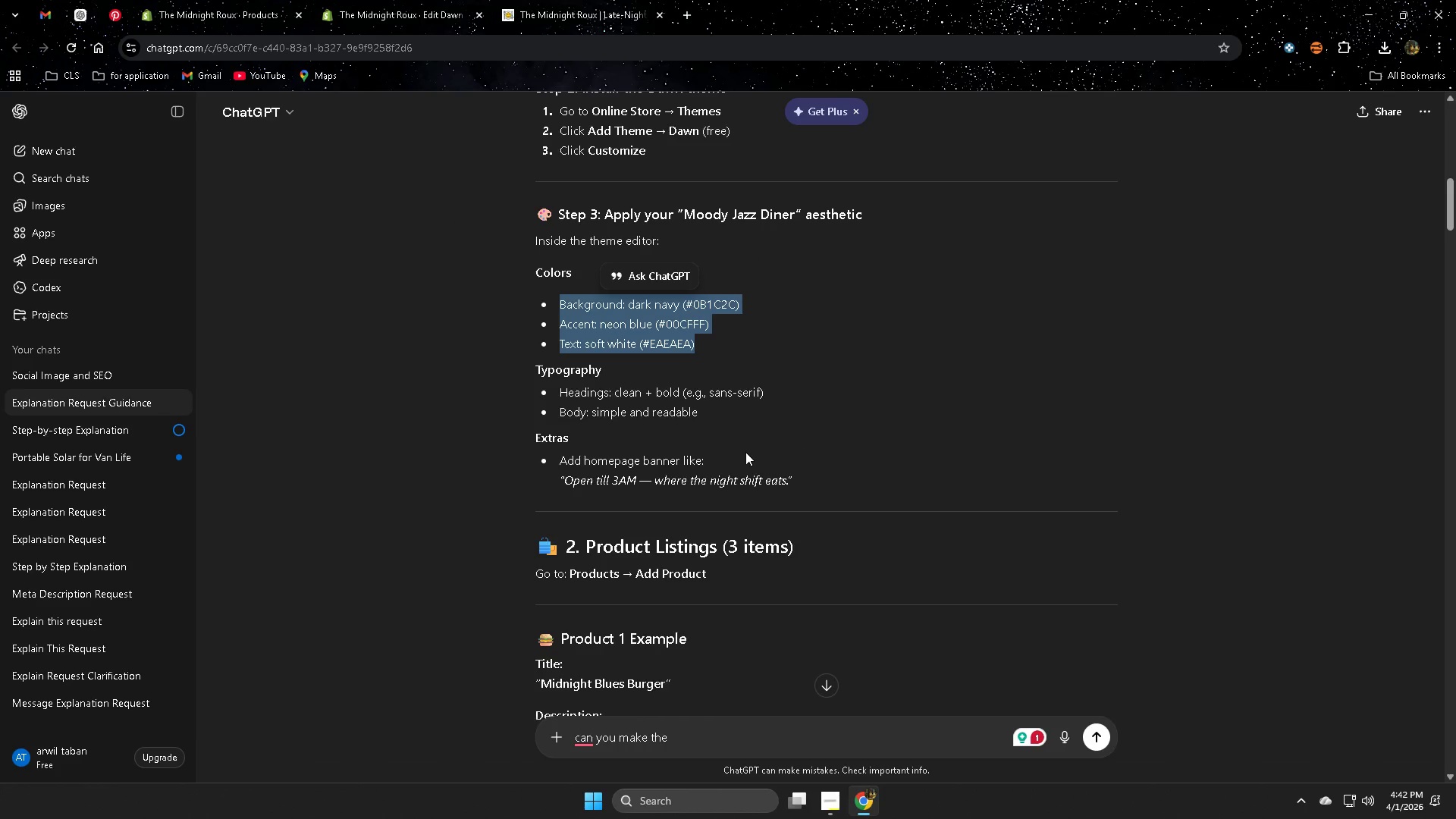 
wait(6.97)
 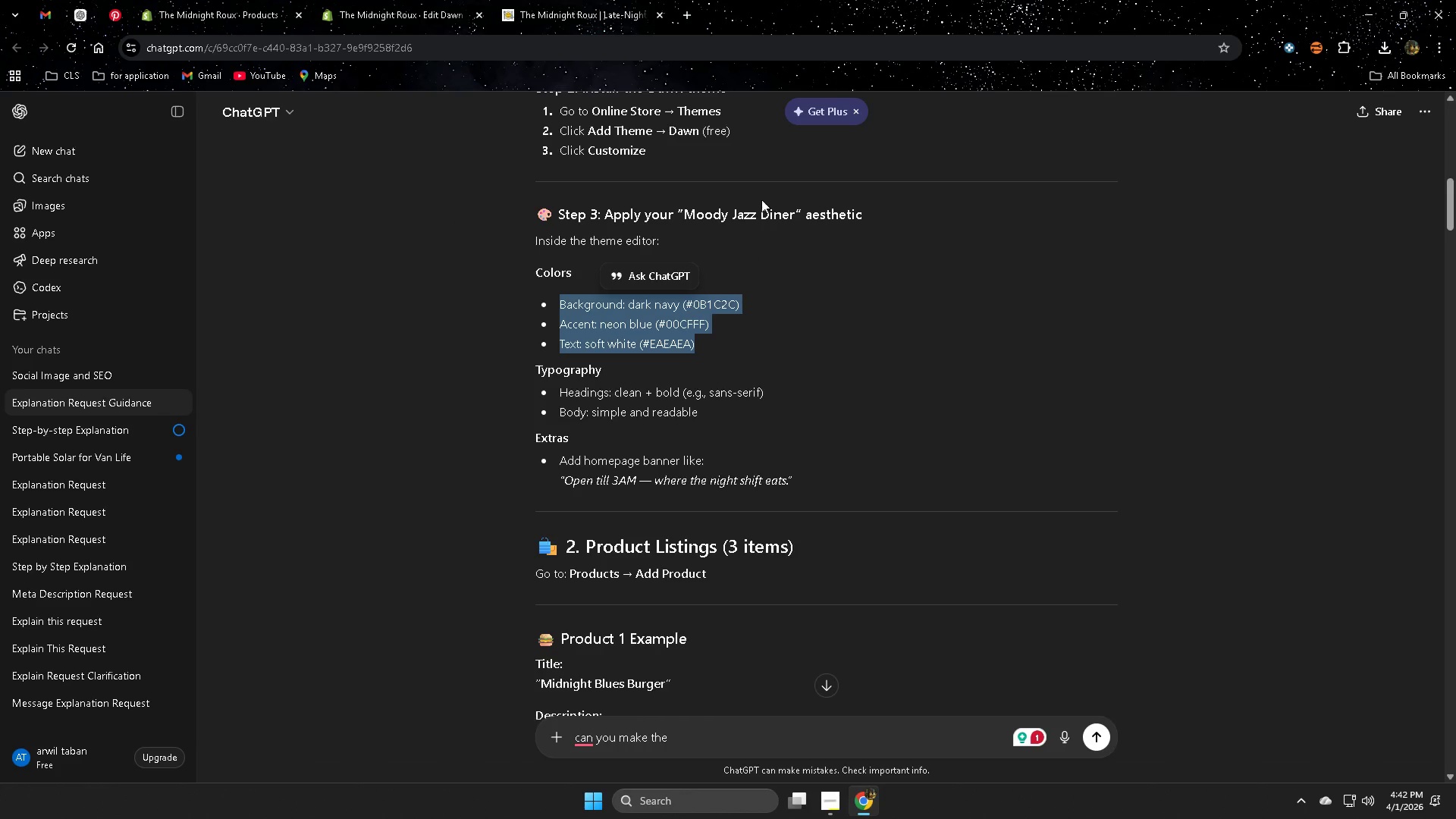 
scroll: coordinate [646, 570], scroll_direction: down, amount: 9.0
 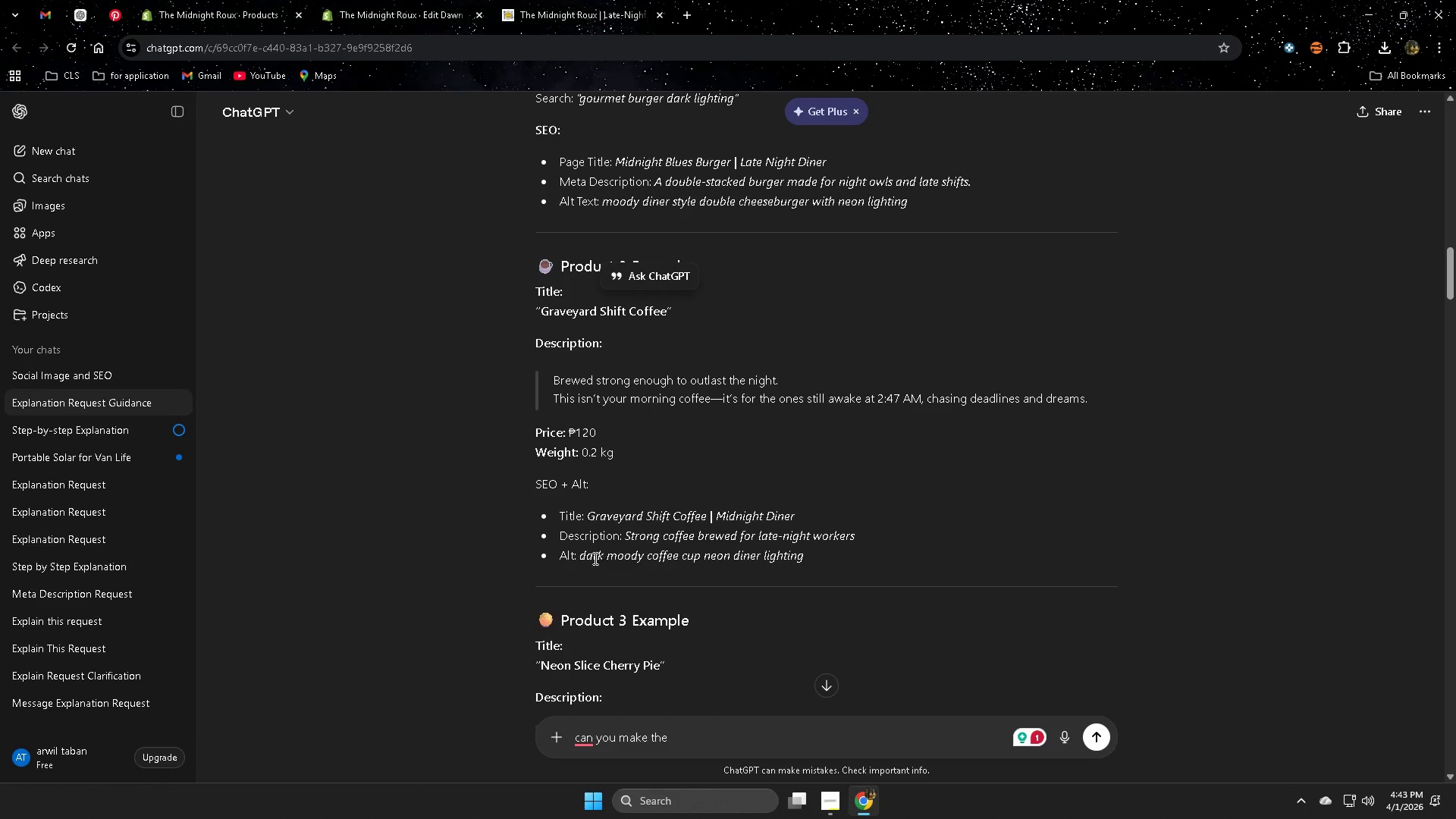 
left_click([588, 559])
 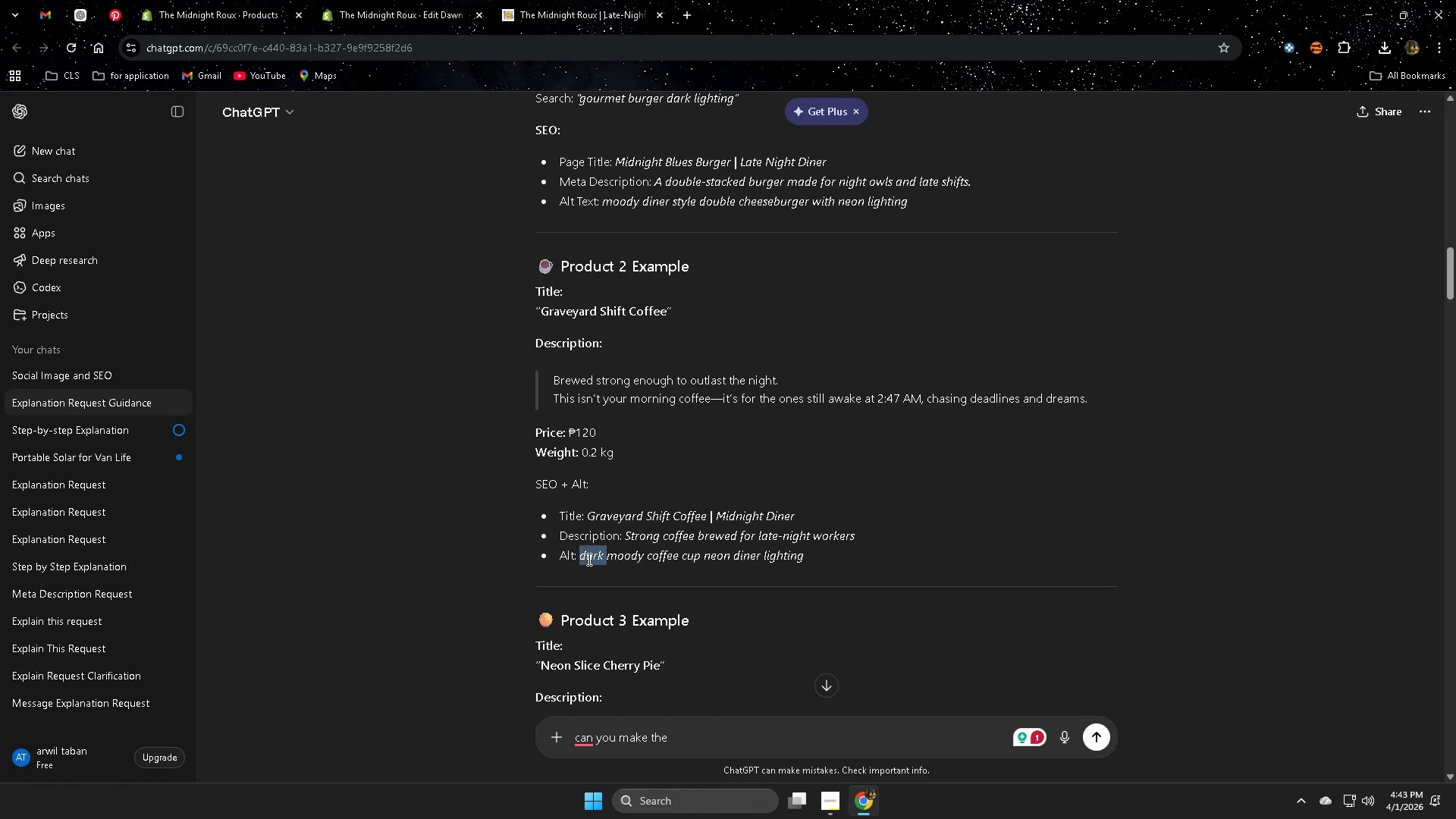 
left_click_drag(start_coordinate=[588, 559], to_coordinate=[768, 572])
 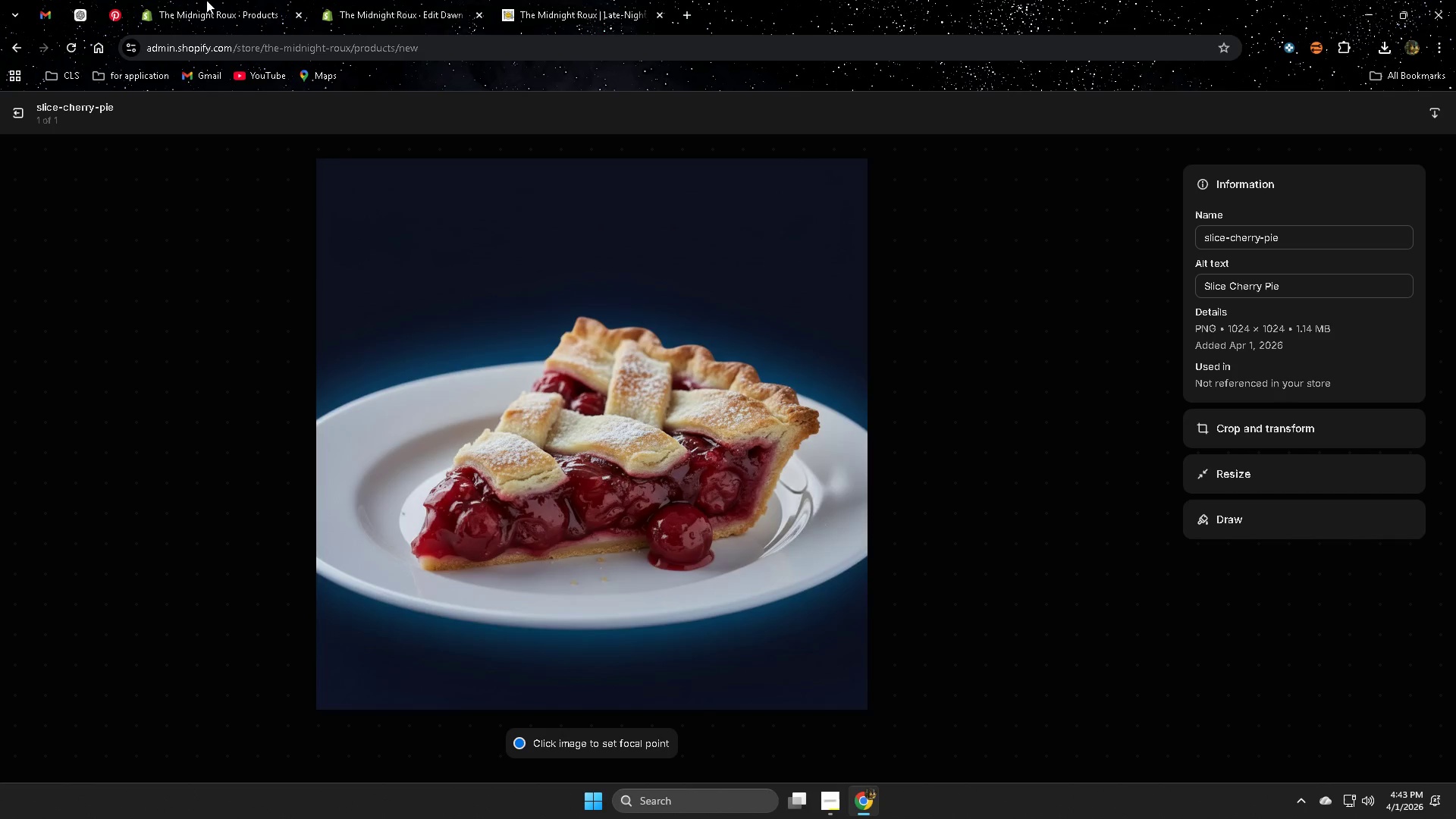 
key(Control+ControlLeft)
 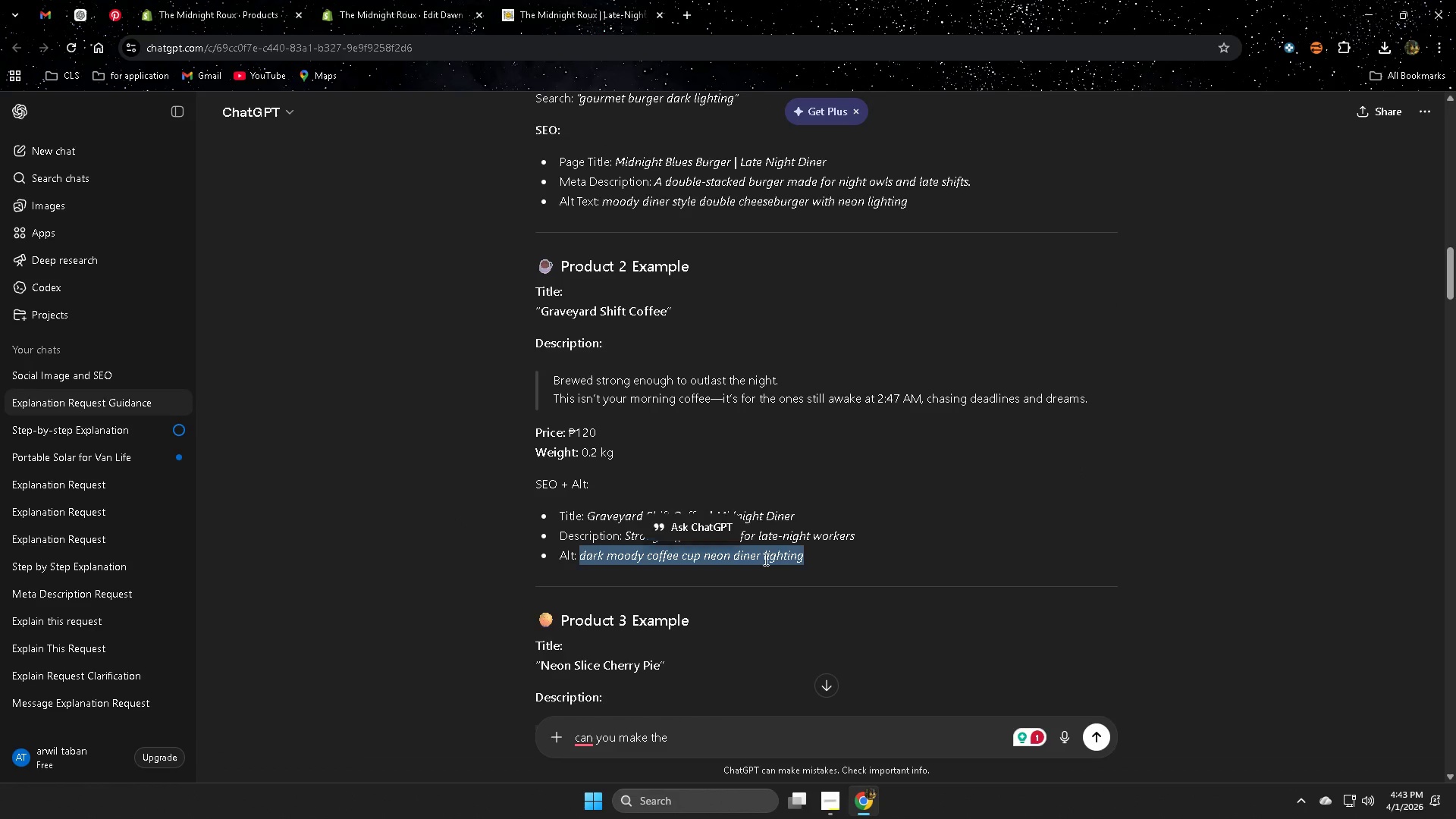 
key(Control+C)
 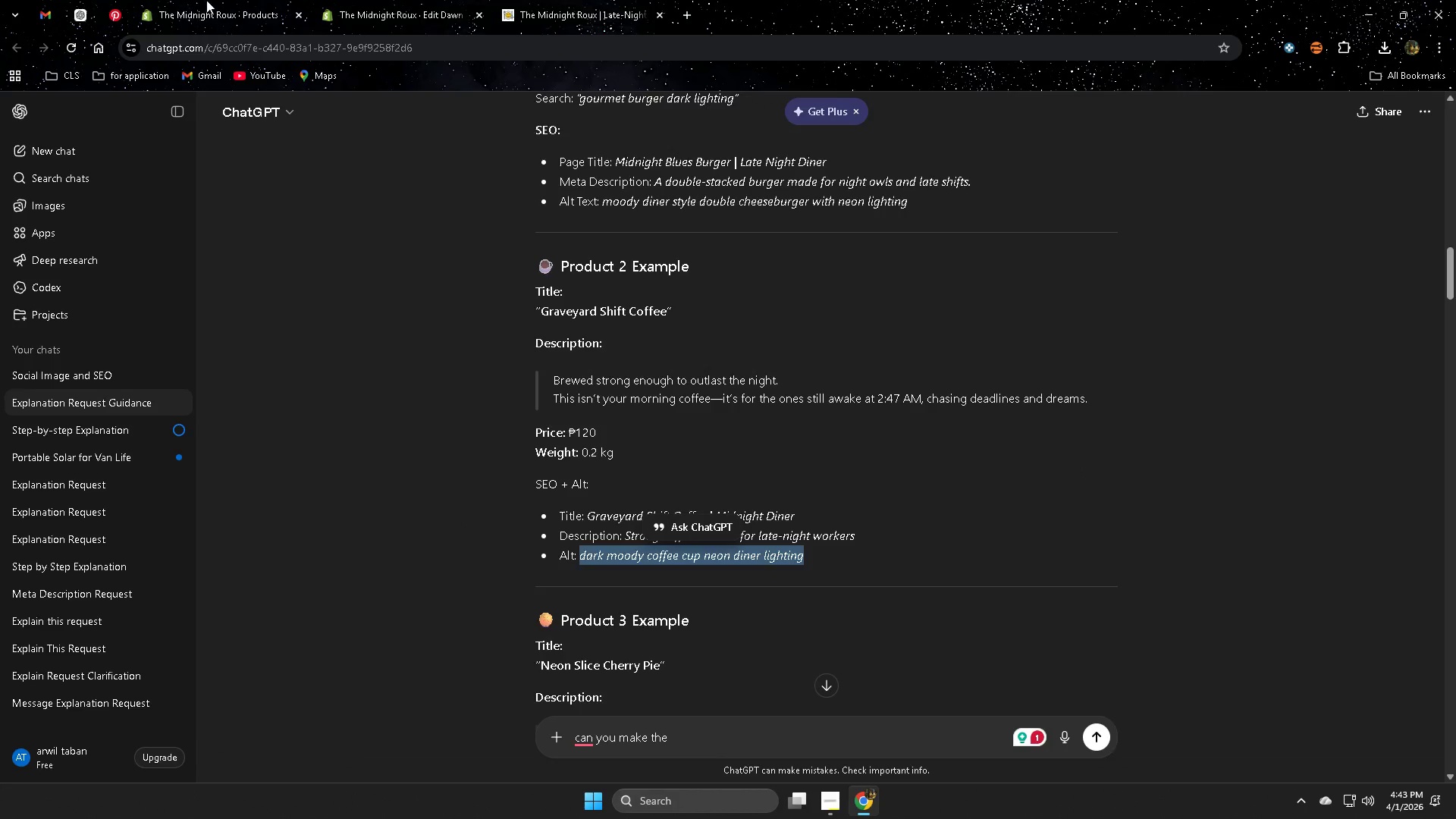 
left_click([206, 0])
 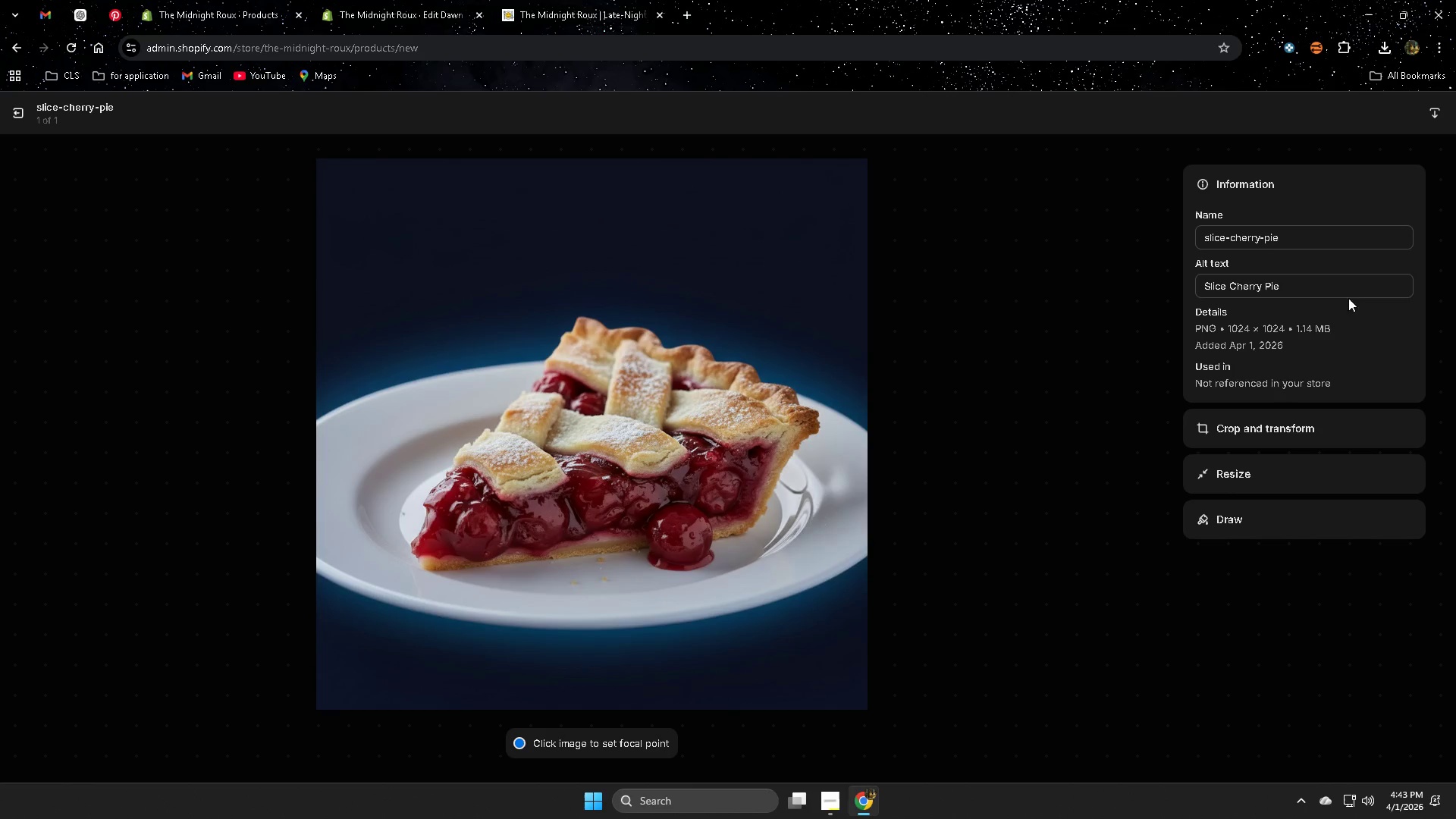 
double_click([1335, 284])
 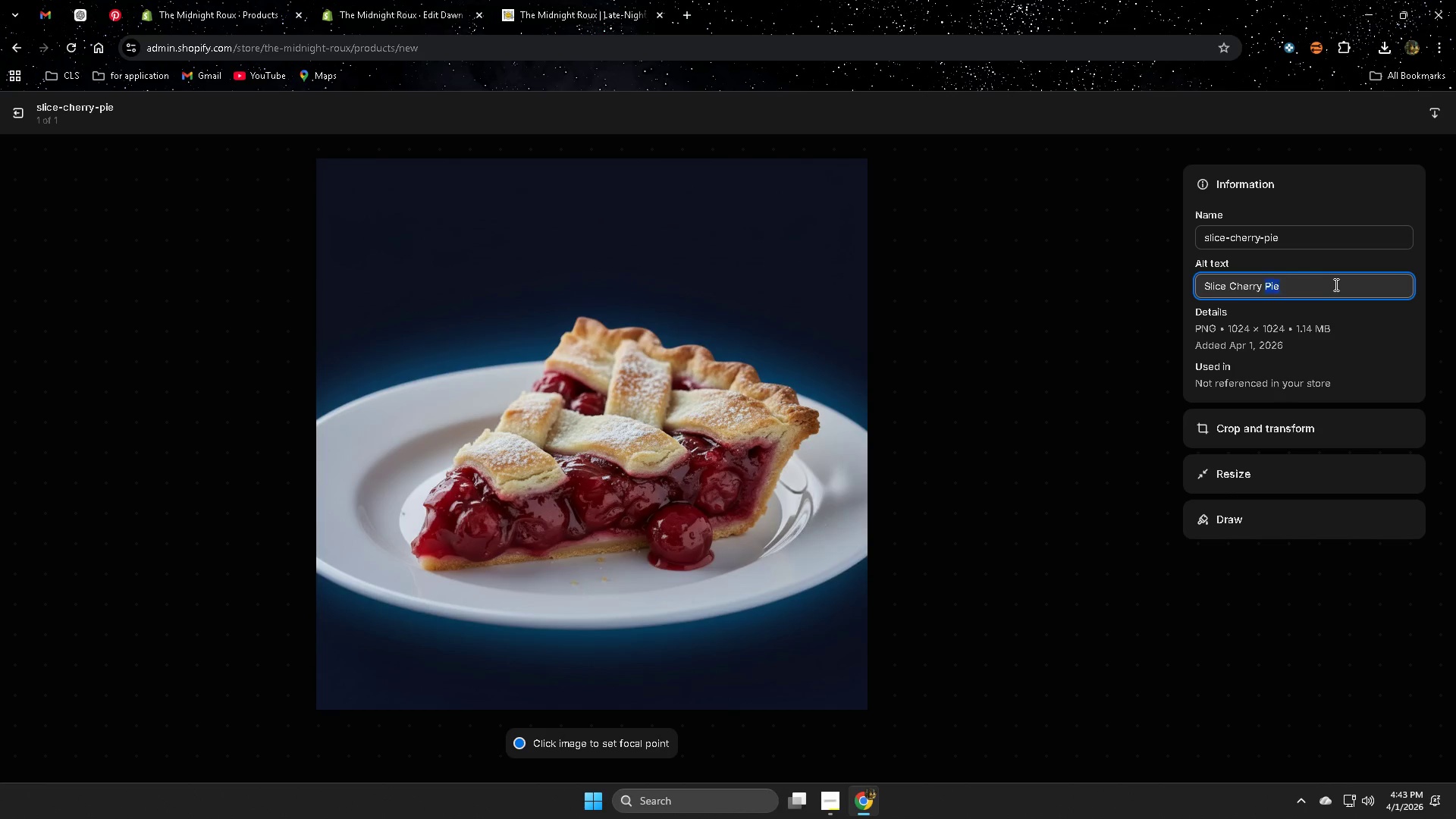 
triple_click([1335, 284])
 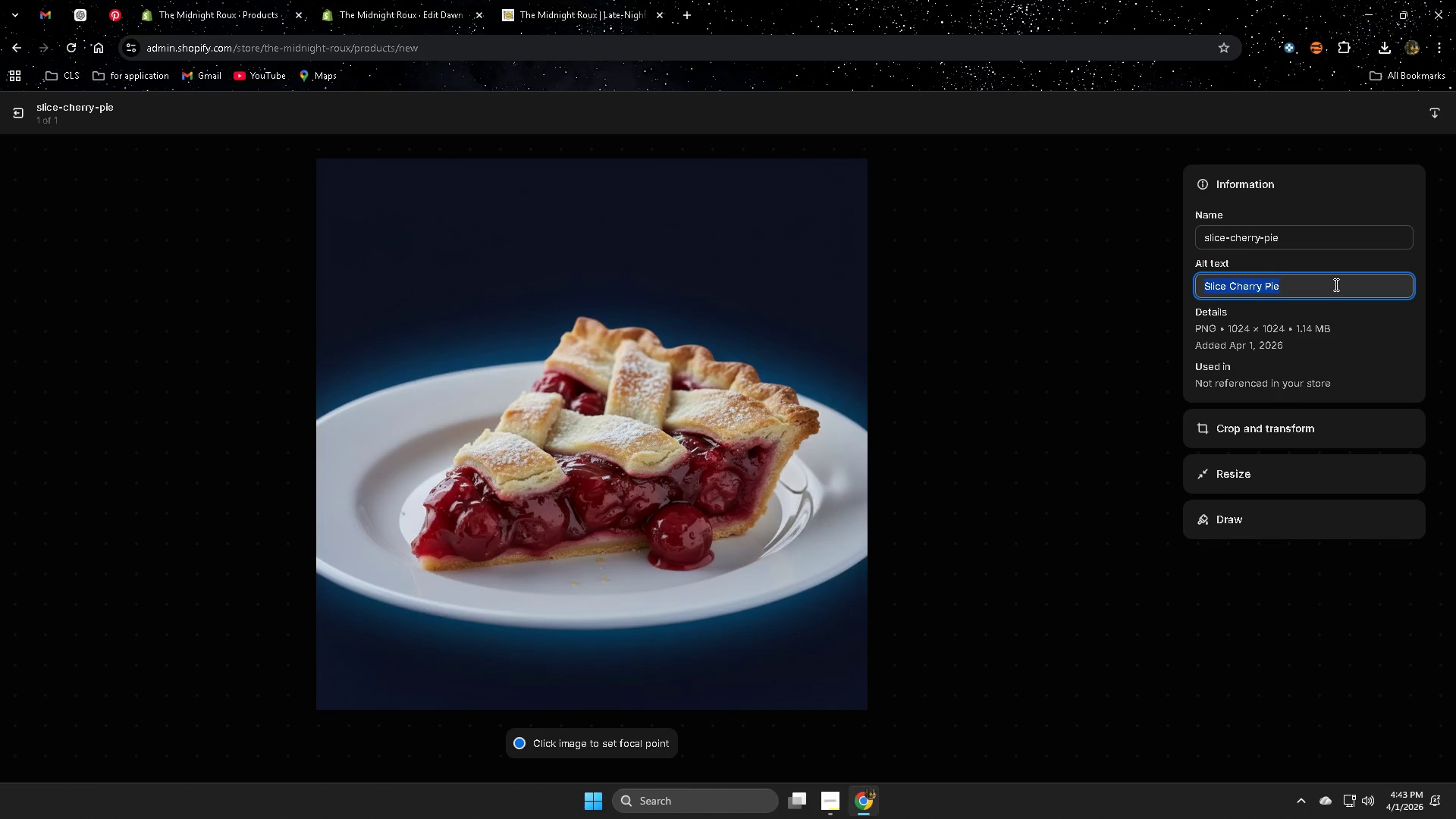 
key(Control+V)
 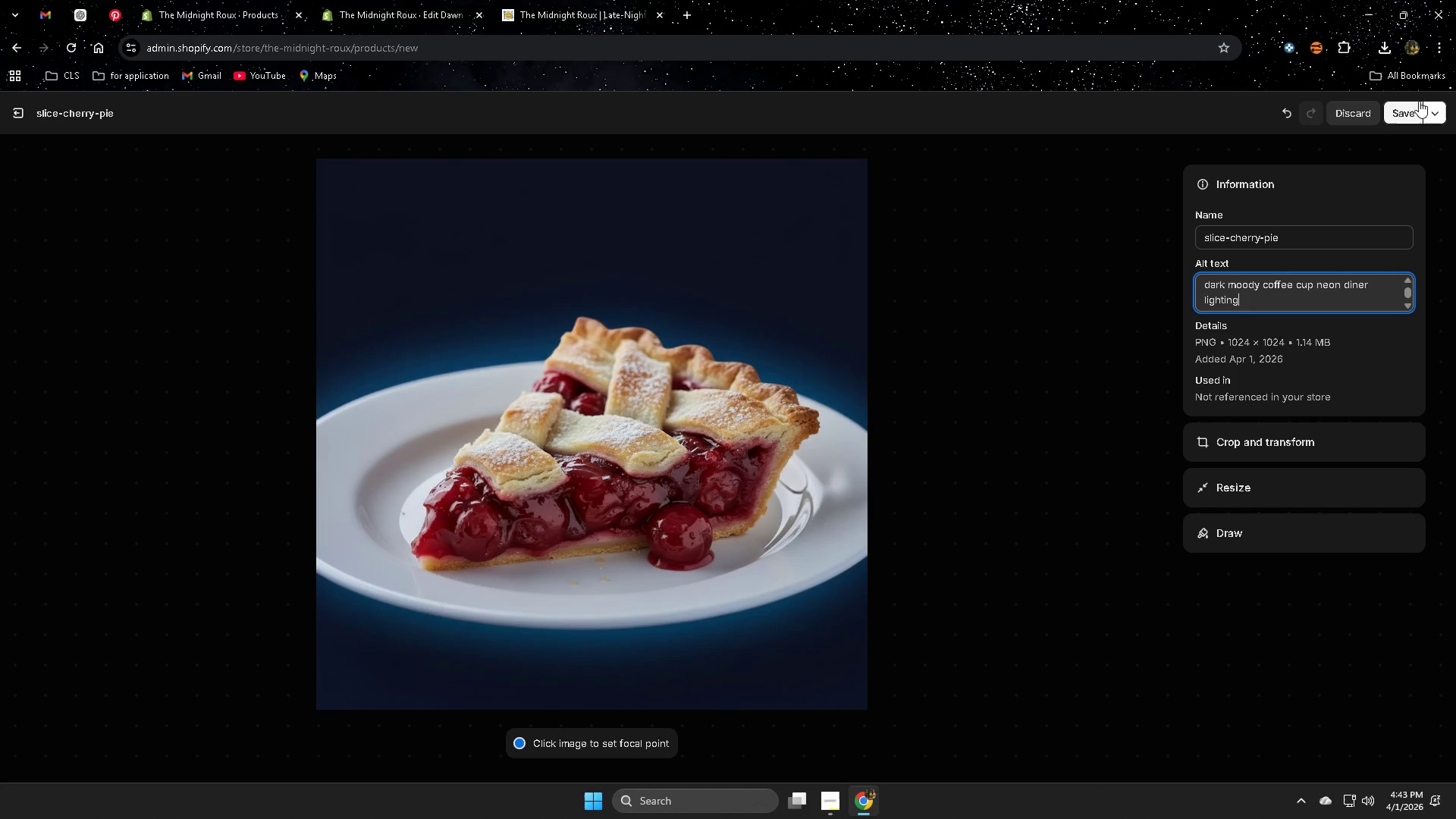 
left_click([1398, 111])
 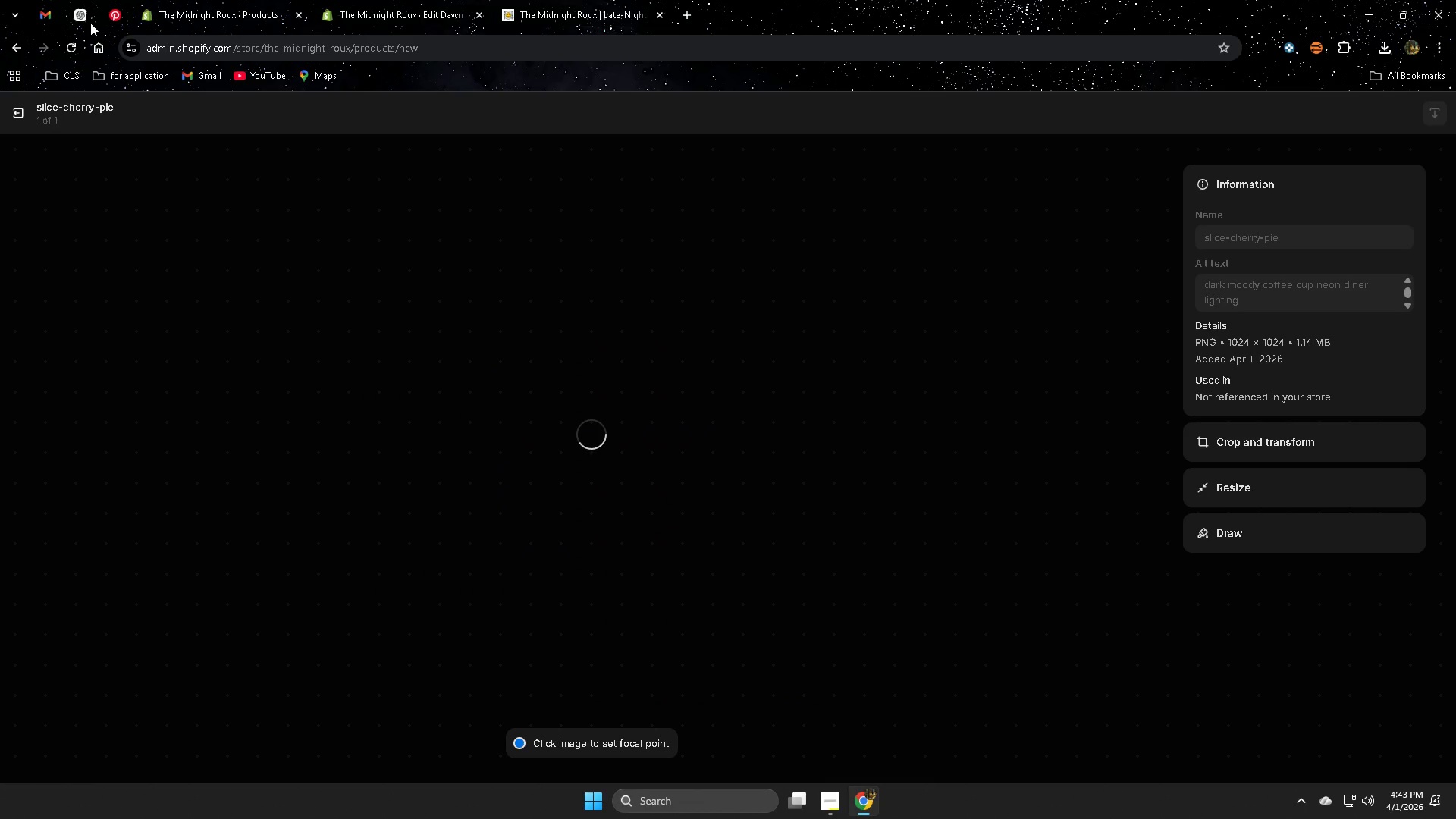 
left_click([44, 14])
 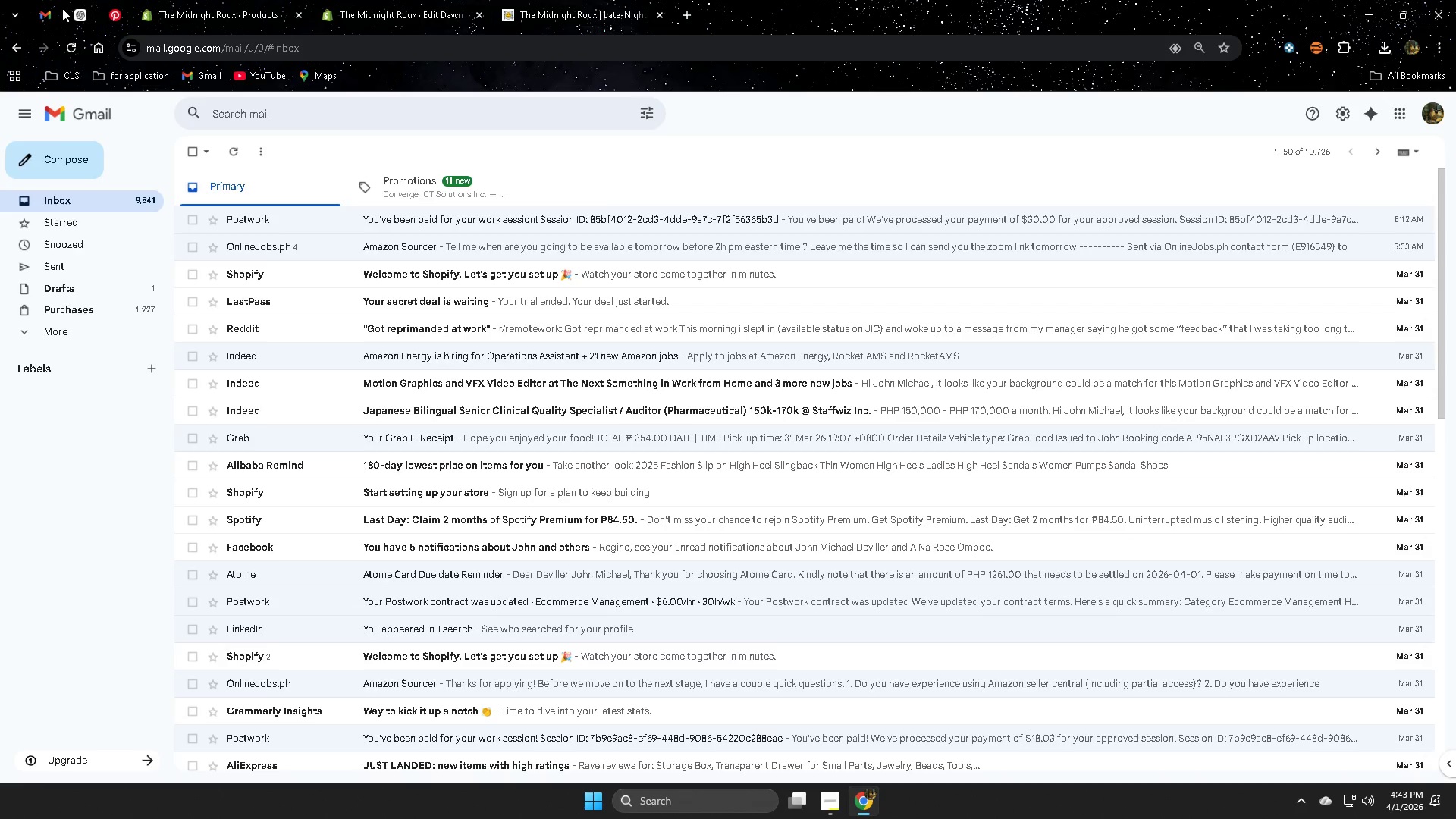 
left_click([81, 10])
 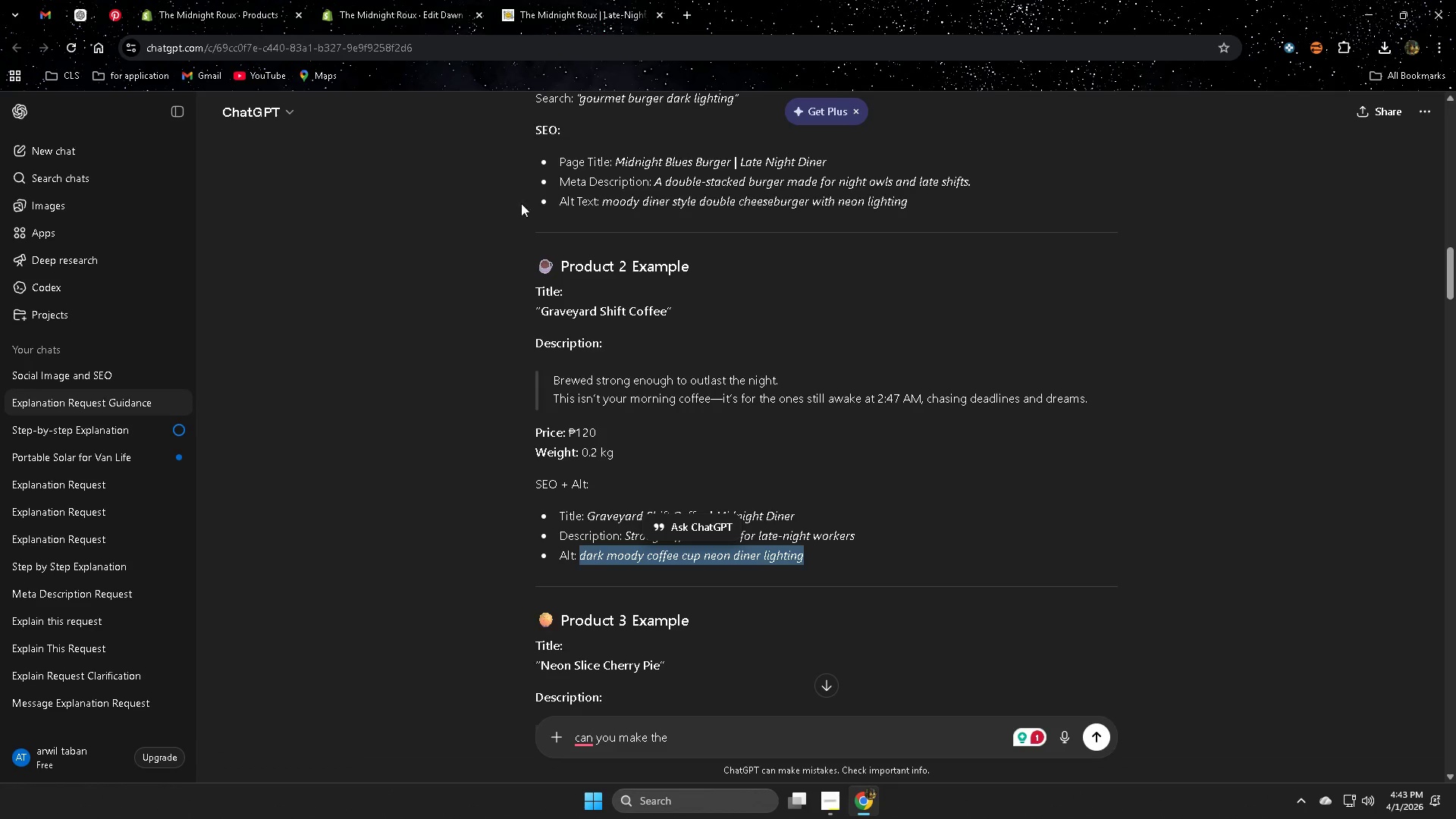 
left_click_drag(start_coordinate=[1128, 418], to_coordinate=[1127, 413])
 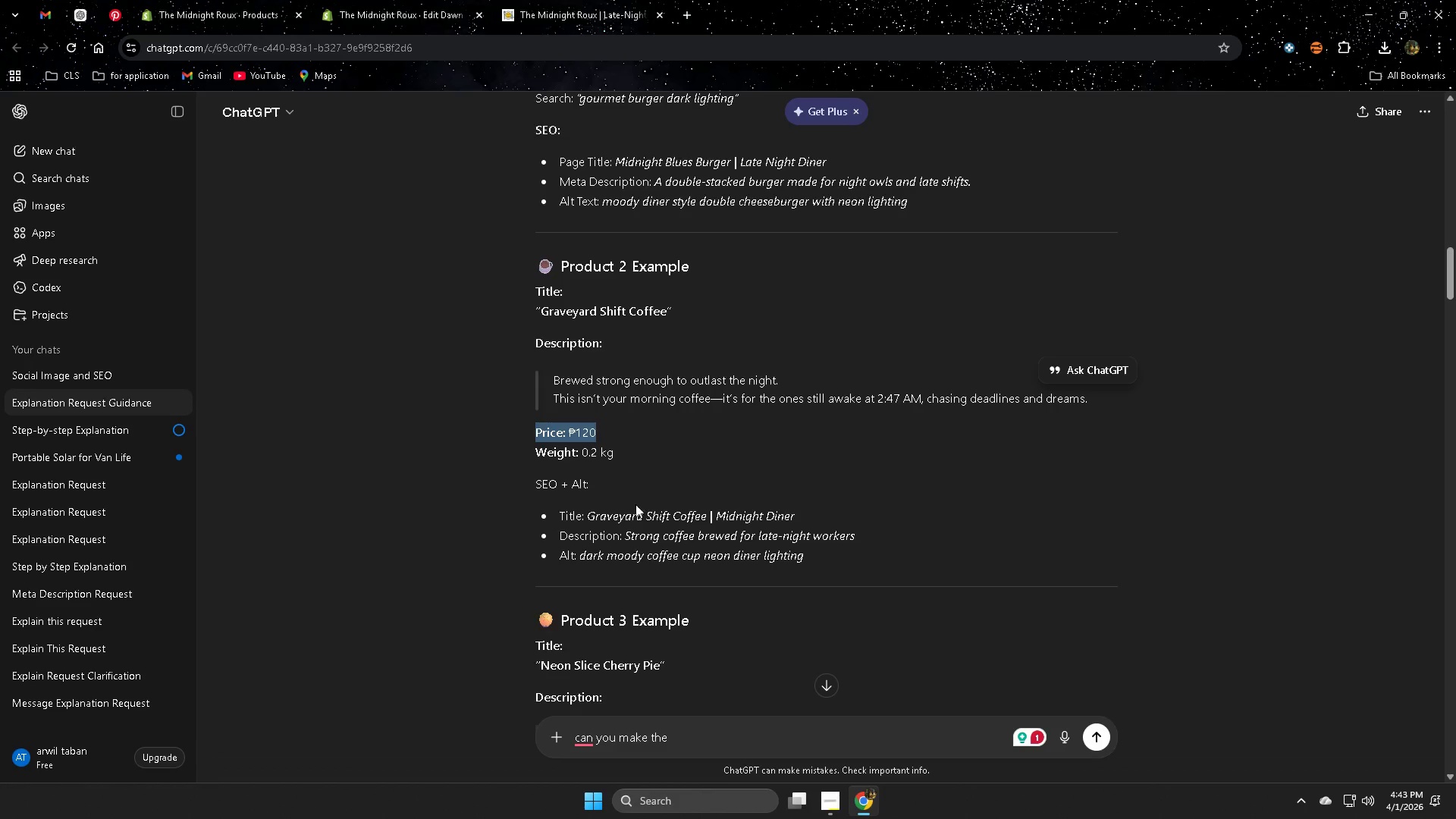 
left_click([598, 519])
 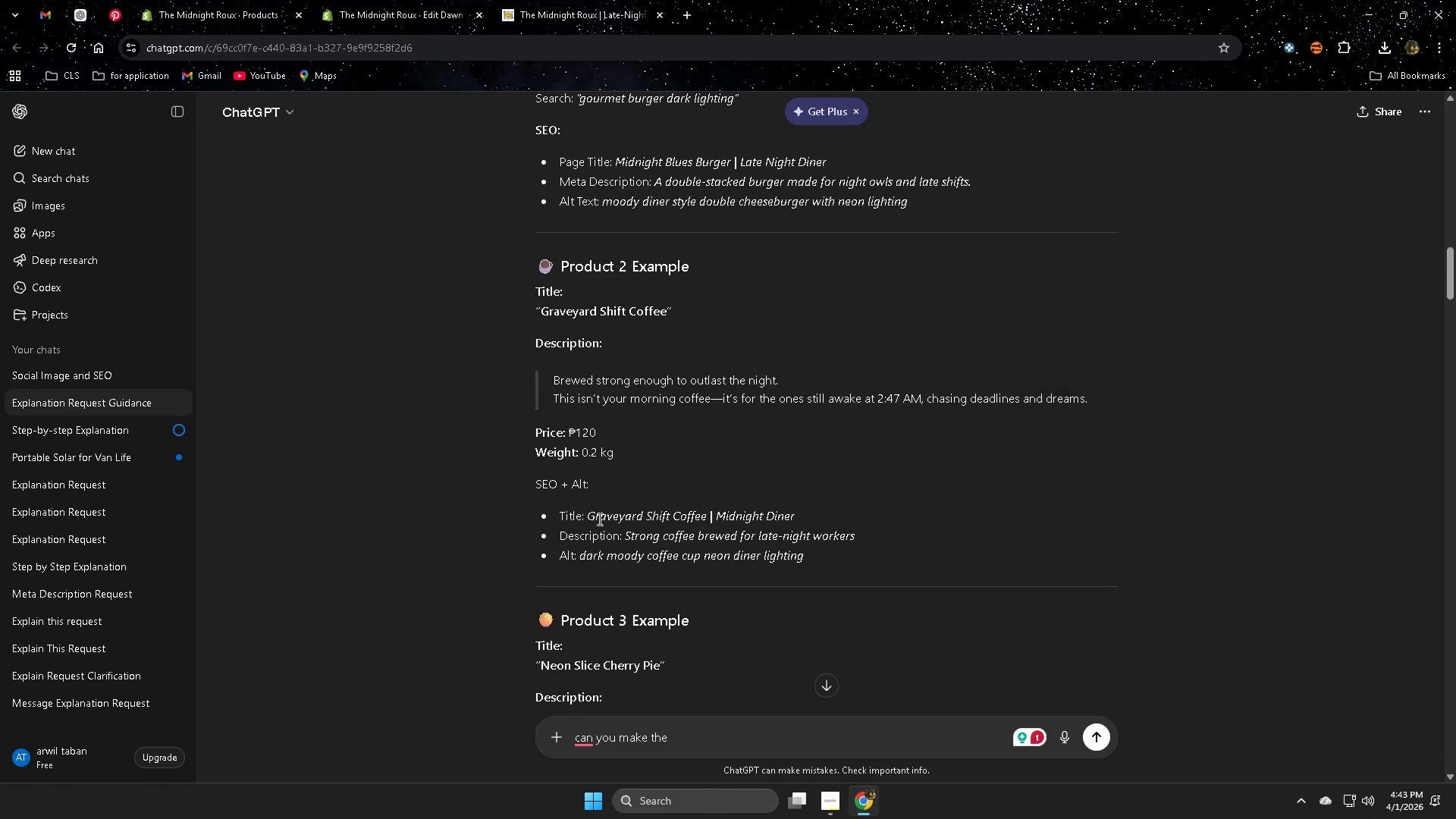 
left_click_drag(start_coordinate=[598, 519], to_coordinate=[794, 520])
 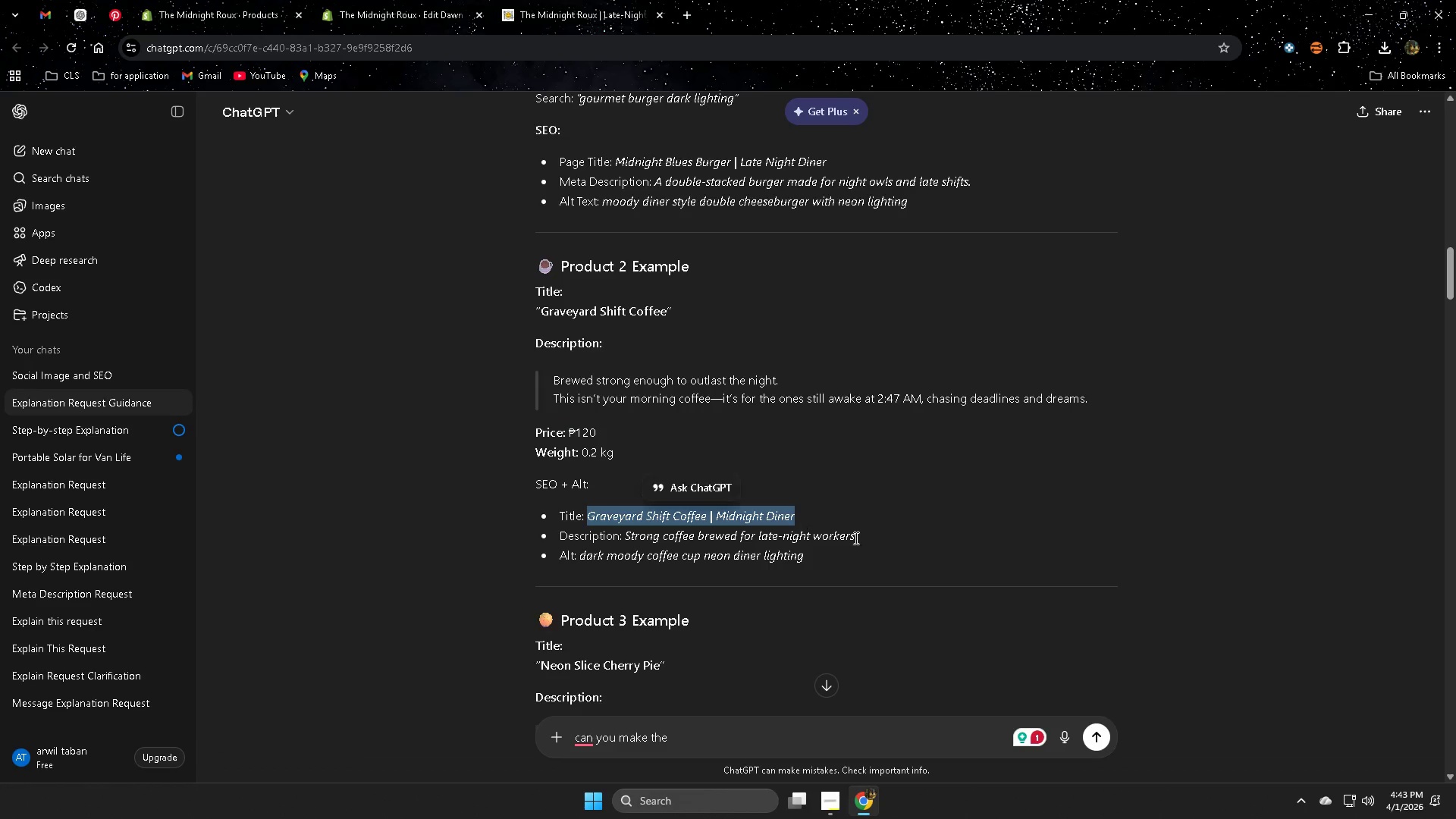 
key(Control+ControlLeft)
 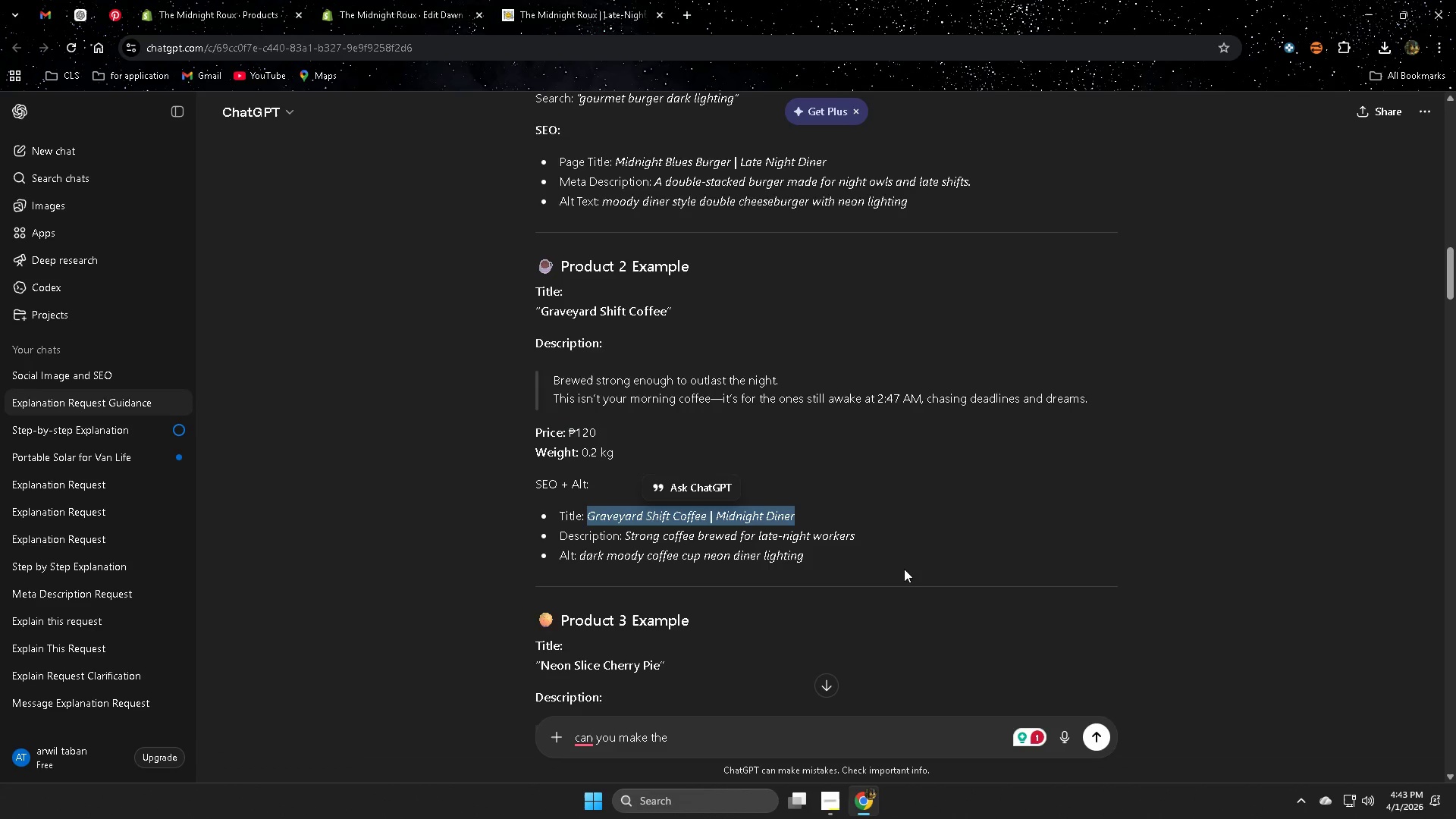 
key(Control+C)
 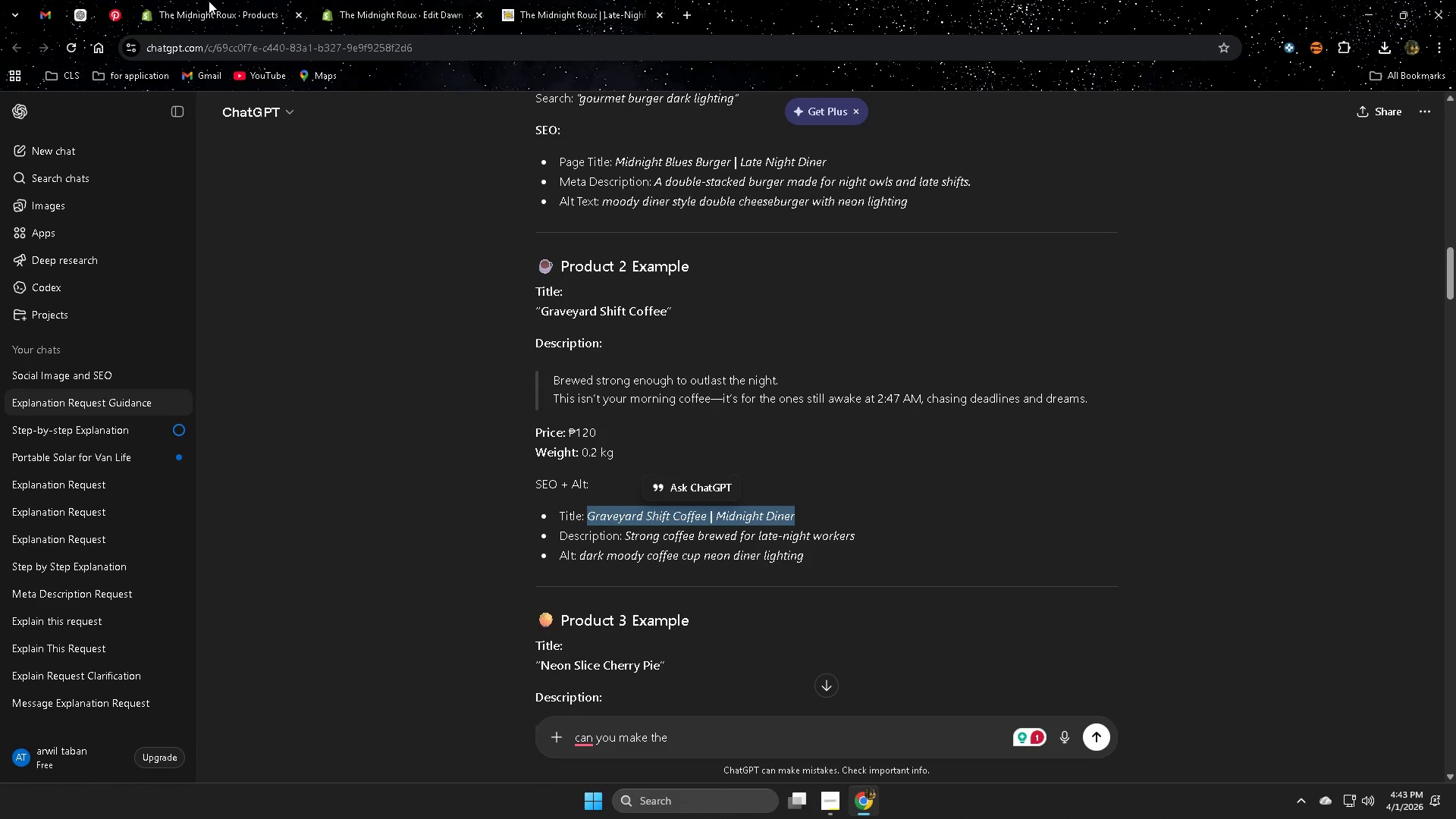 
left_click([209, 1])
 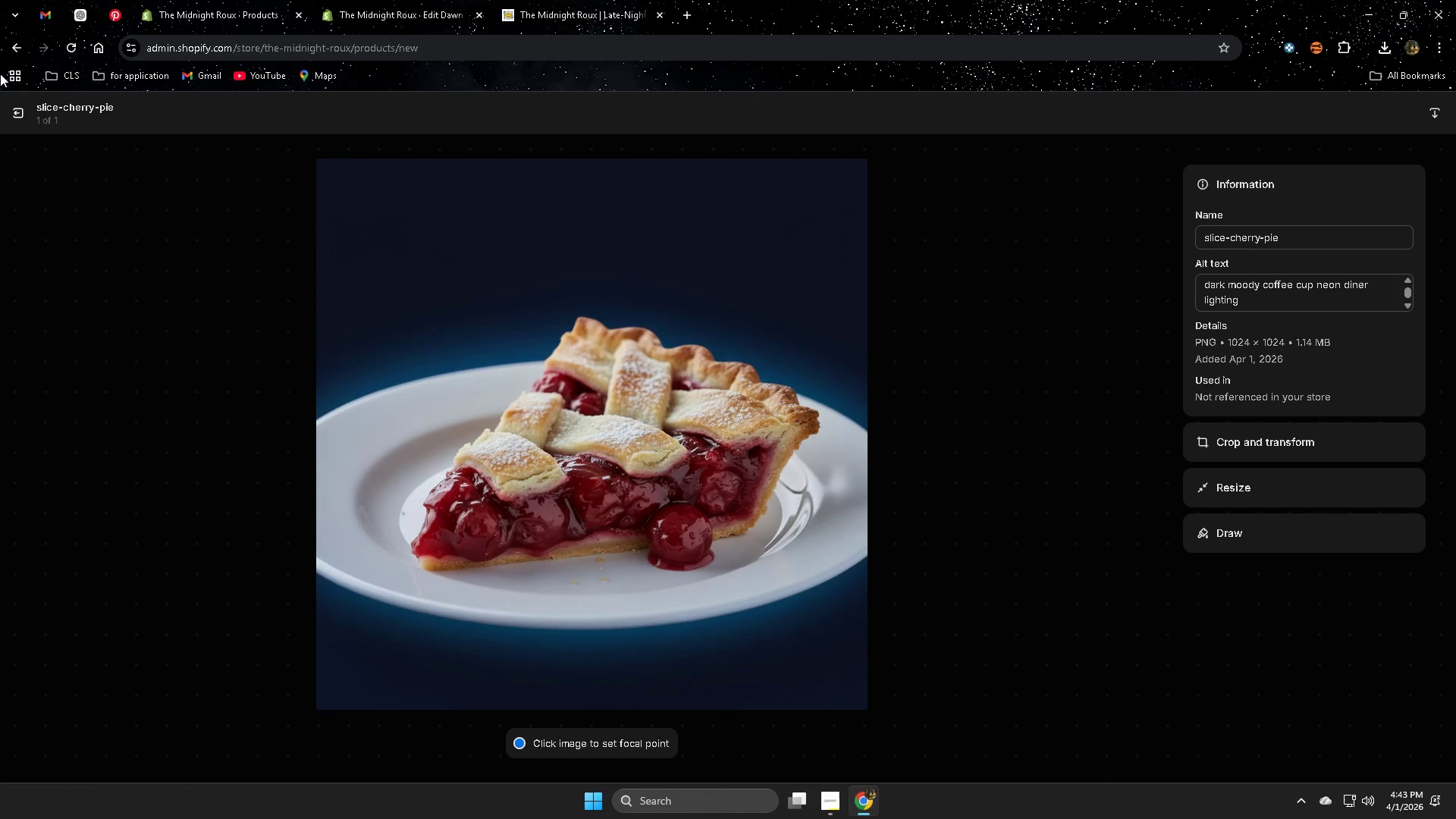 
left_click([20, 113])
 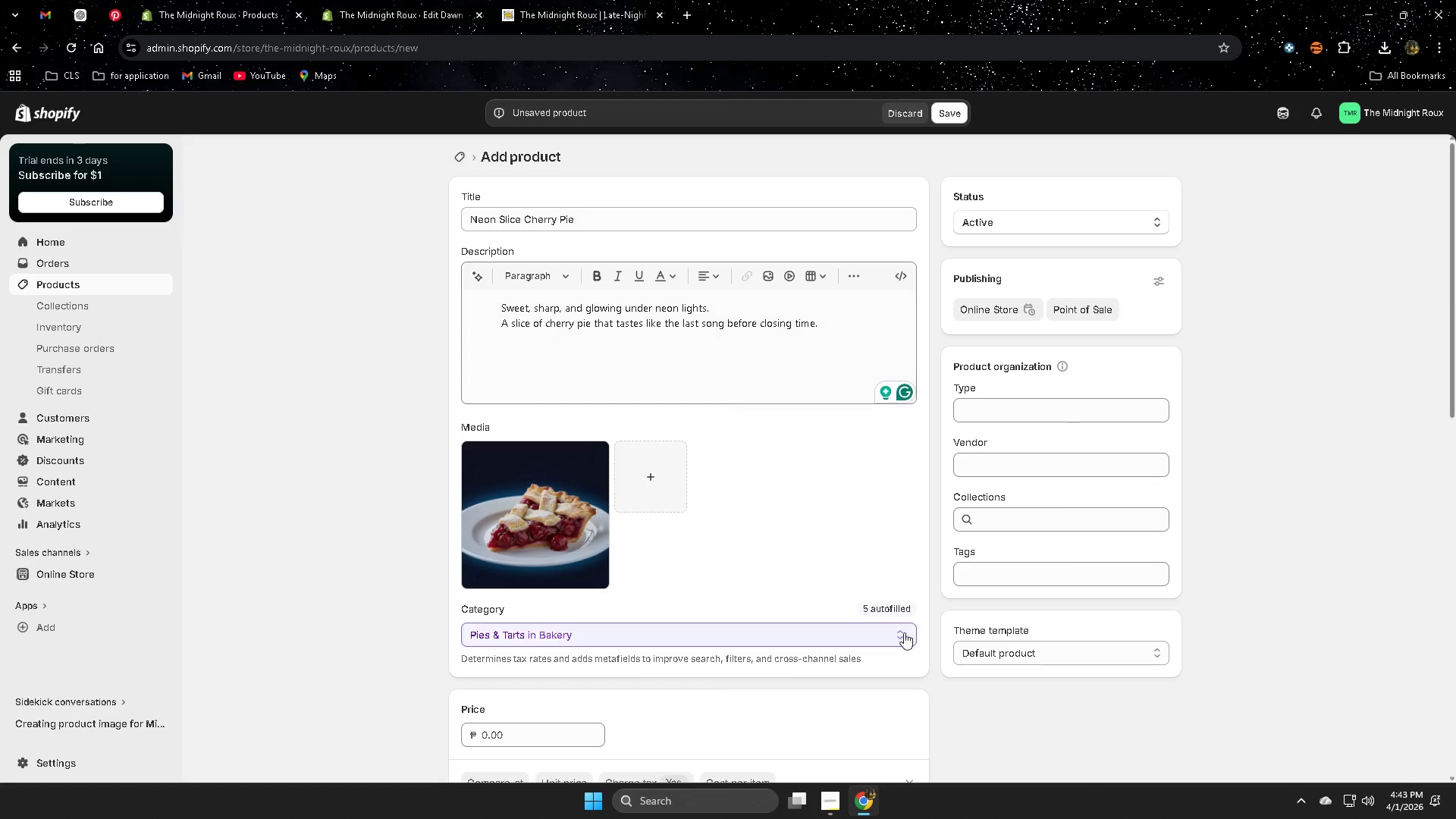 
scroll: coordinate [730, 634], scroll_direction: down, amount: 12.0
 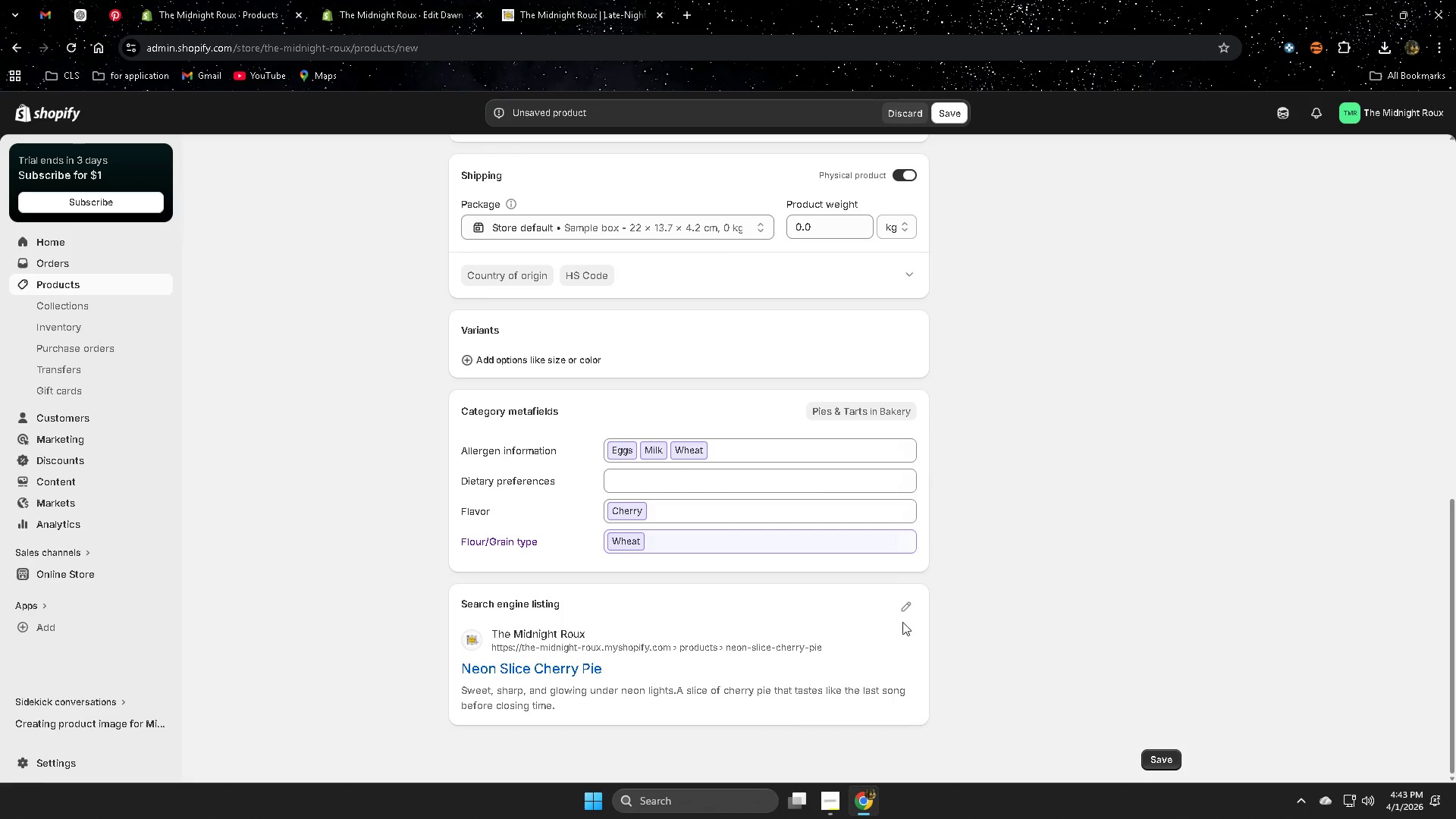 
left_click([911, 607])
 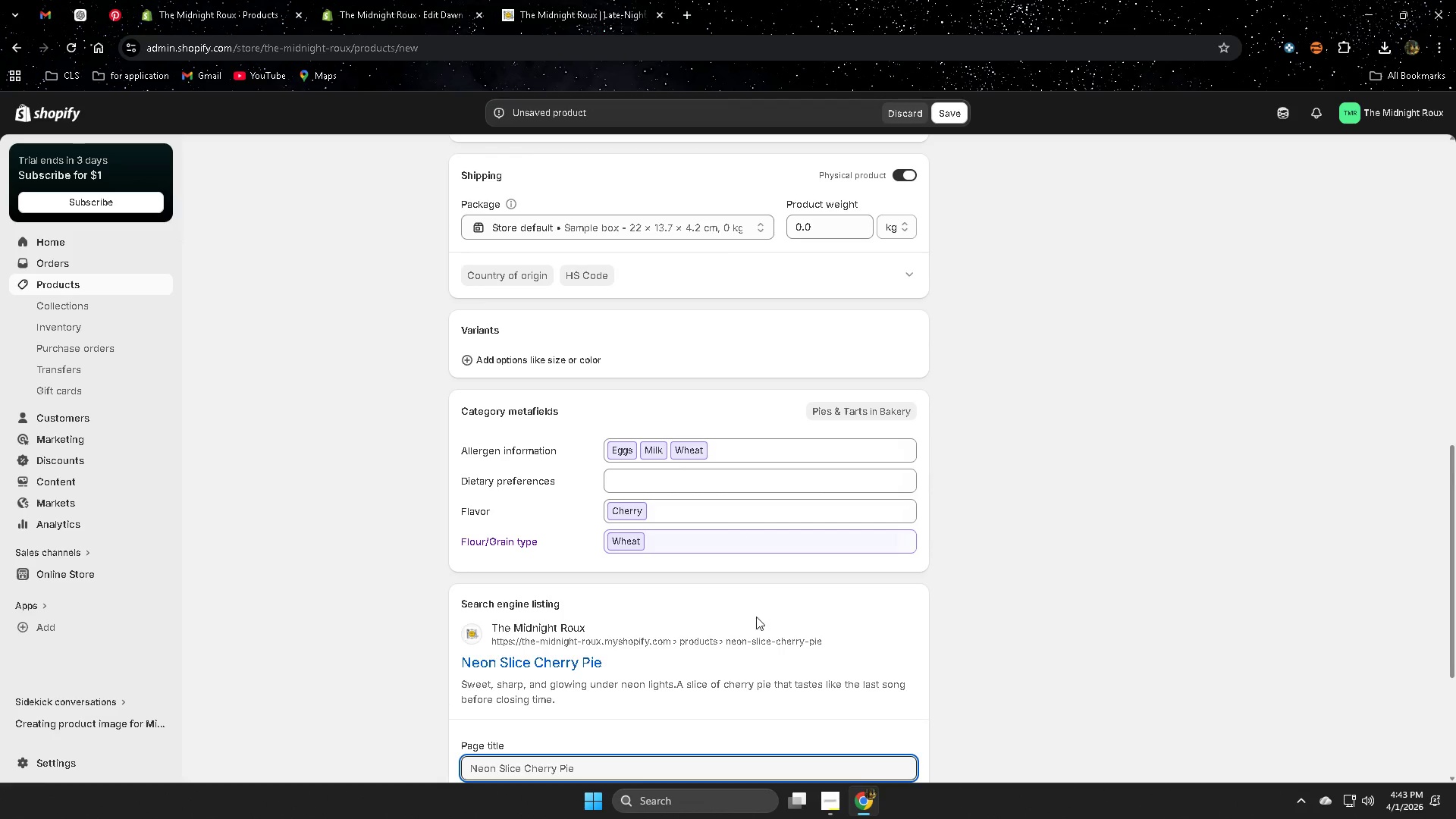 
scroll: coordinate [717, 651], scroll_direction: down, amount: 2.0
 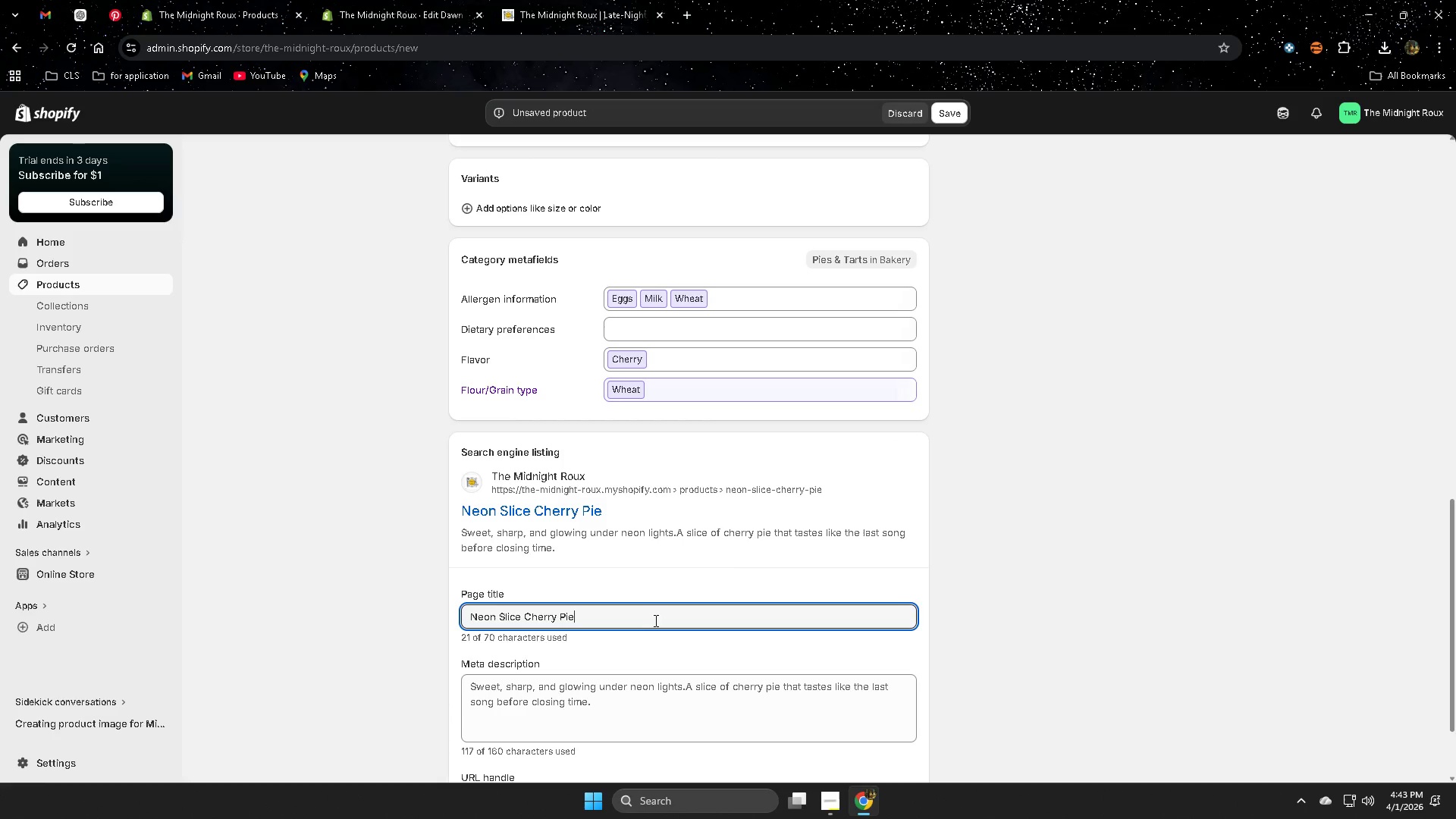 
double_click([654, 620])
 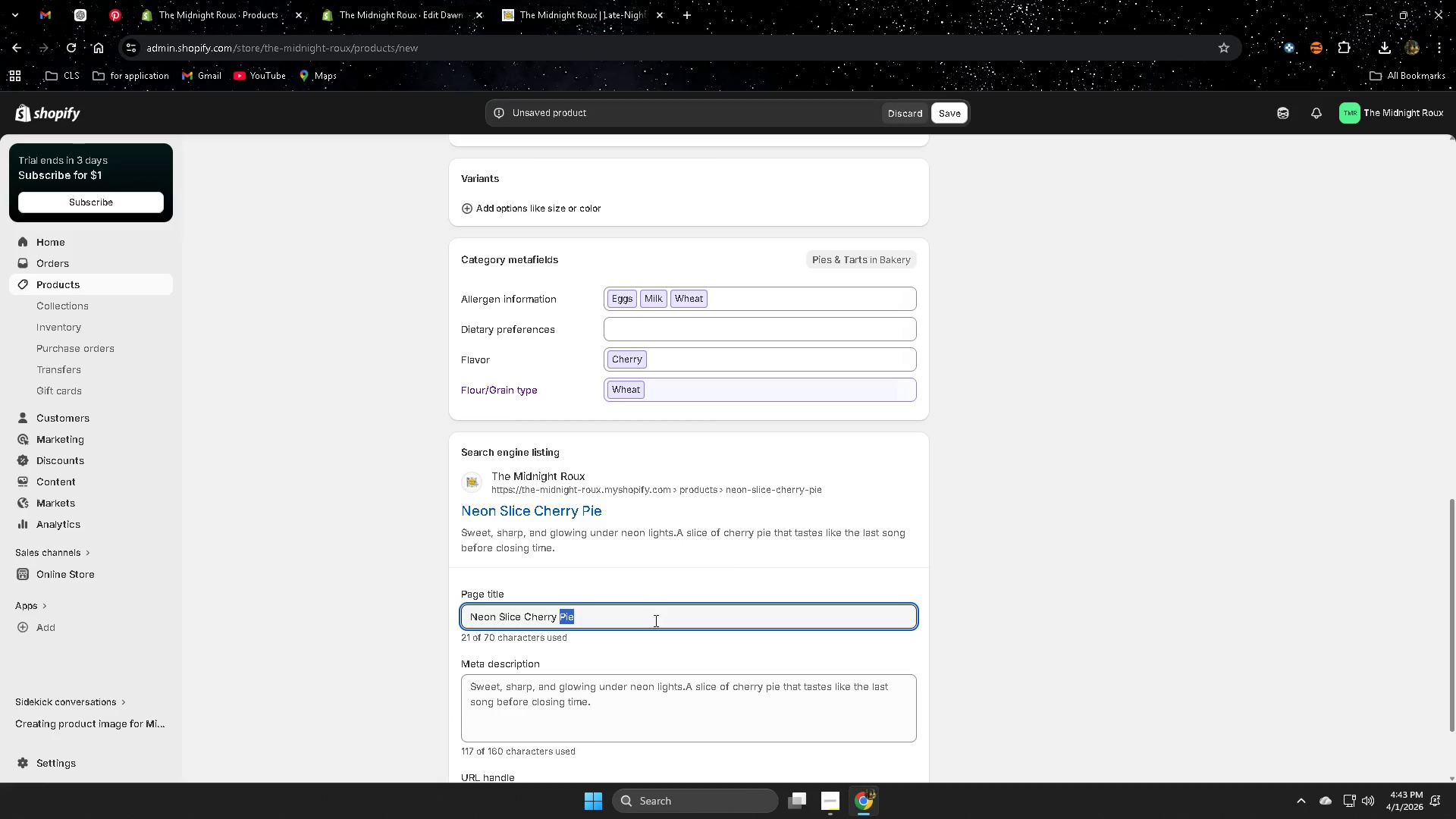 
triple_click([654, 620])
 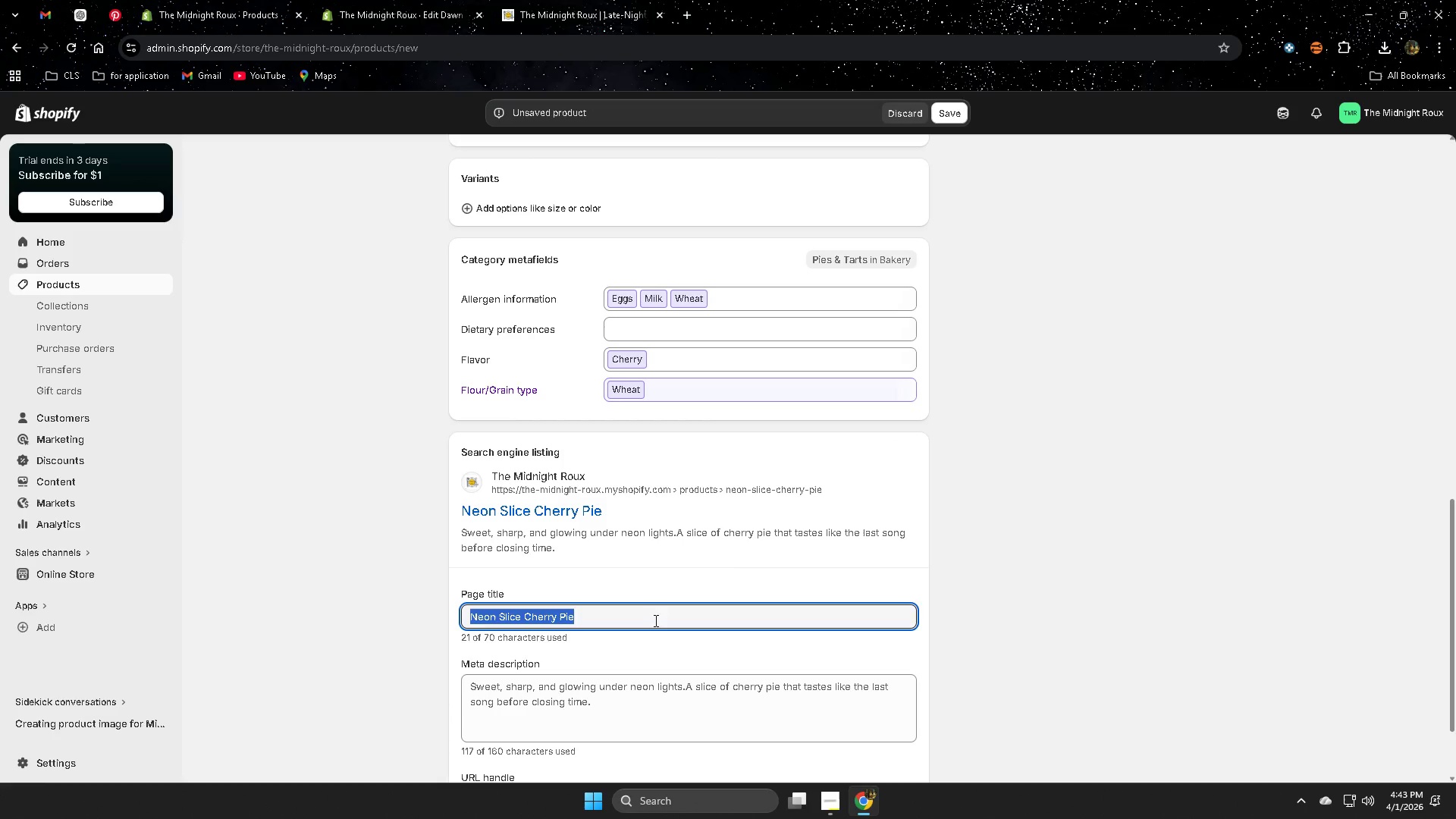 
key(Control+V)
 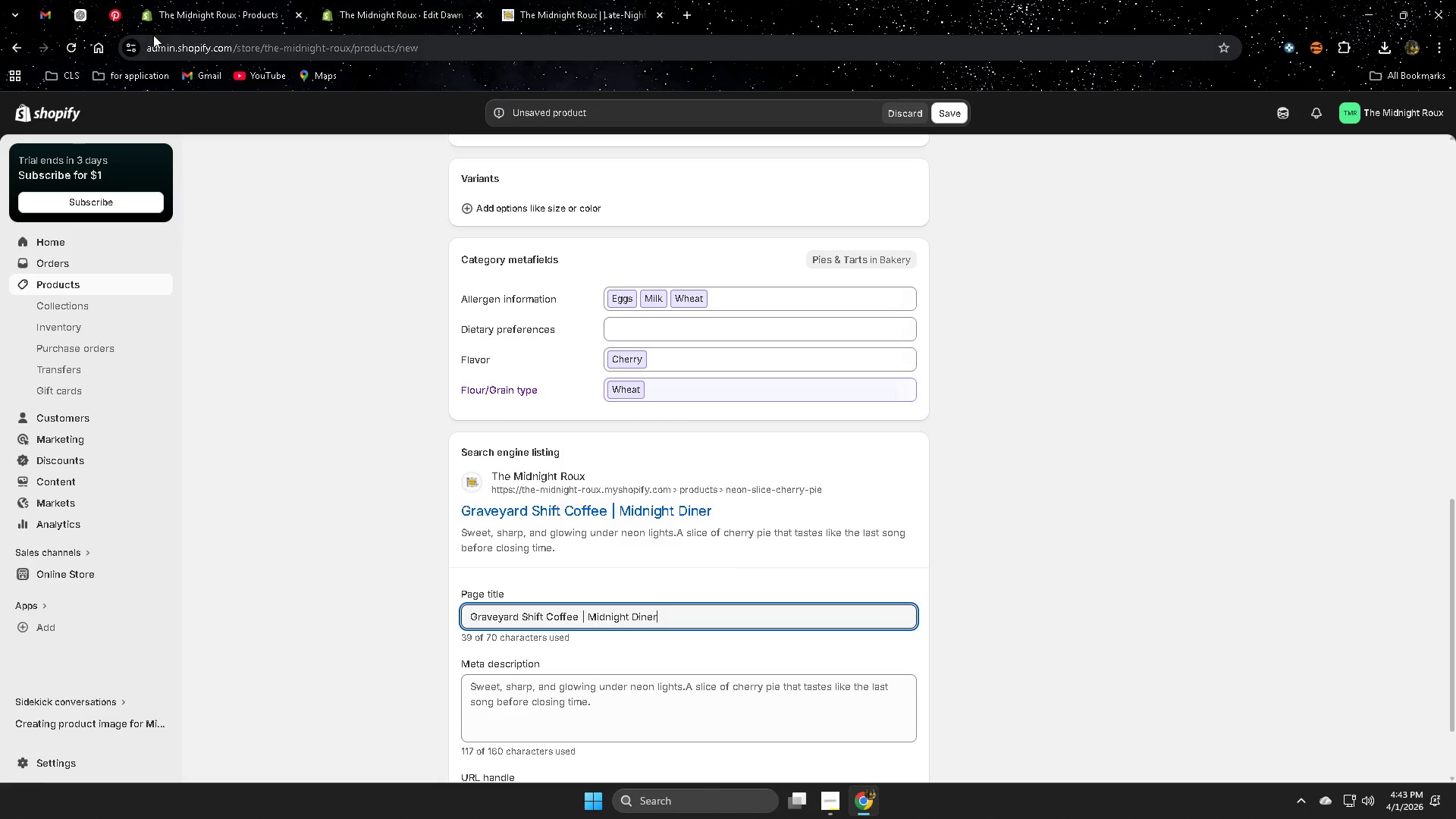 
left_click([86, 20])
 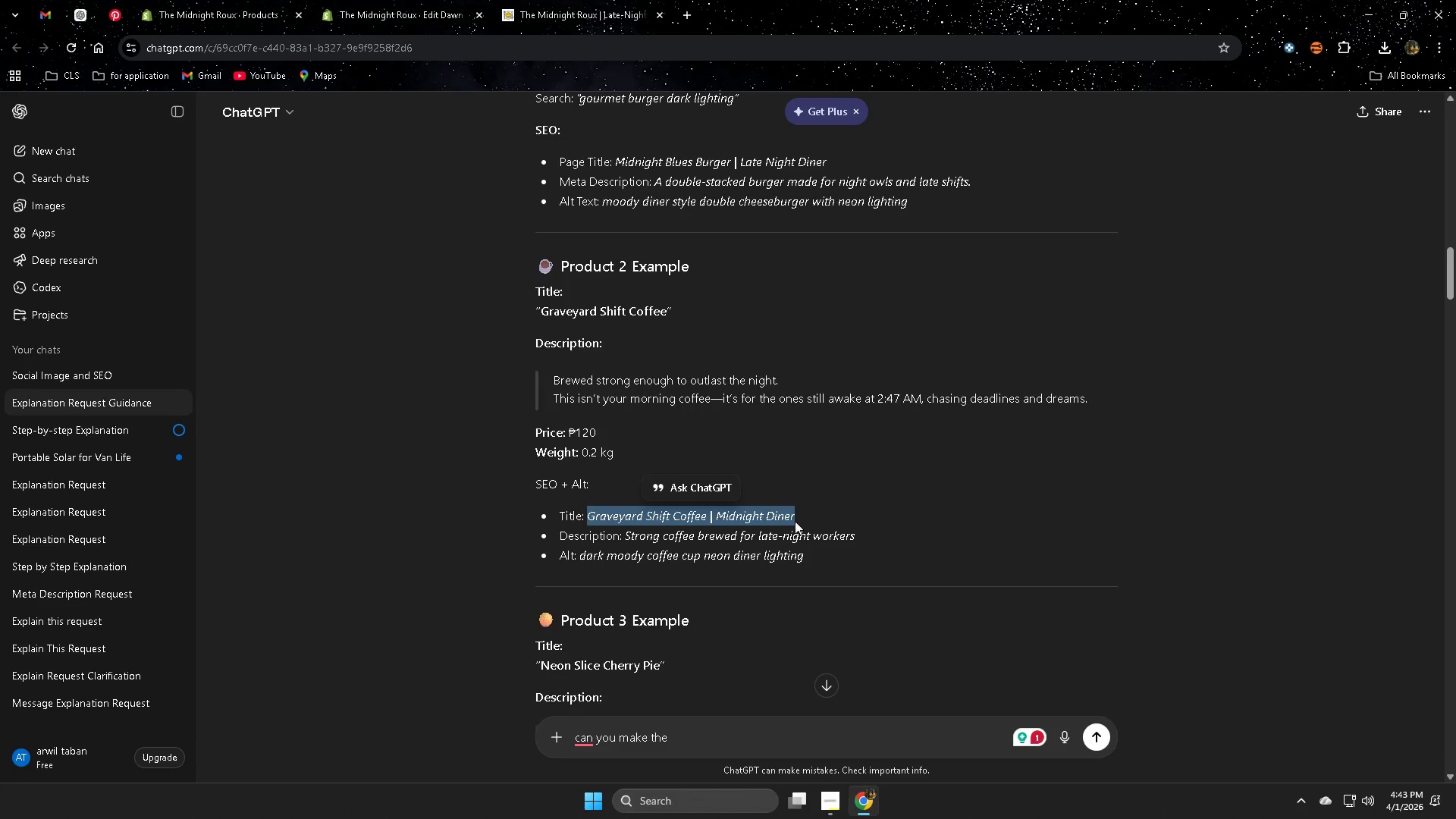 
scroll: coordinate [456, 576], scroll_direction: down, amount: 3.0
 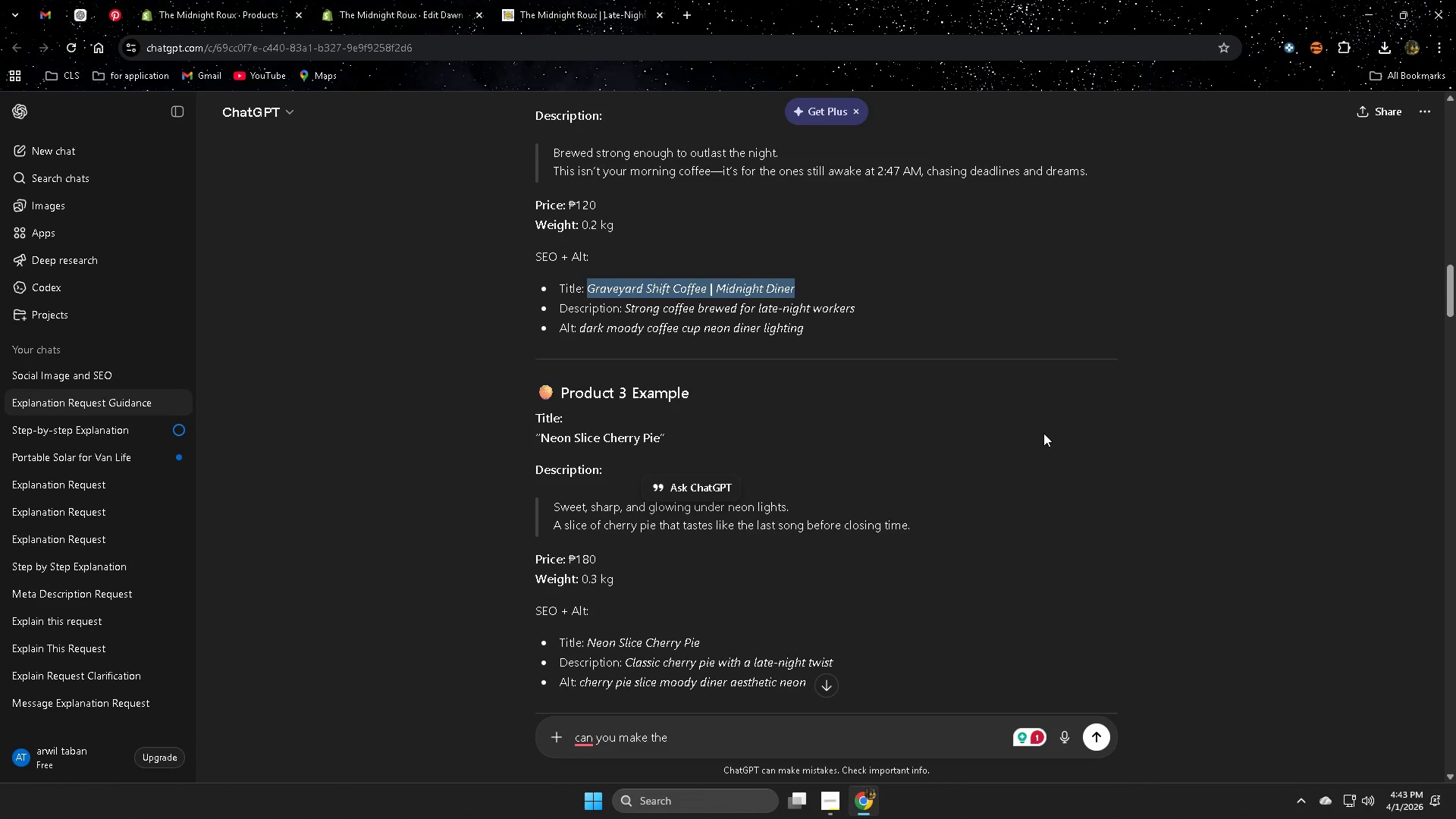 
left_click([1043, 433])
 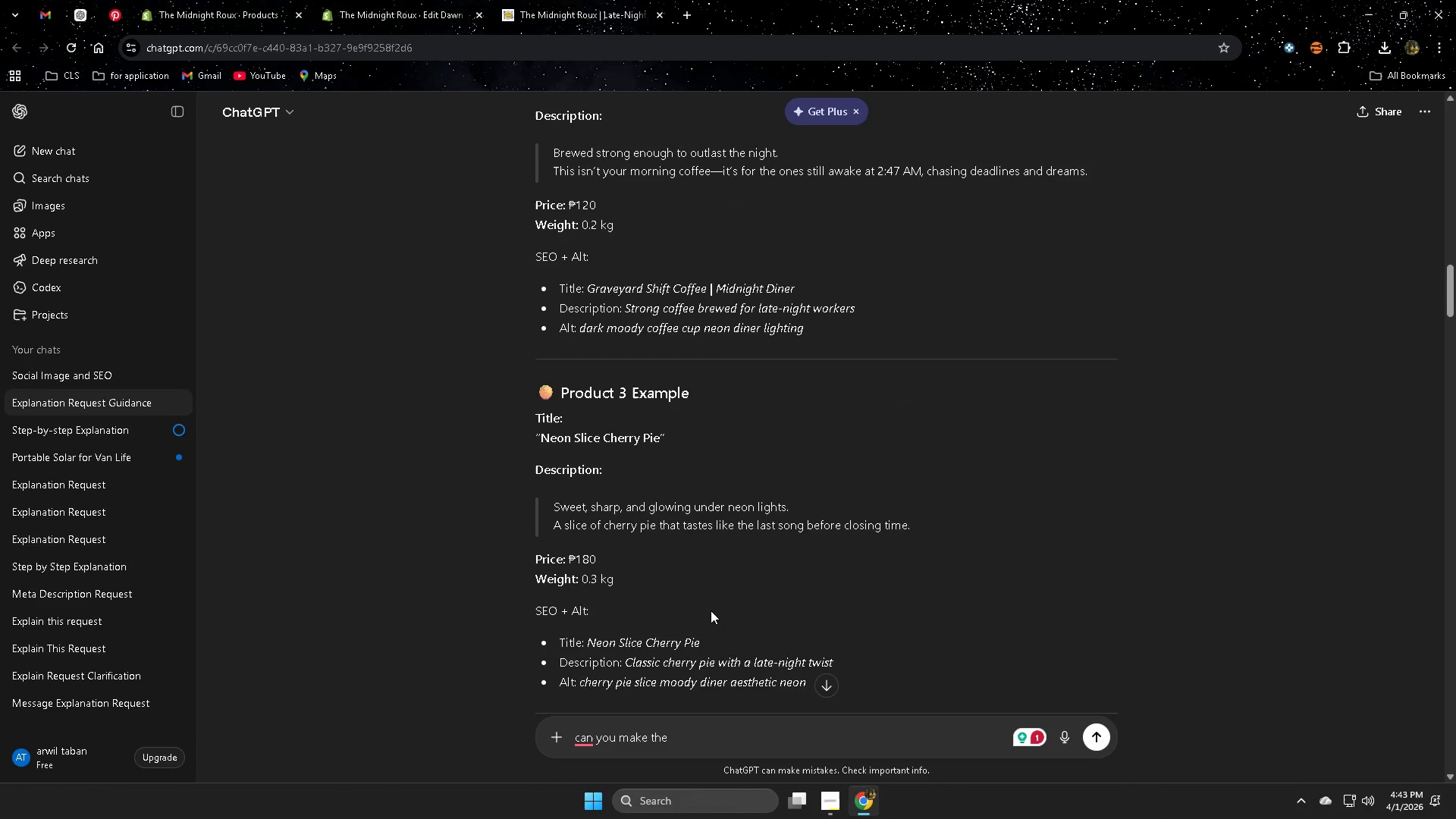 
scroll: coordinate [610, 655], scroll_direction: down, amount: 2.0
 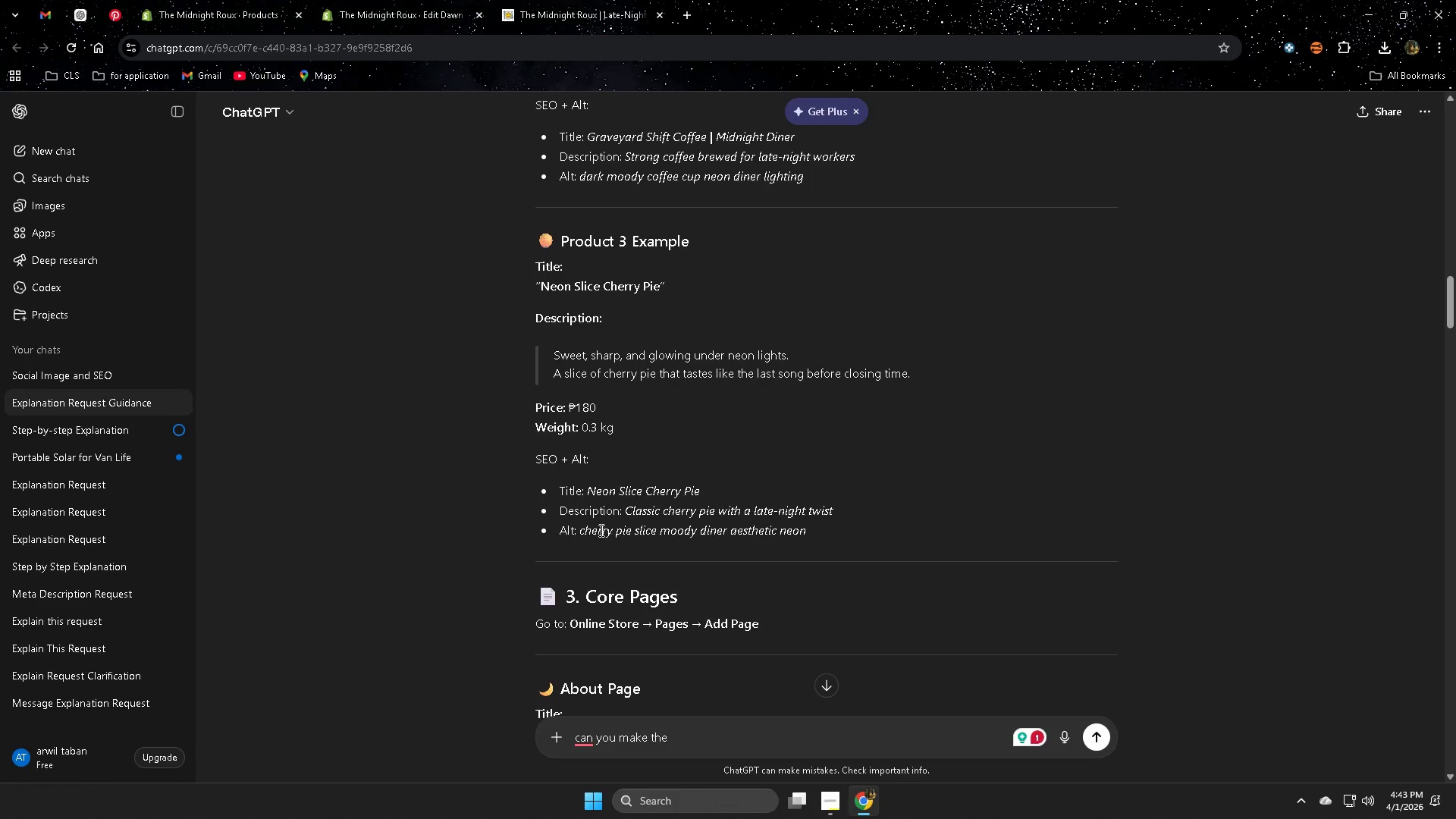 
left_click([597, 532])
 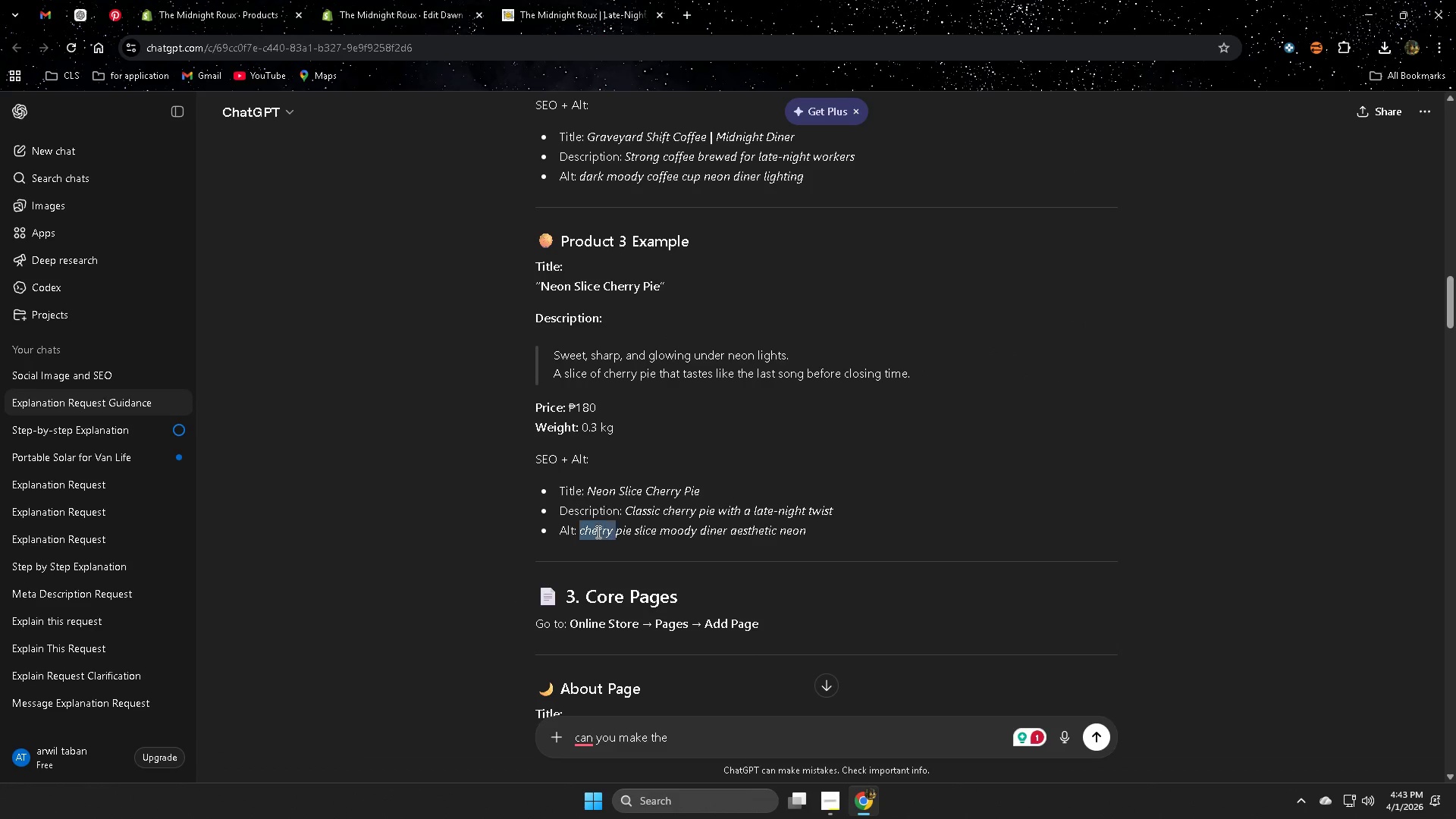 
left_click_drag(start_coordinate=[597, 532], to_coordinate=[807, 549])
 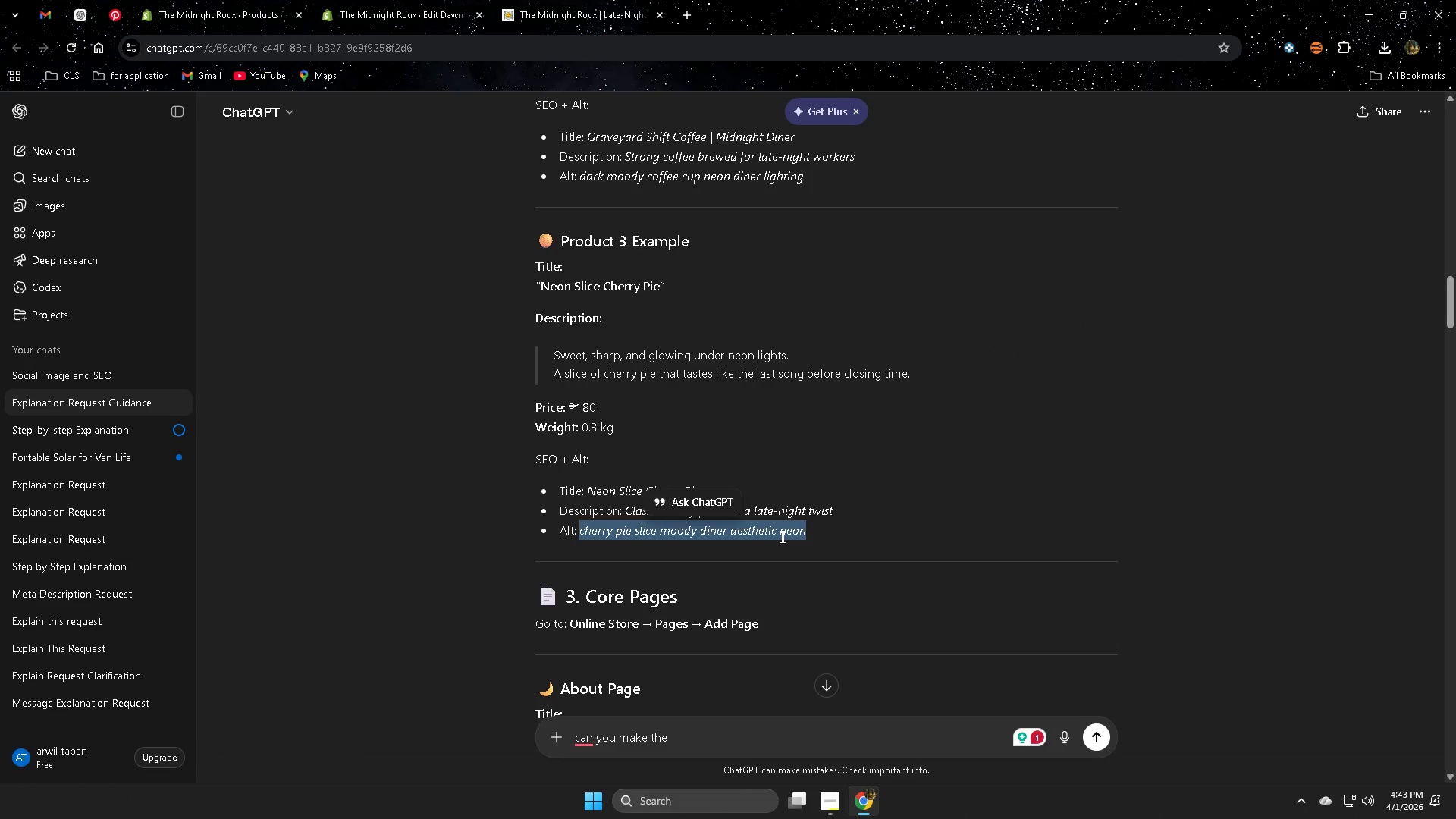 
key(Control+C)
 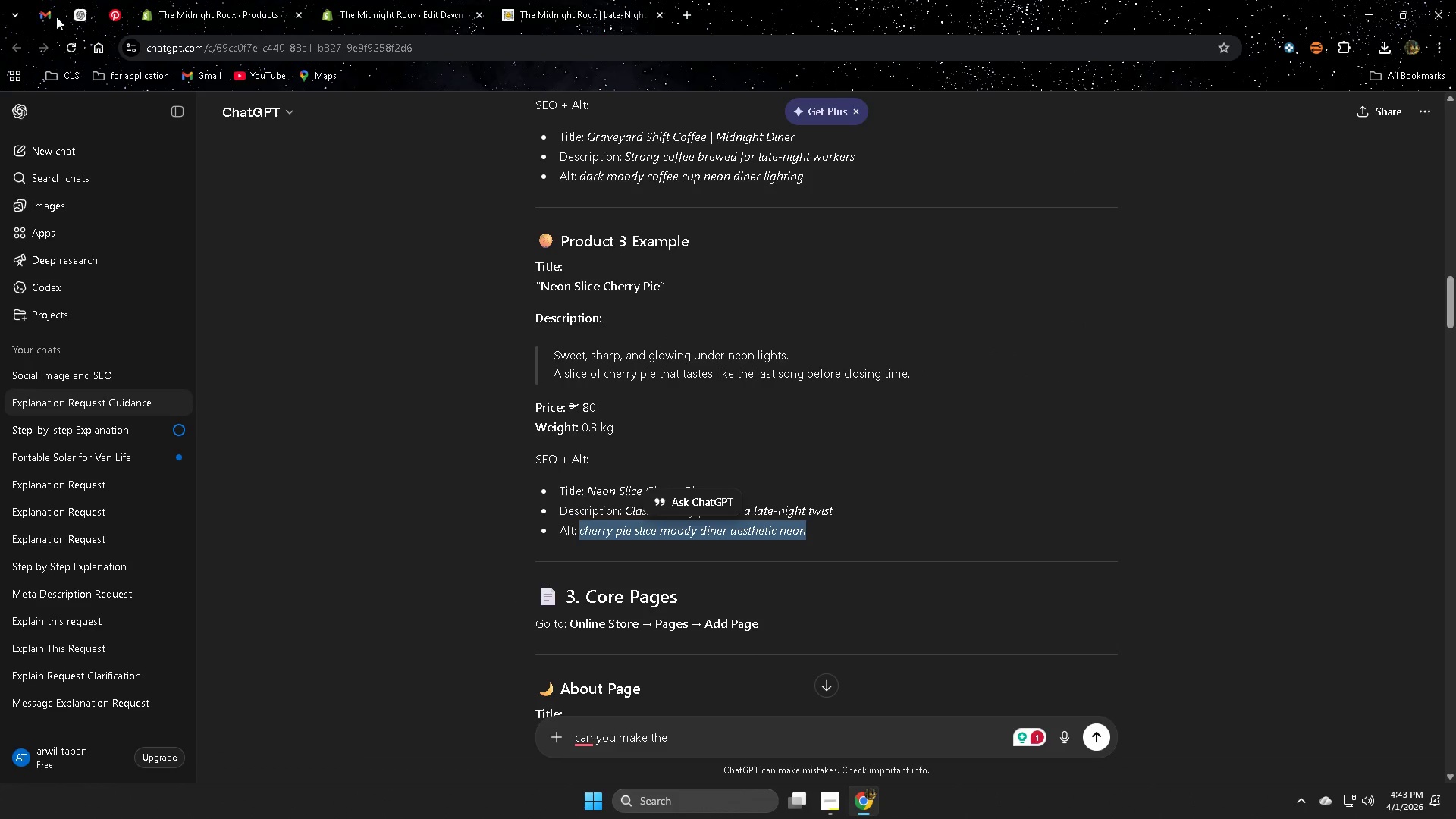 
left_click([76, 15])
 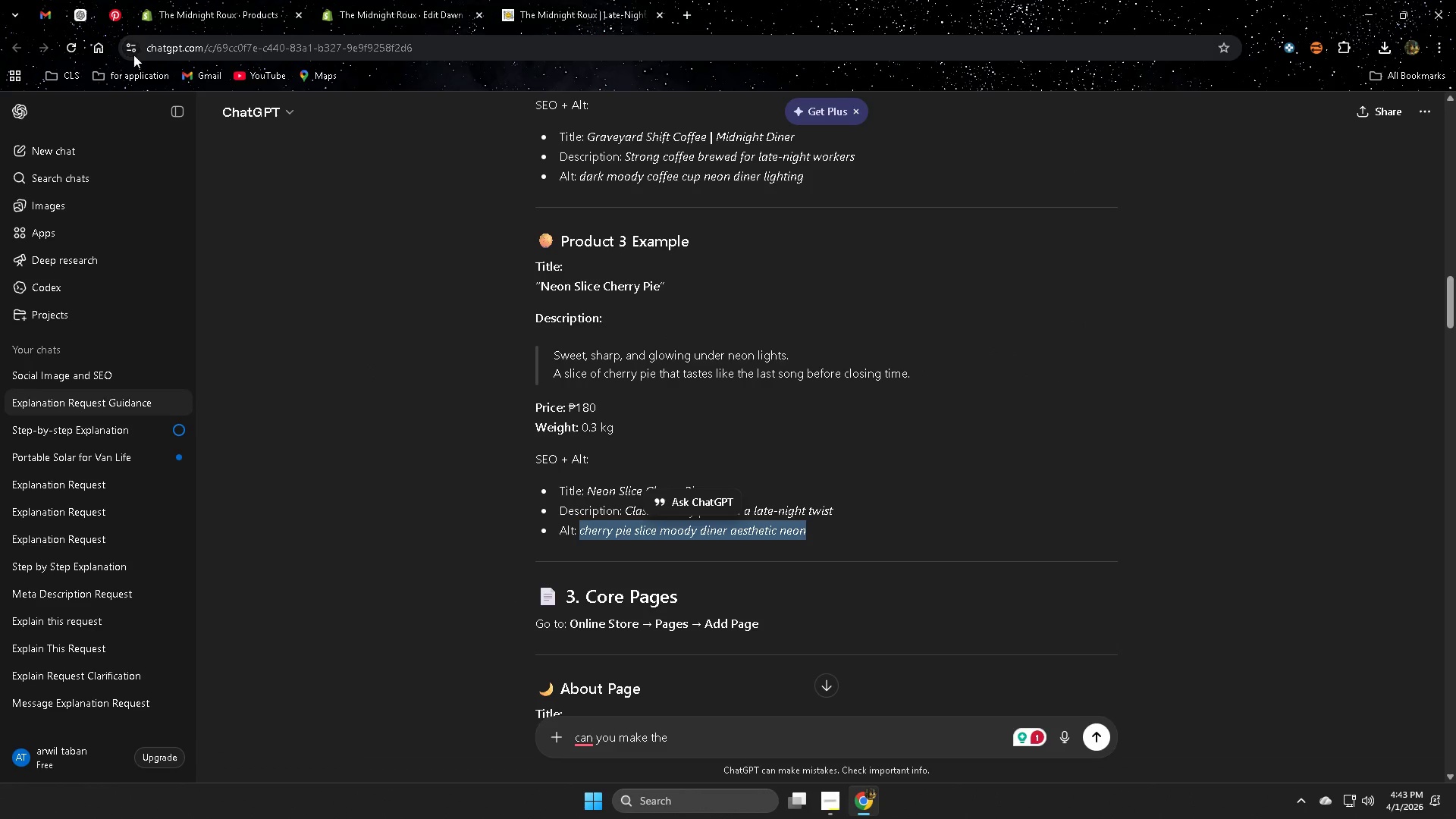 
left_click([180, 17])
 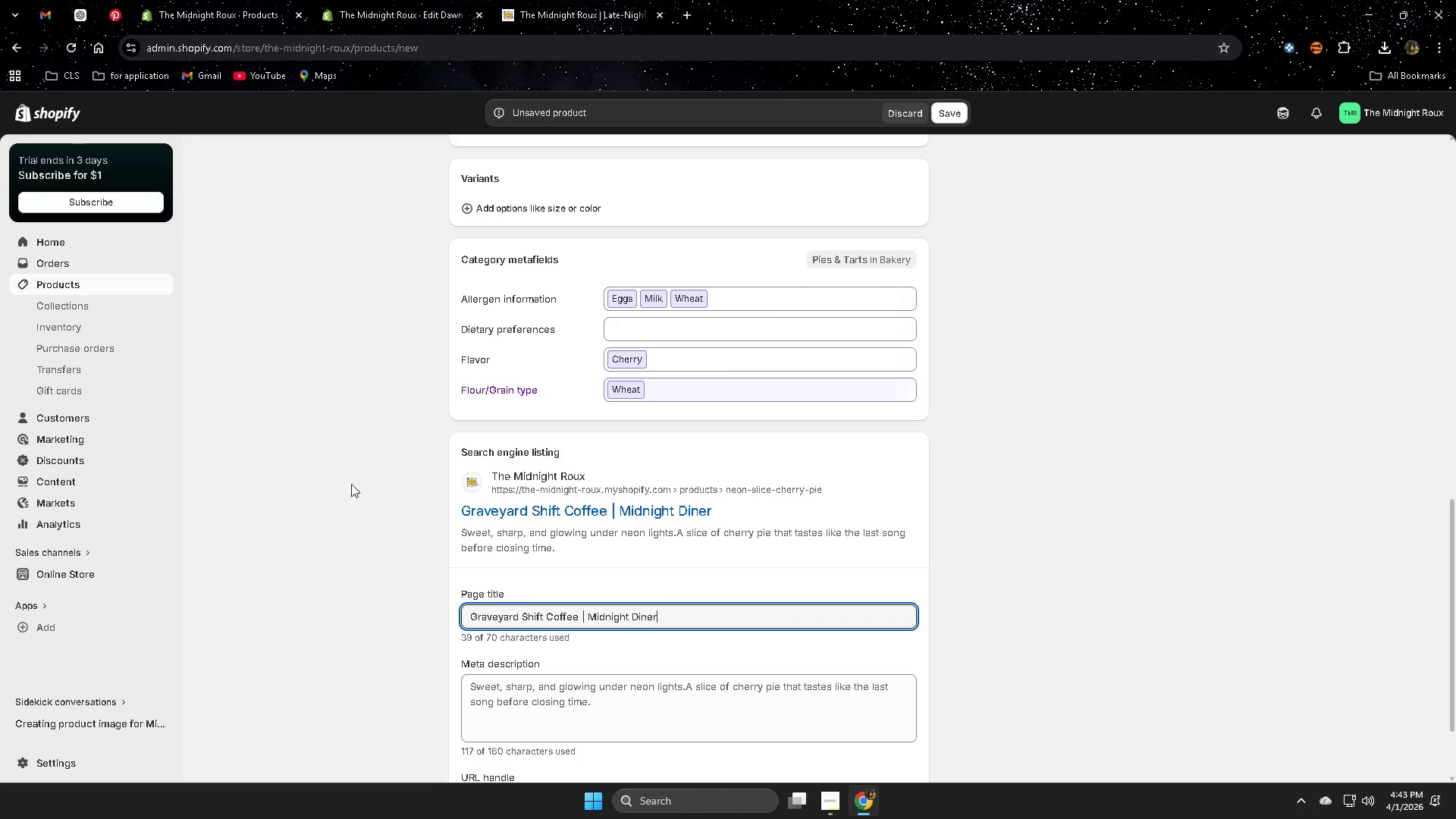 
scroll: coordinate [344, 491], scroll_direction: up, amount: 14.0
 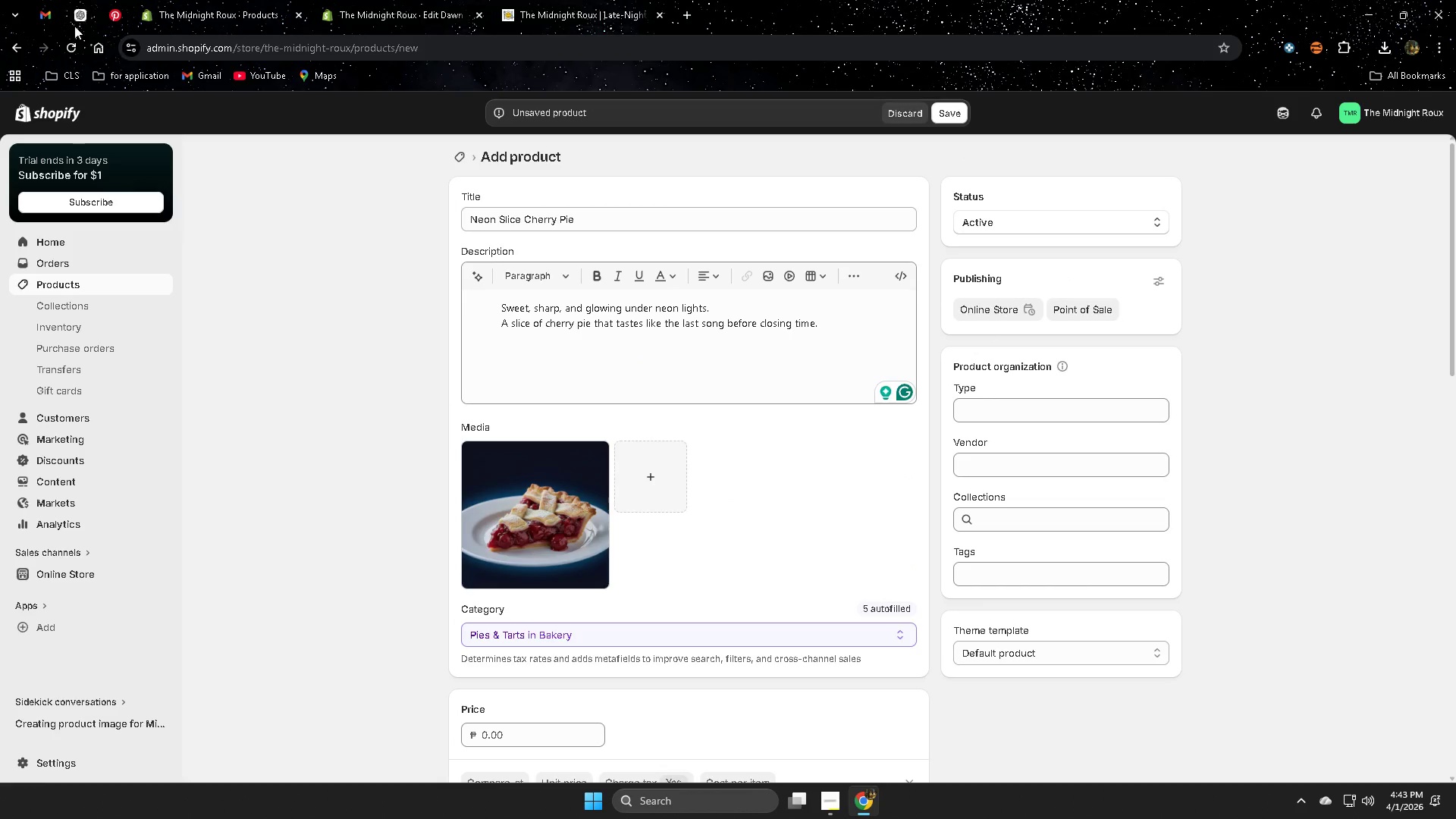 
scroll: coordinate [544, 654], scroll_direction: down, amount: 13.0
 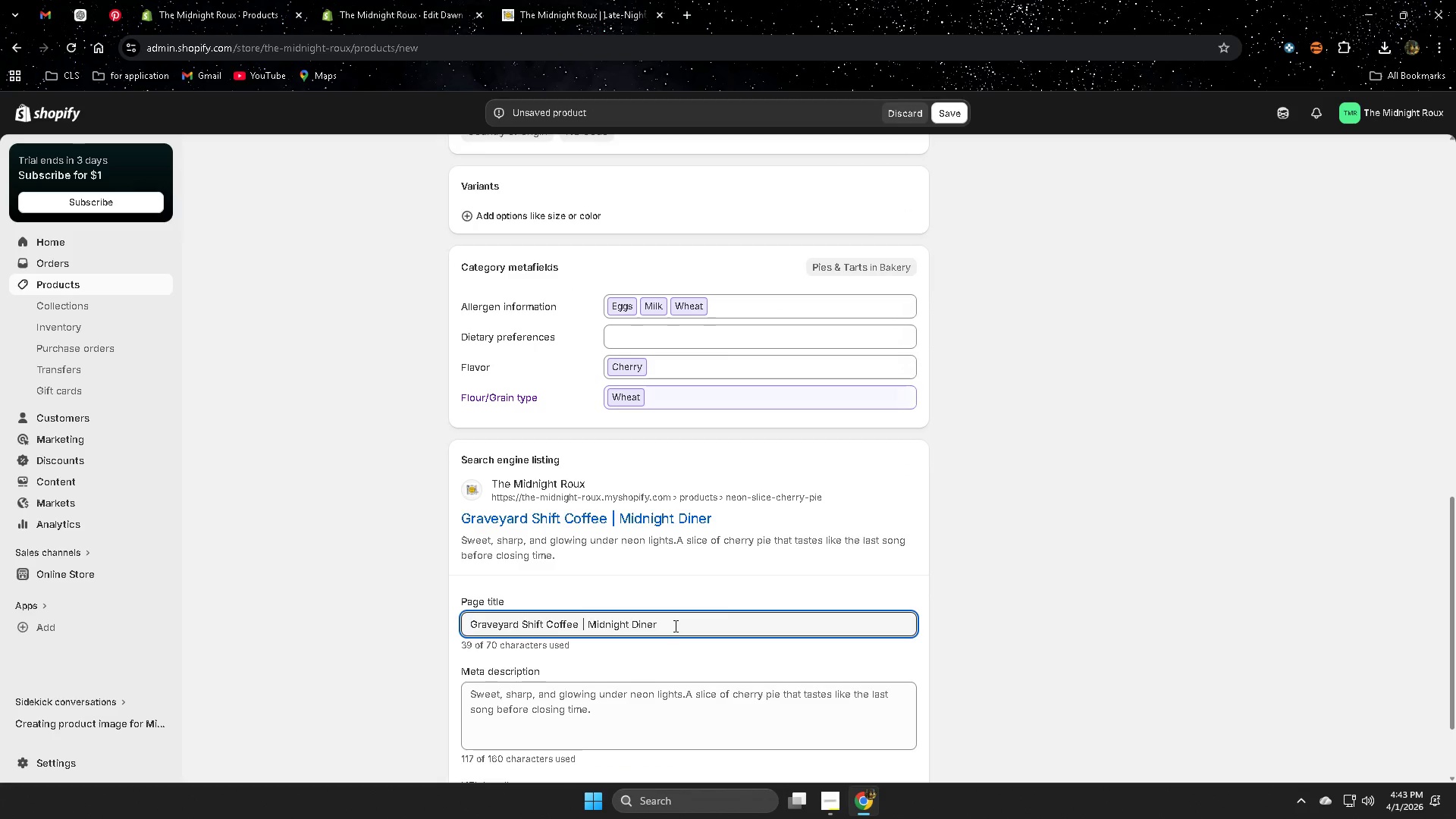 
double_click([674, 626])
 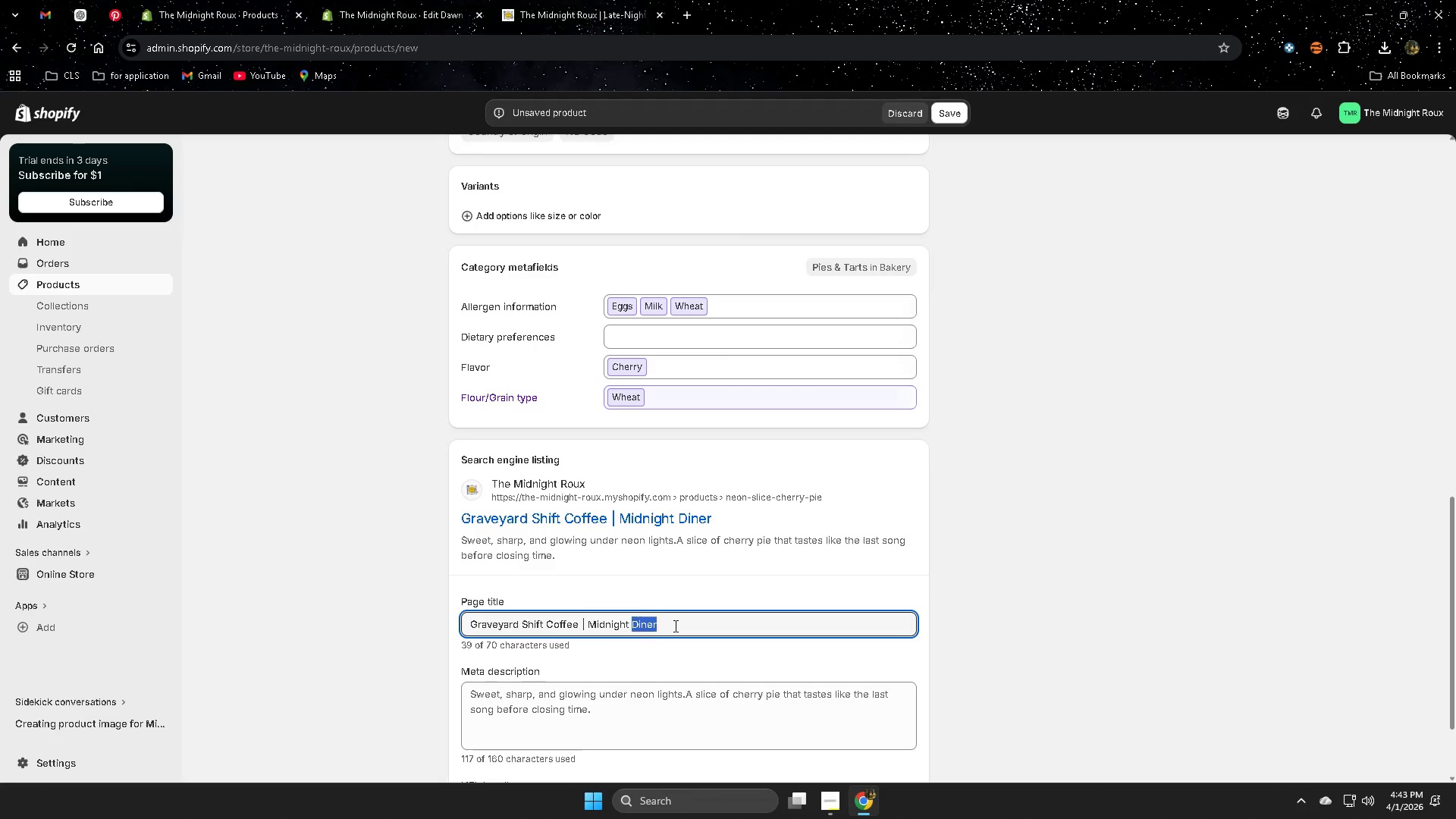 
triple_click([674, 626])
 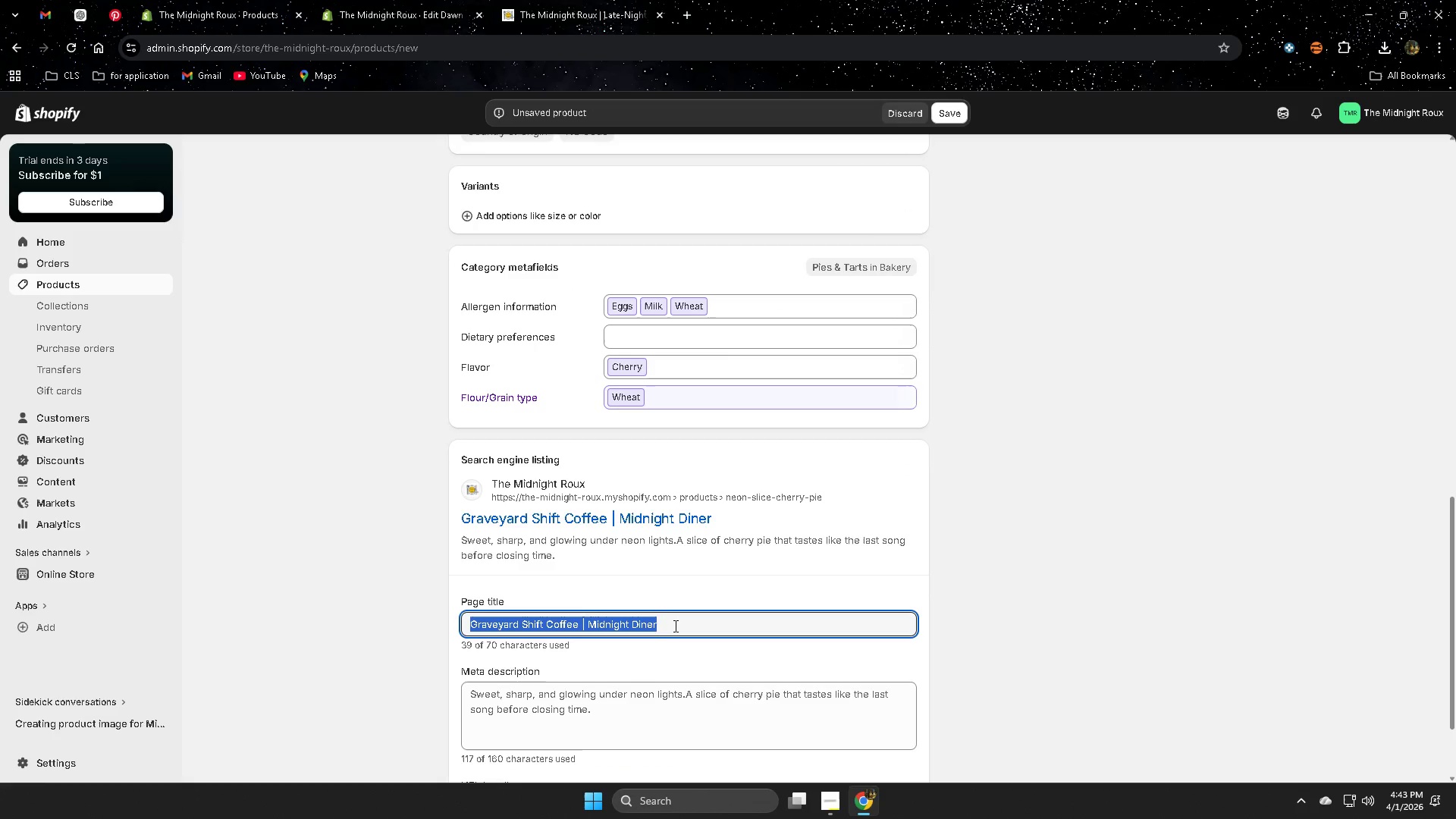 
key(Control+ControlLeft)
 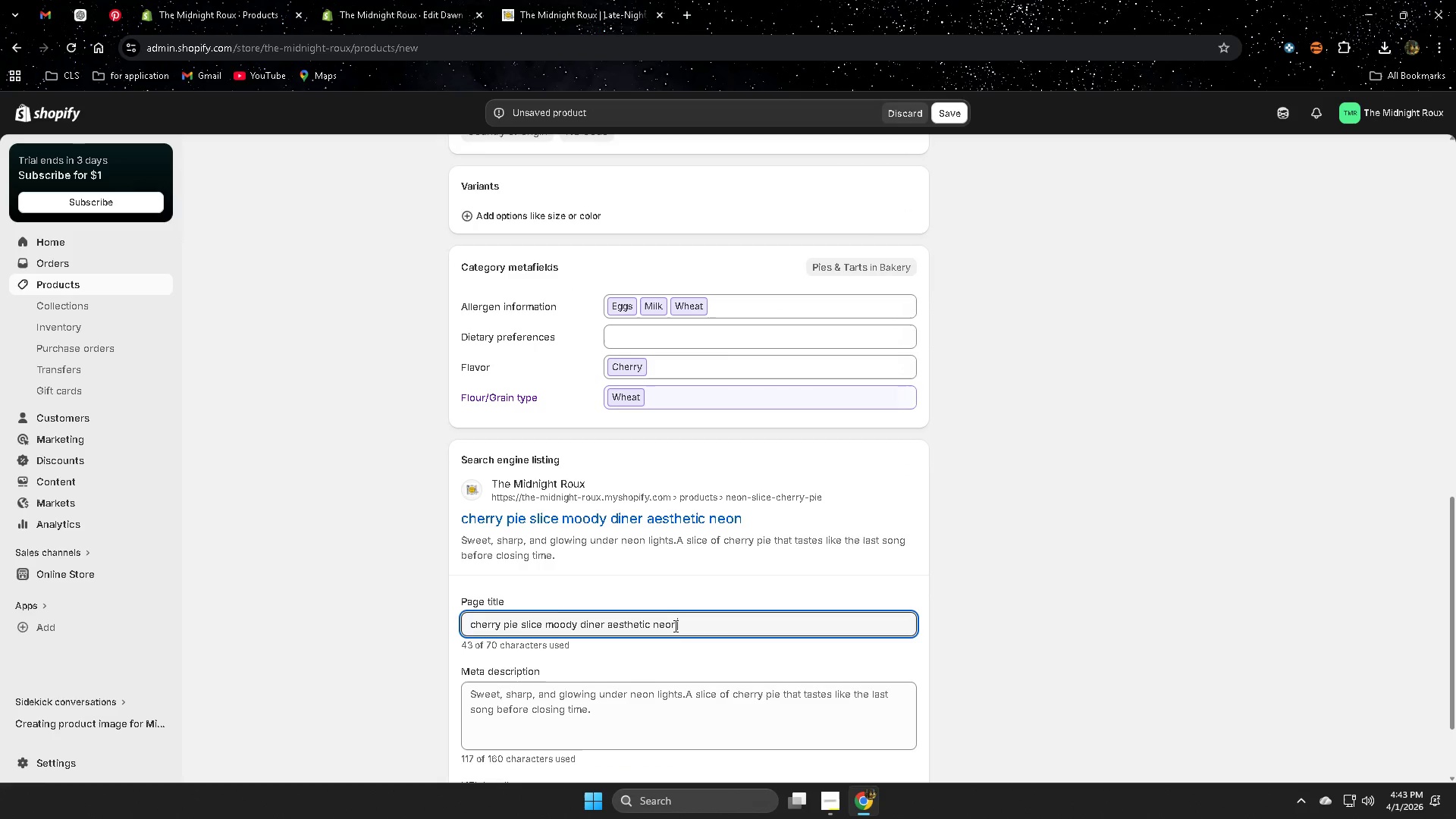 
key(Control+V)
 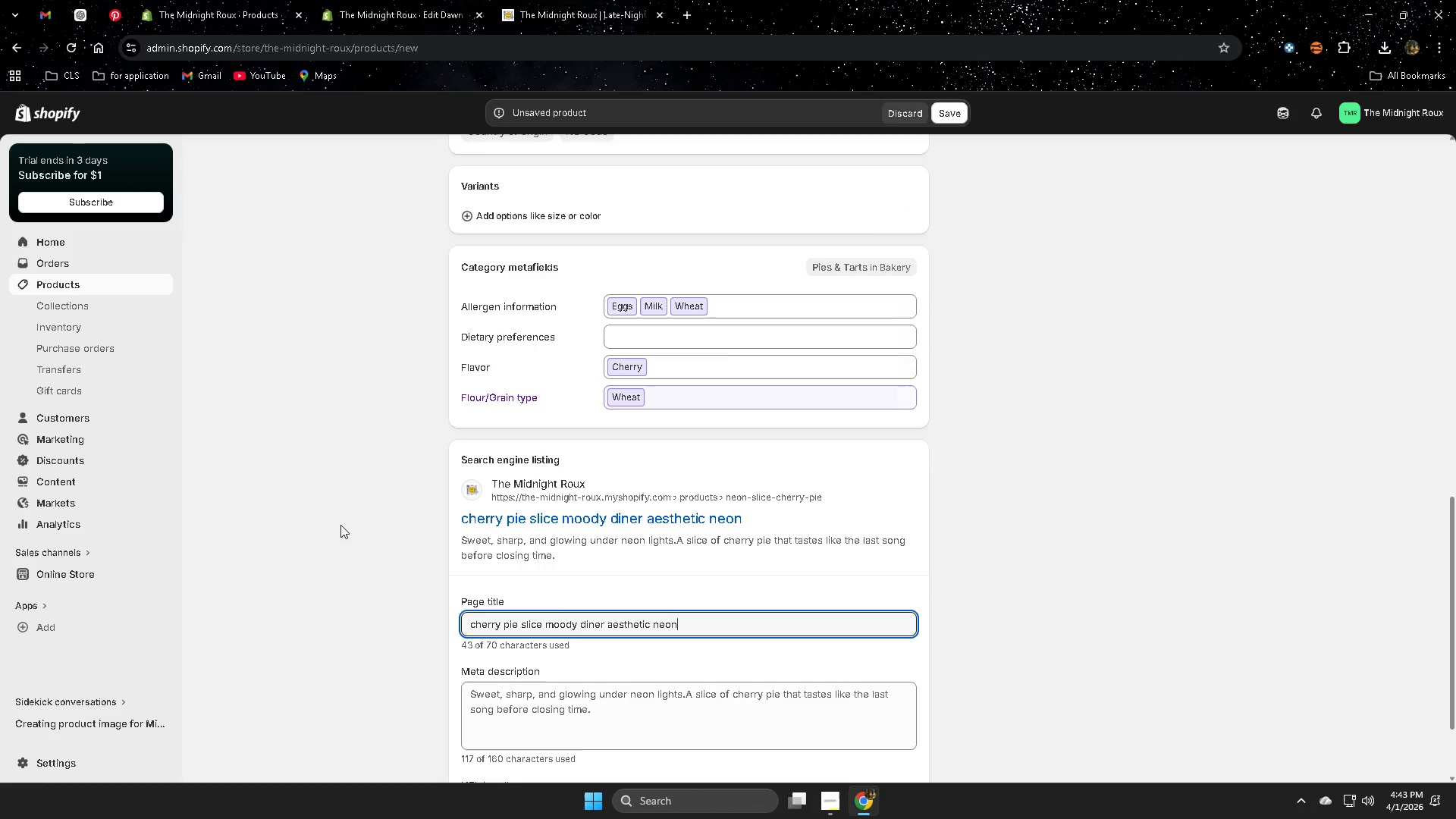 
left_click([340, 524])
 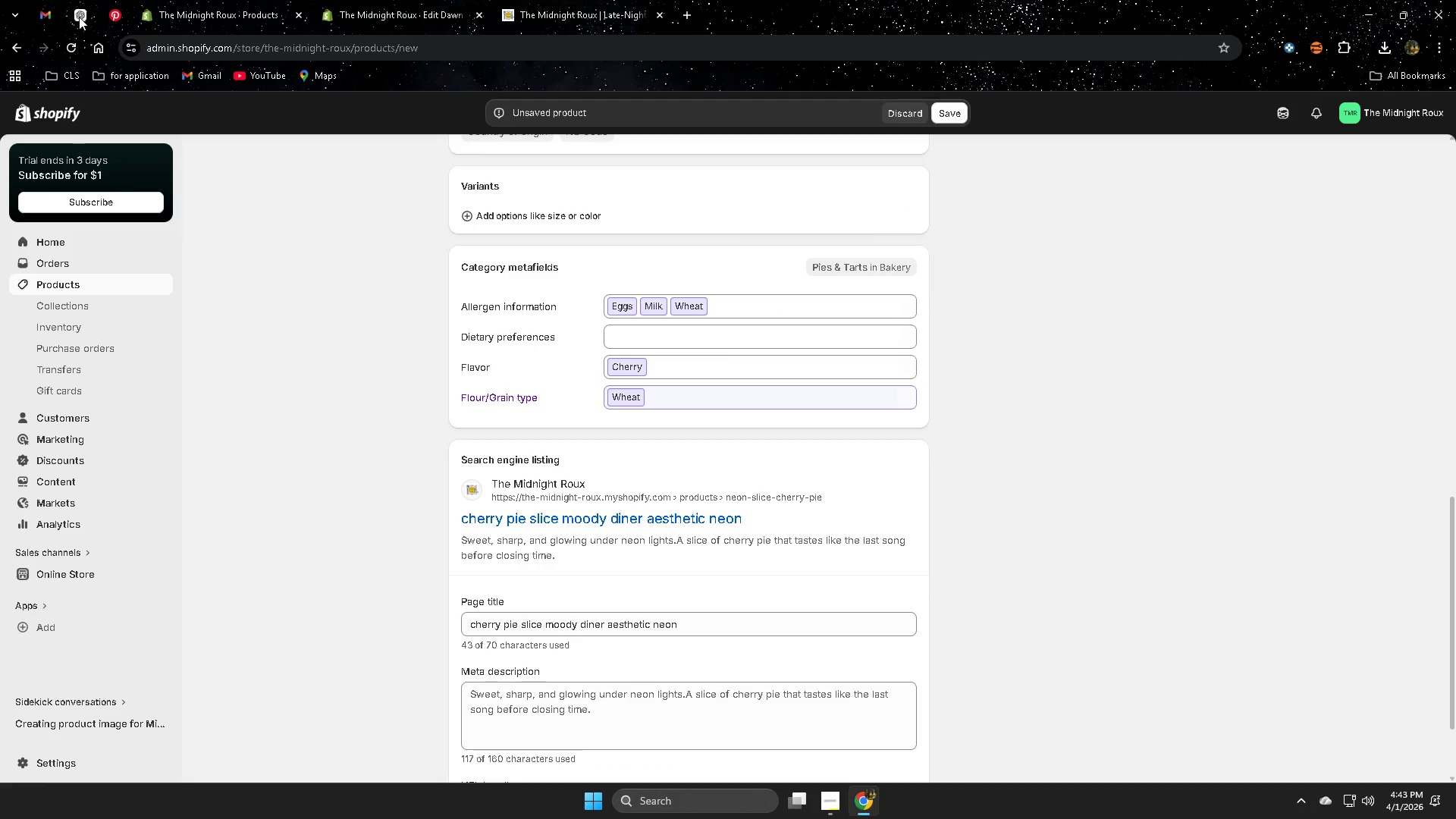 
left_click([79, 17])
 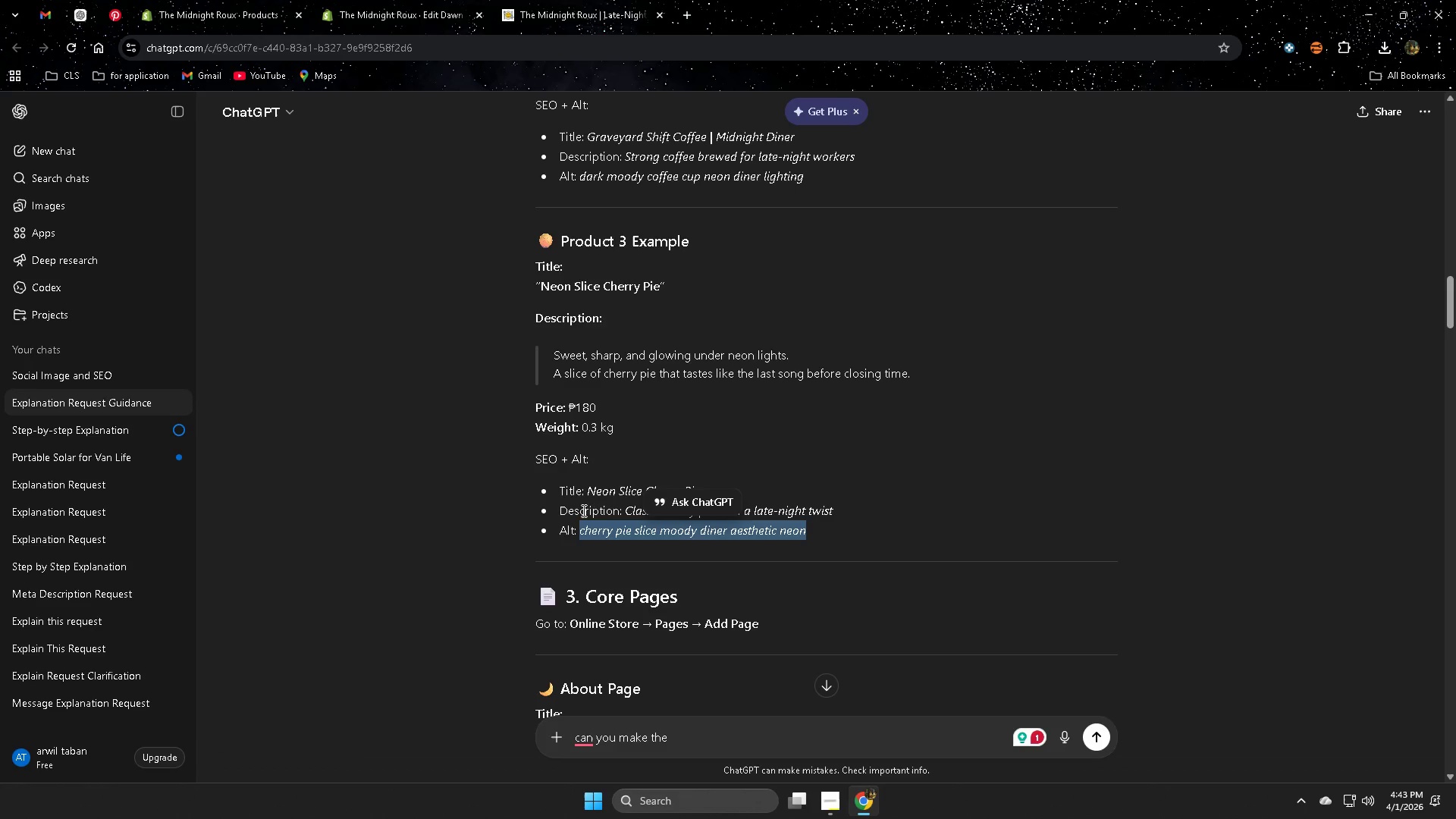 
left_click([1100, 560])
 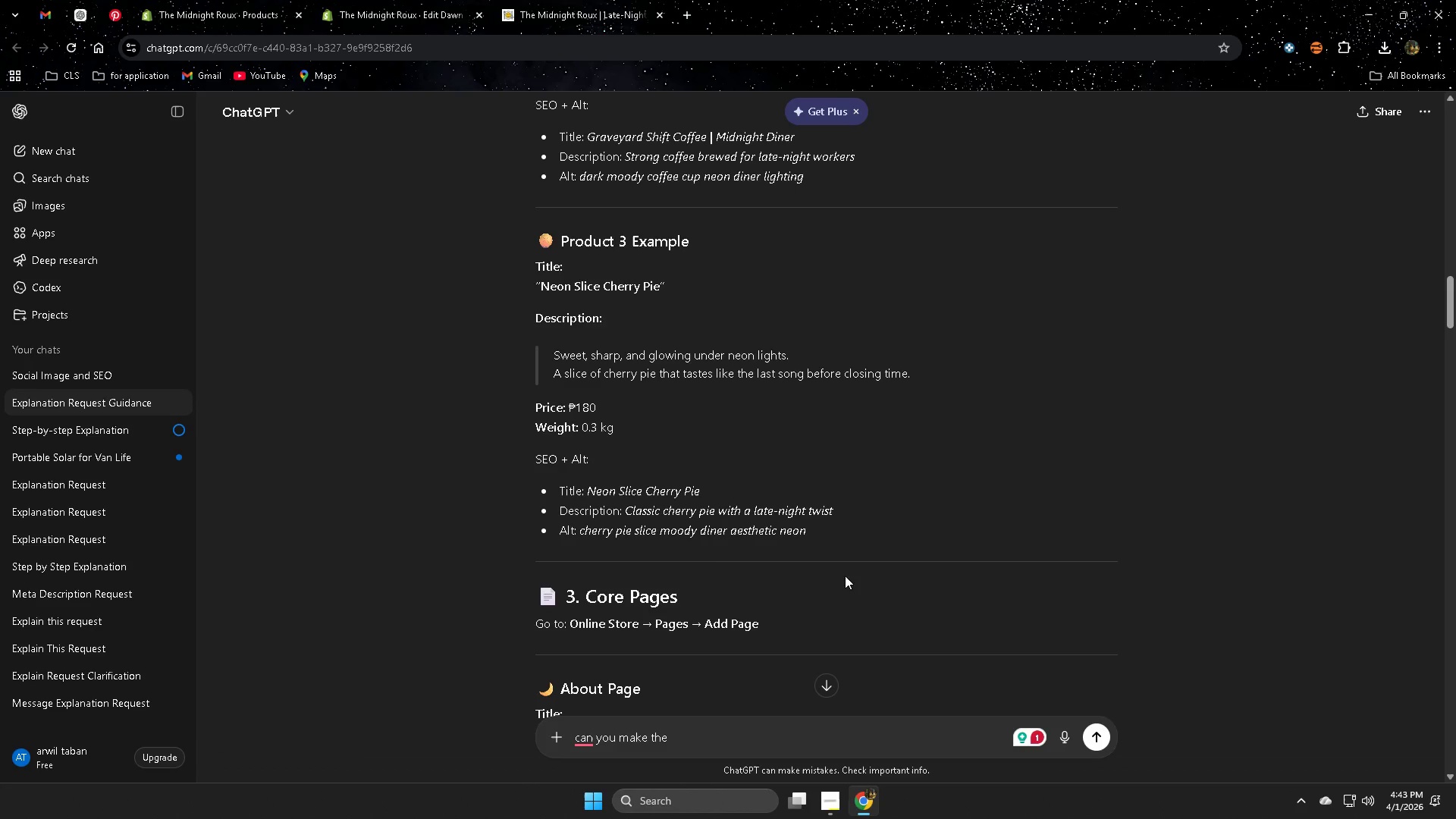 
left_click([597, 490])
 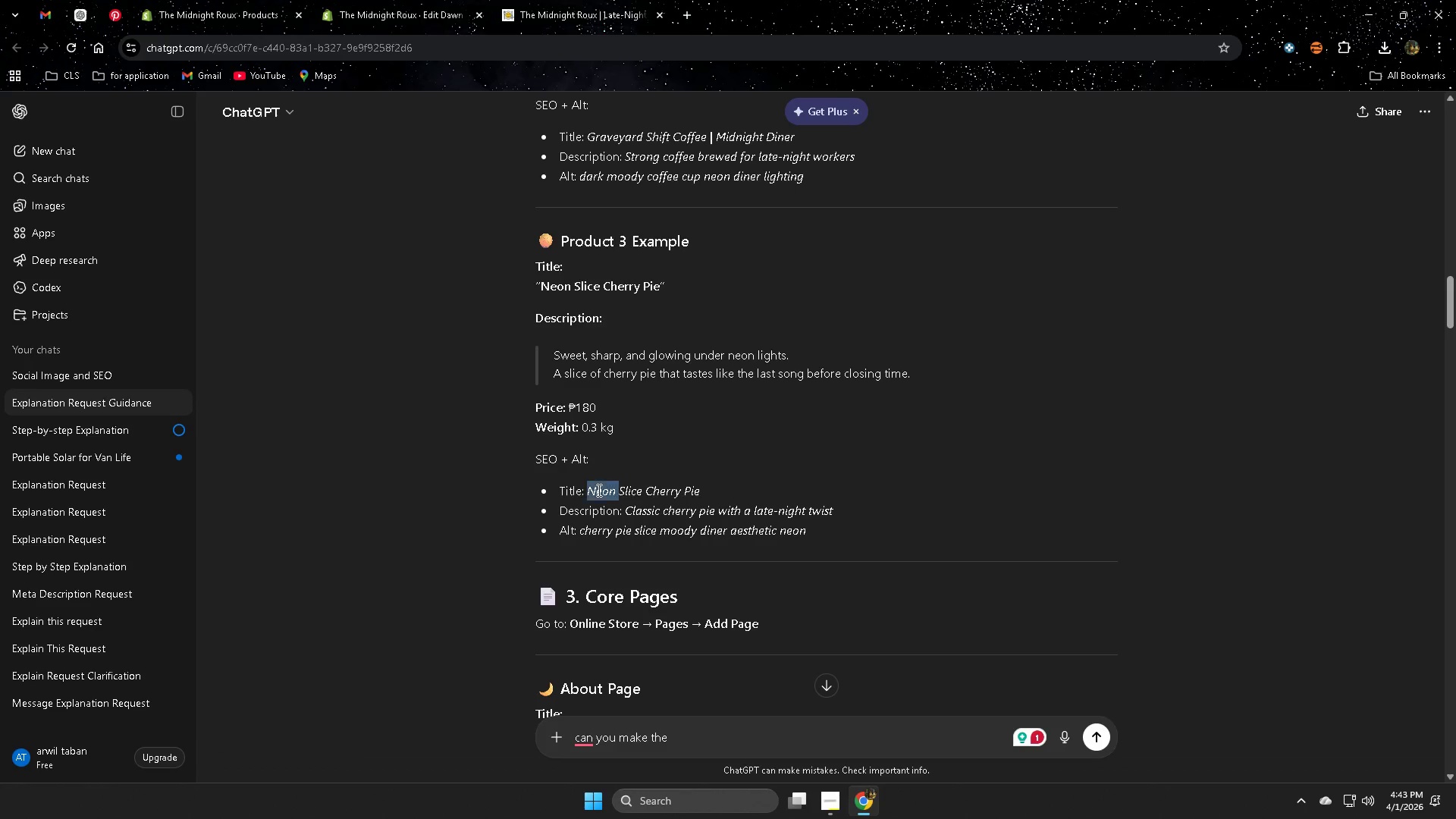 
left_click_drag(start_coordinate=[597, 490], to_coordinate=[661, 493])
 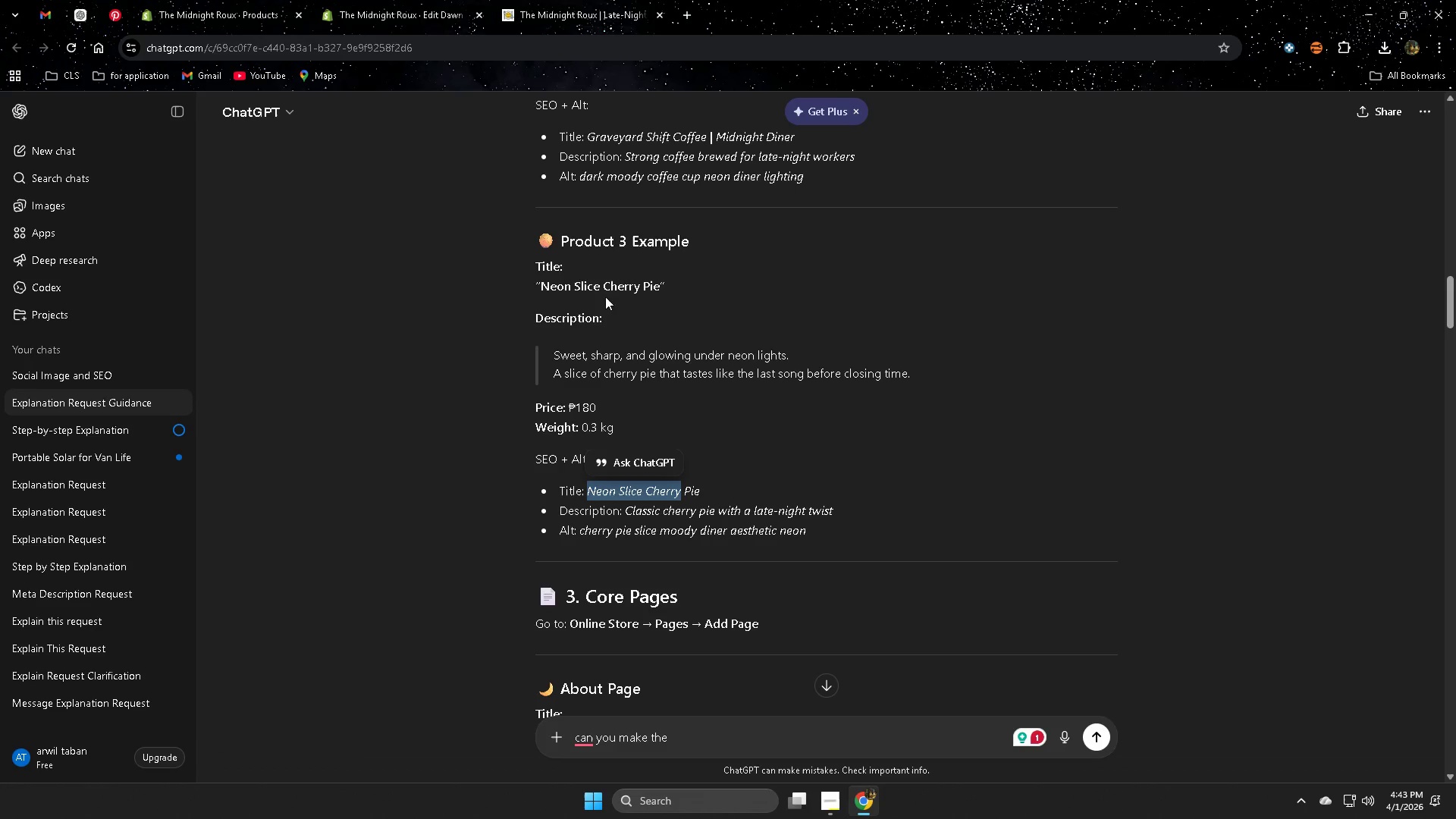 
left_click([552, 291])
 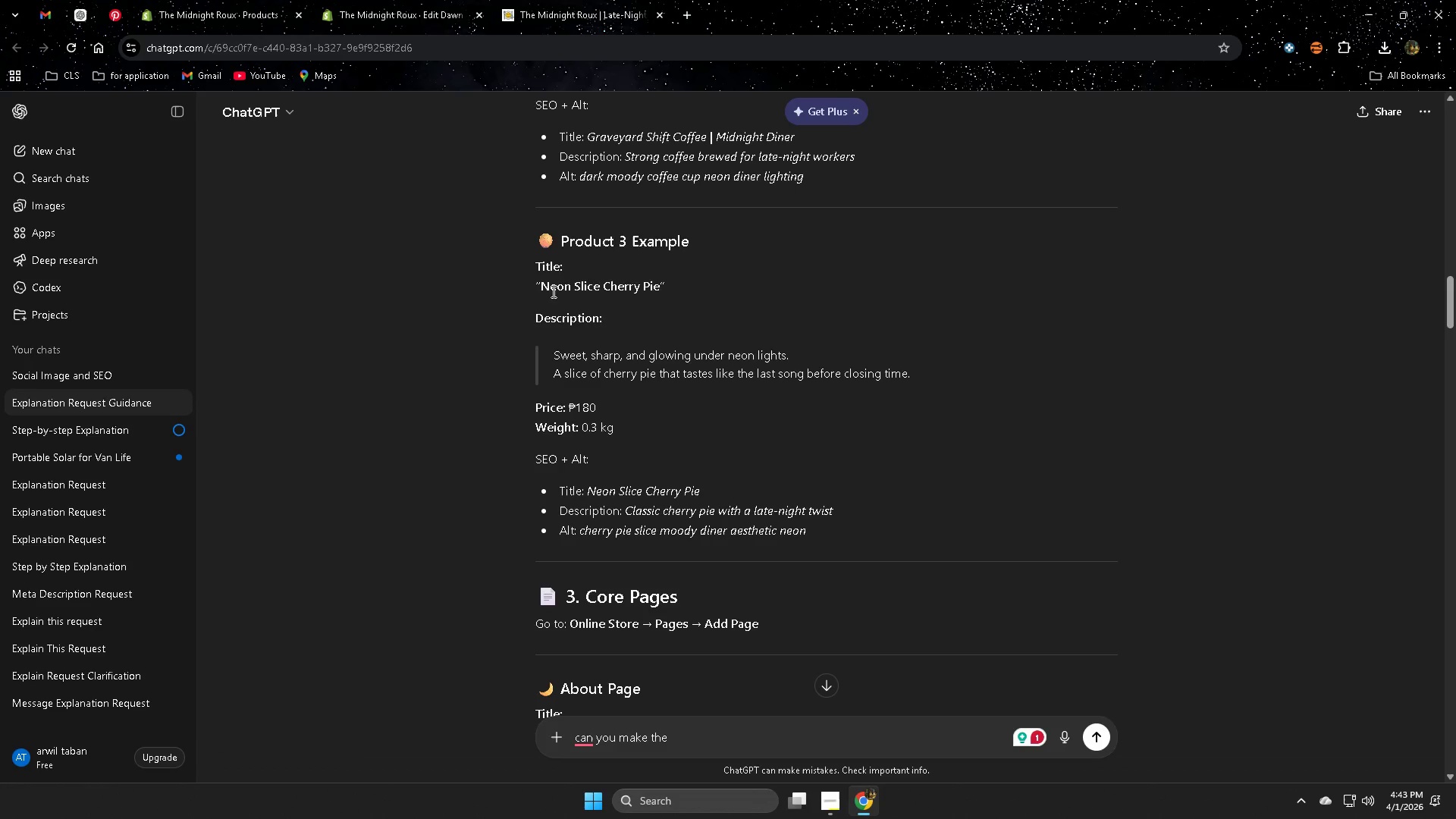 
left_click_drag(start_coordinate=[552, 291], to_coordinate=[646, 287])
 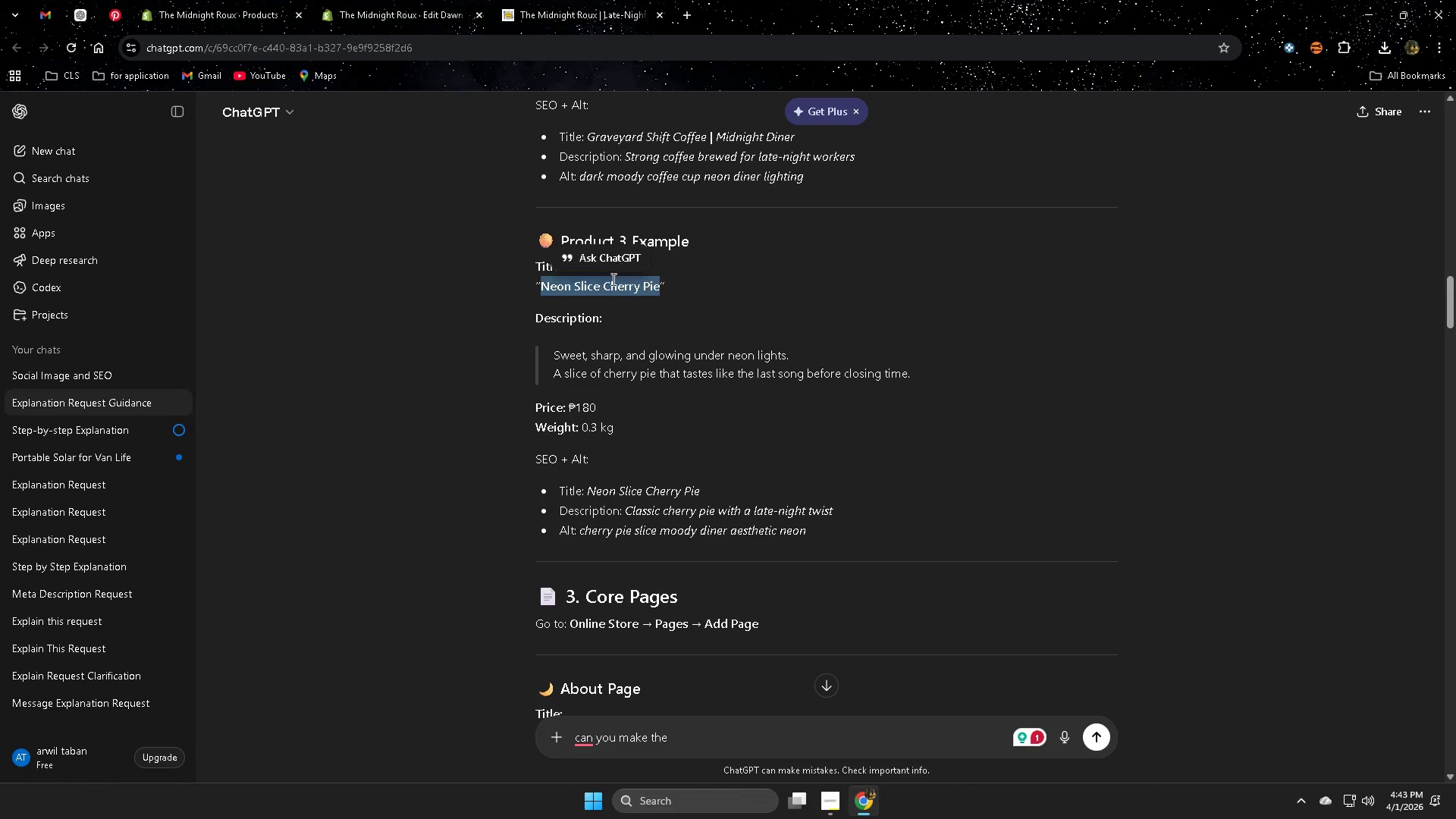 
key(Control+ControlLeft)
 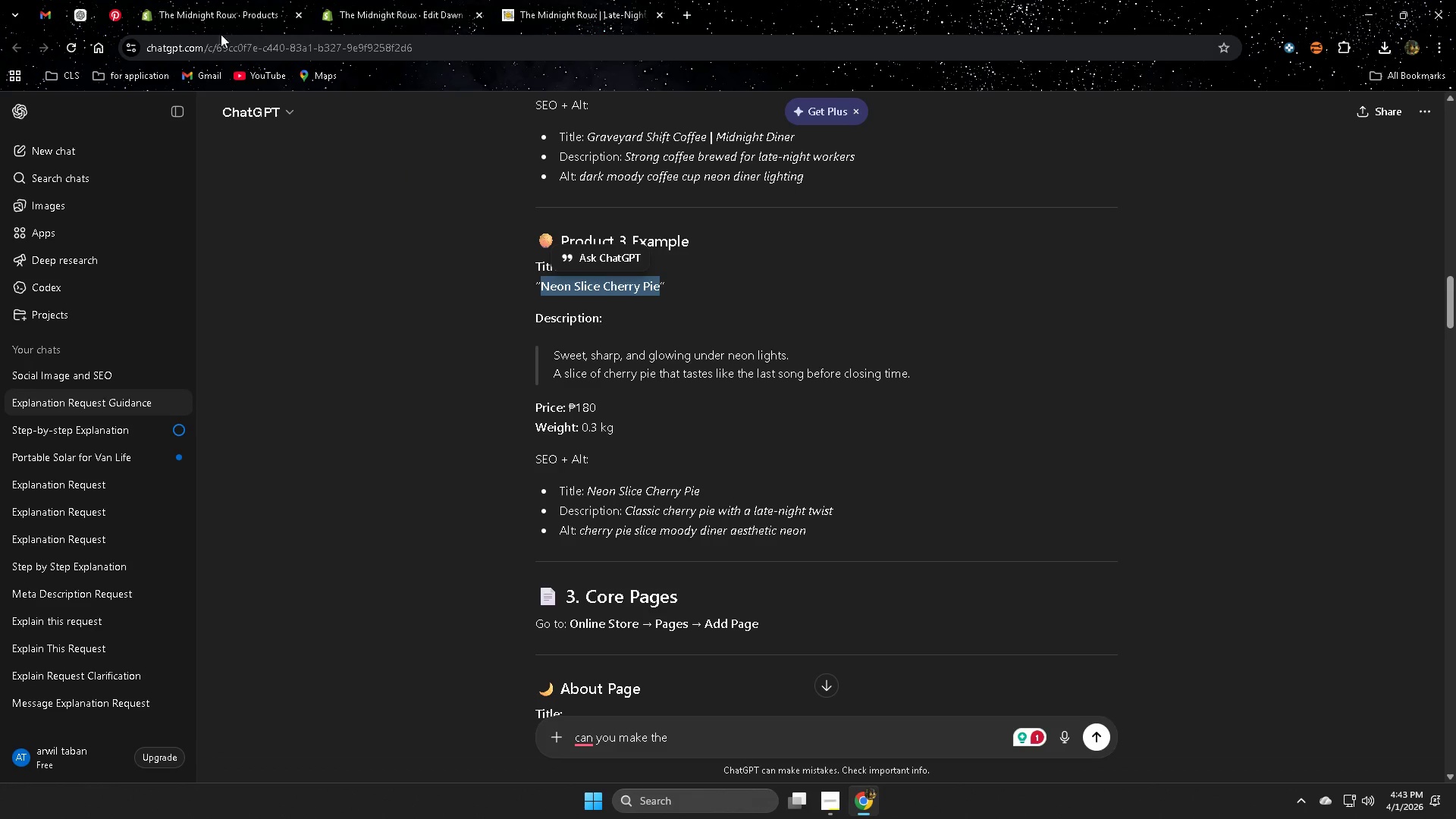 
key(Control+C)
 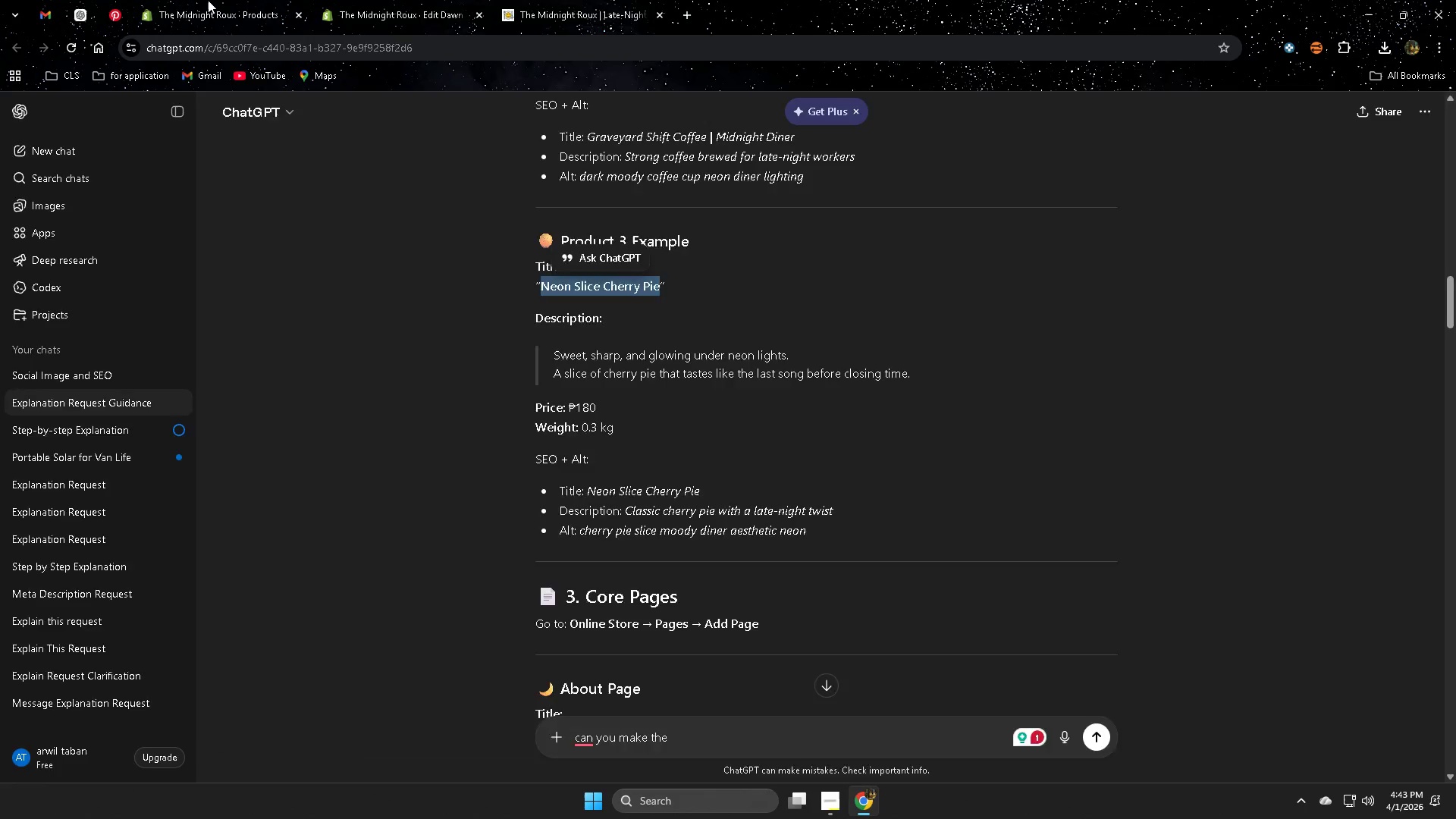 
left_click([208, 0])
 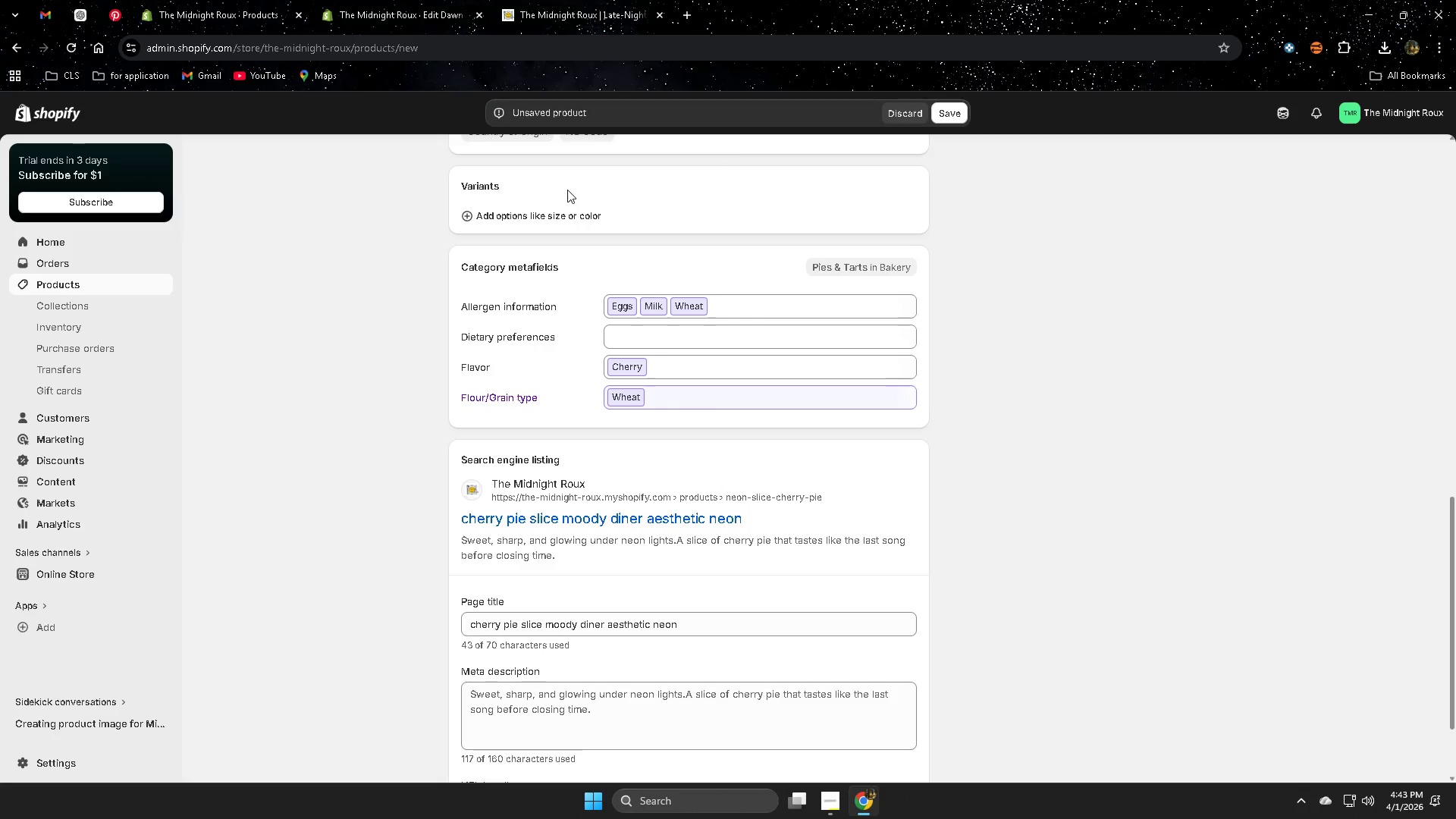 
scroll: coordinate [482, 520], scroll_direction: up, amount: 16.0
 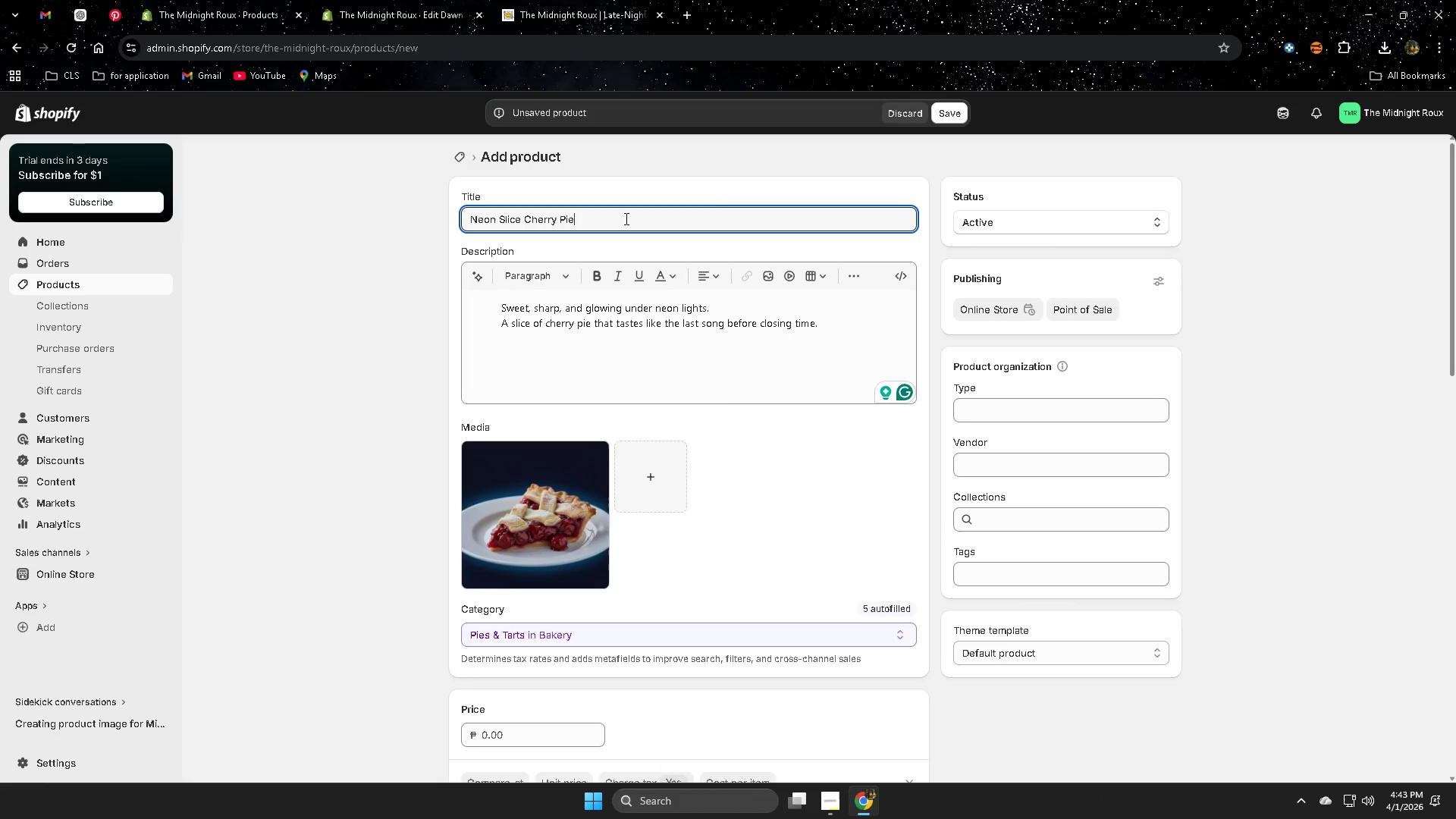 
double_click([625, 218])
 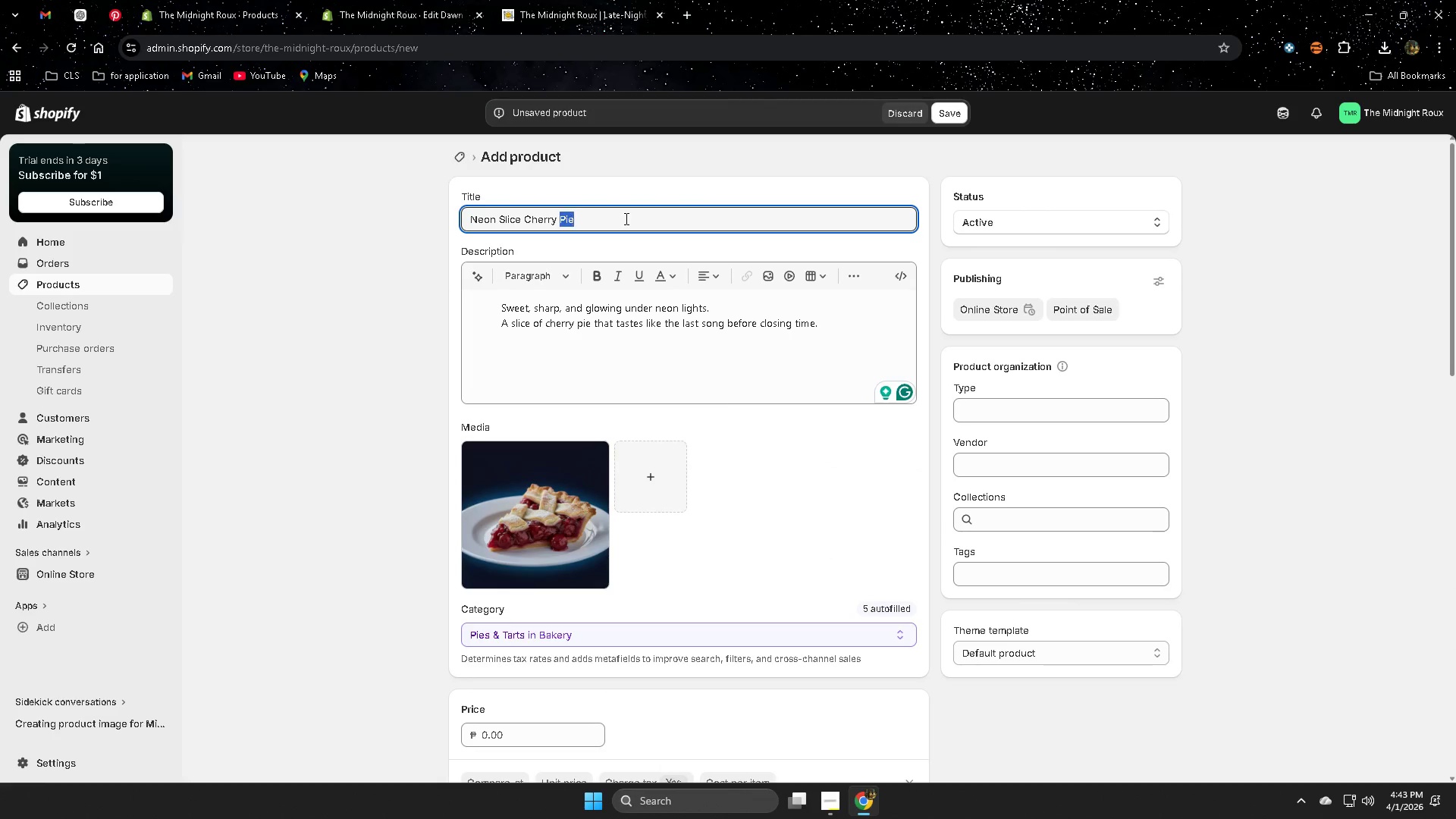 
triple_click([625, 218])
 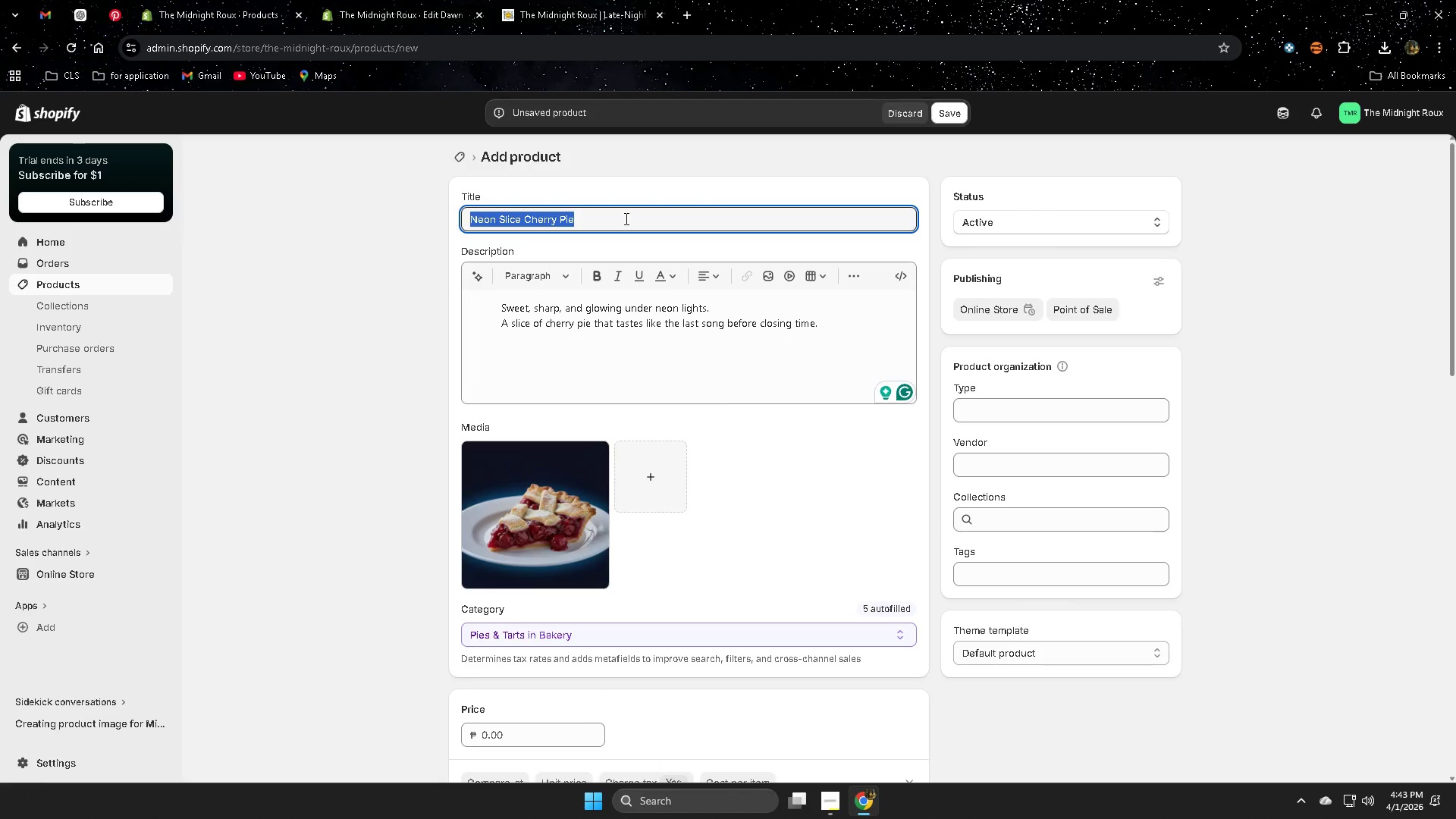 
key(Control+ControlLeft)
 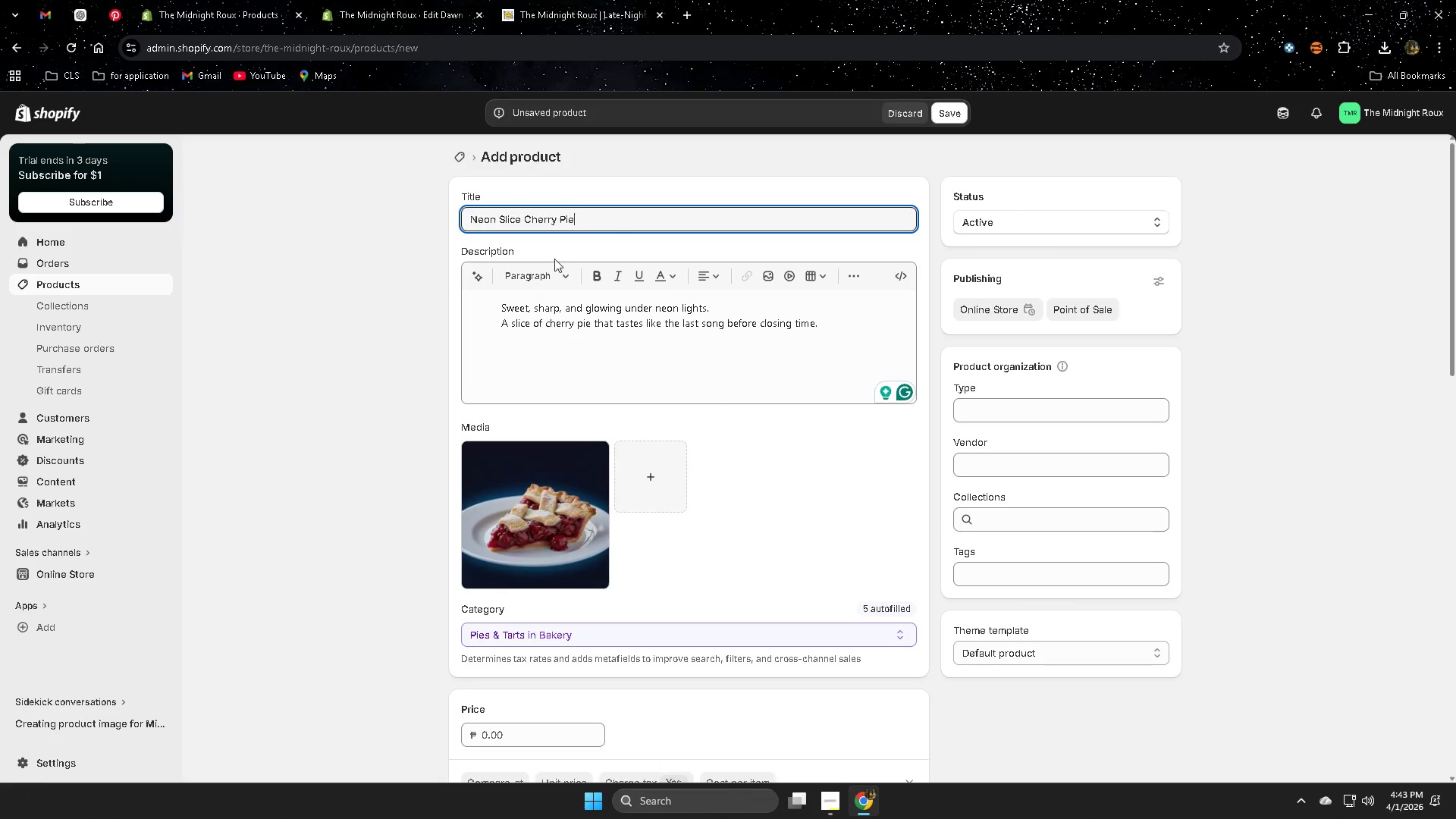 
key(Control+V)
 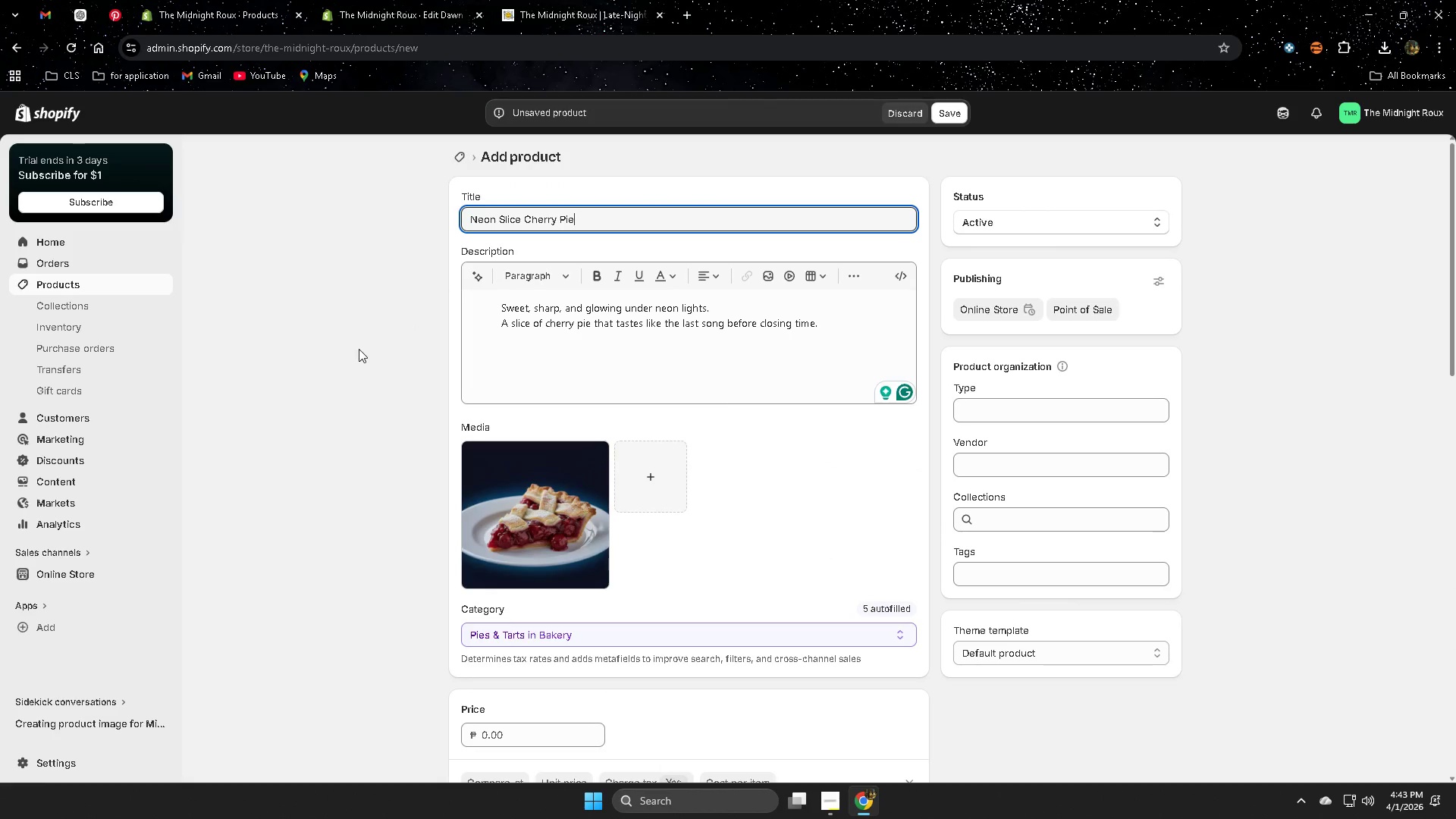 
left_click([362, 352])
 